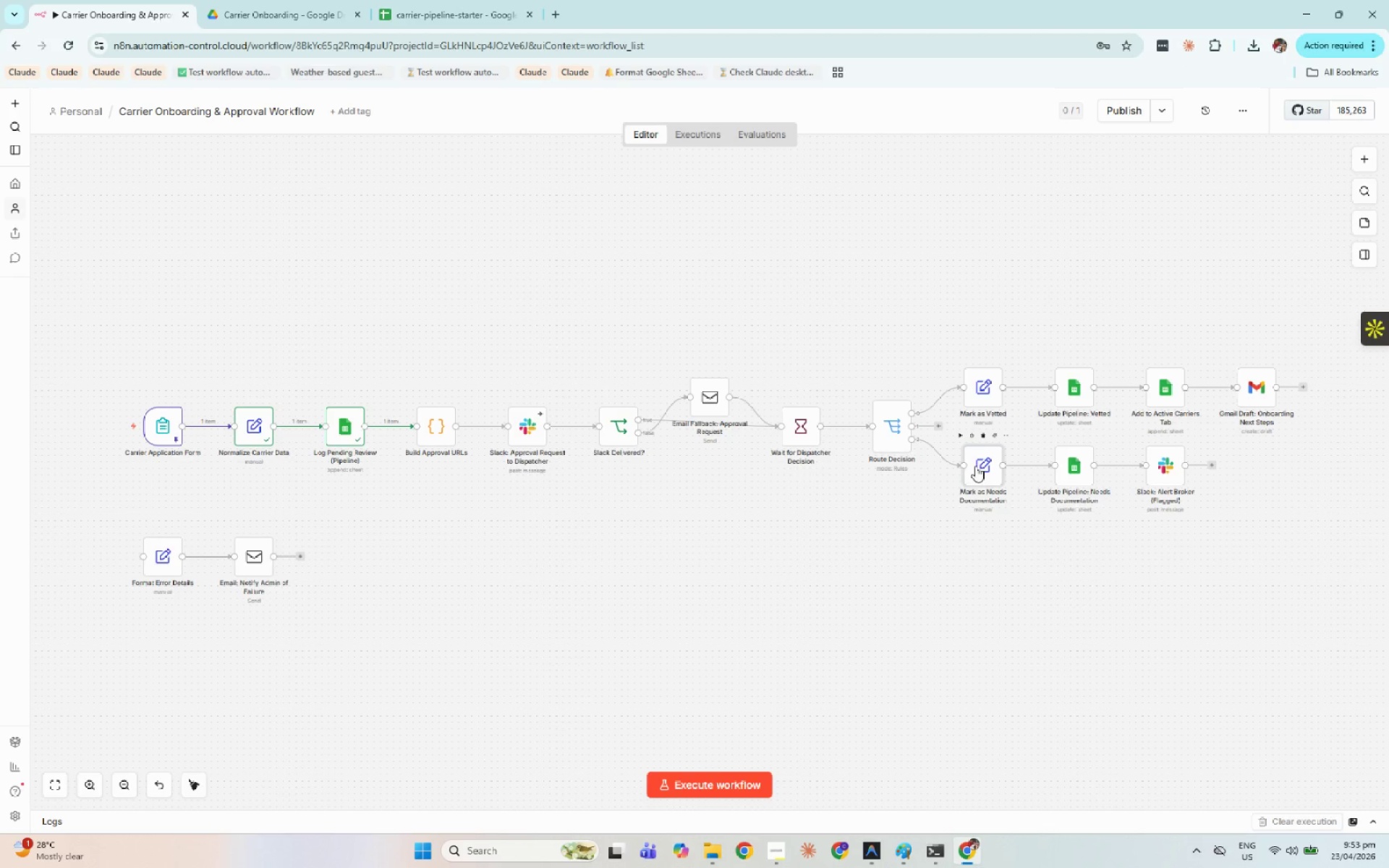 
triple_click([975, 466])
 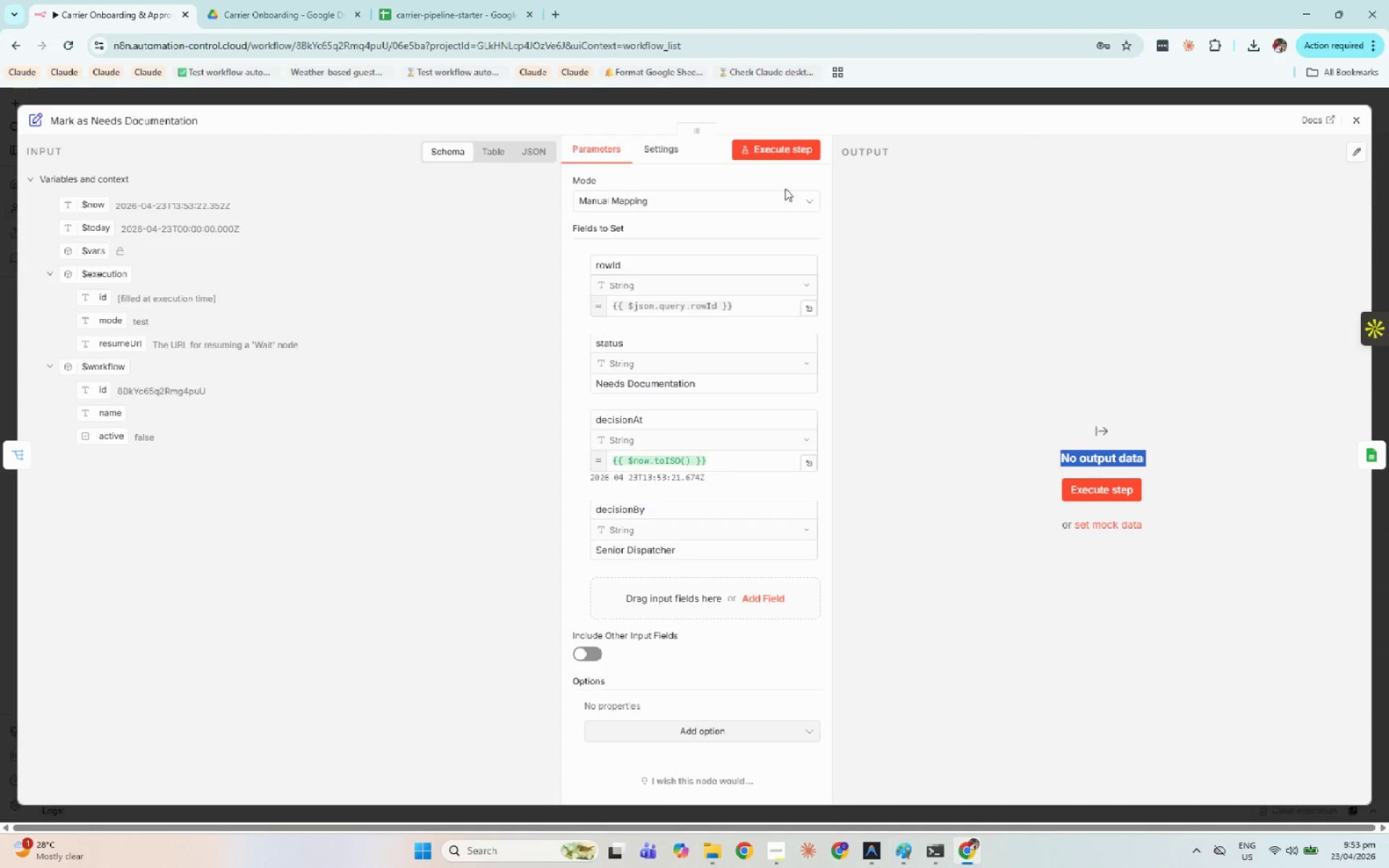 
triple_click([975, 466])
 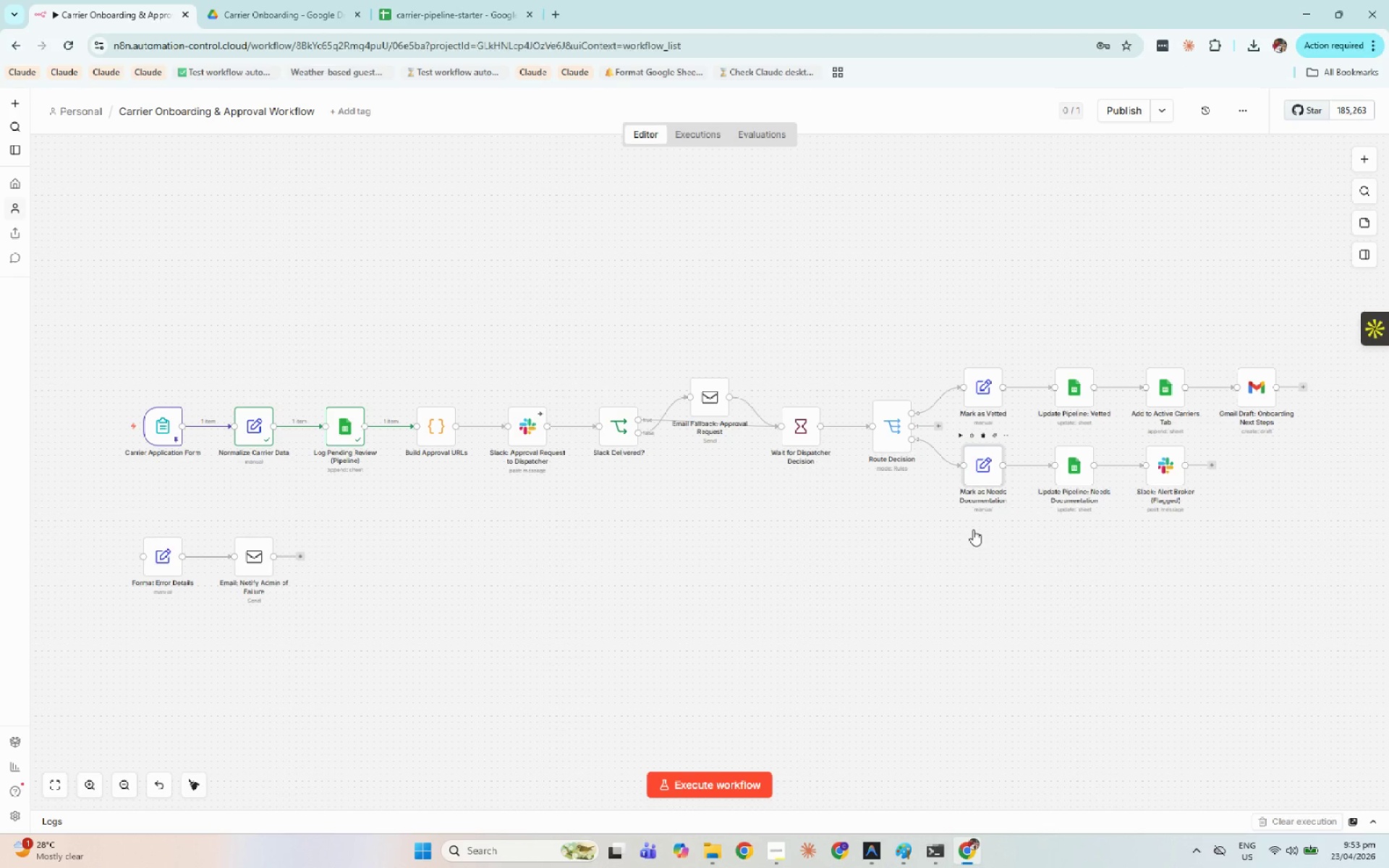 
left_click([784, 153])
 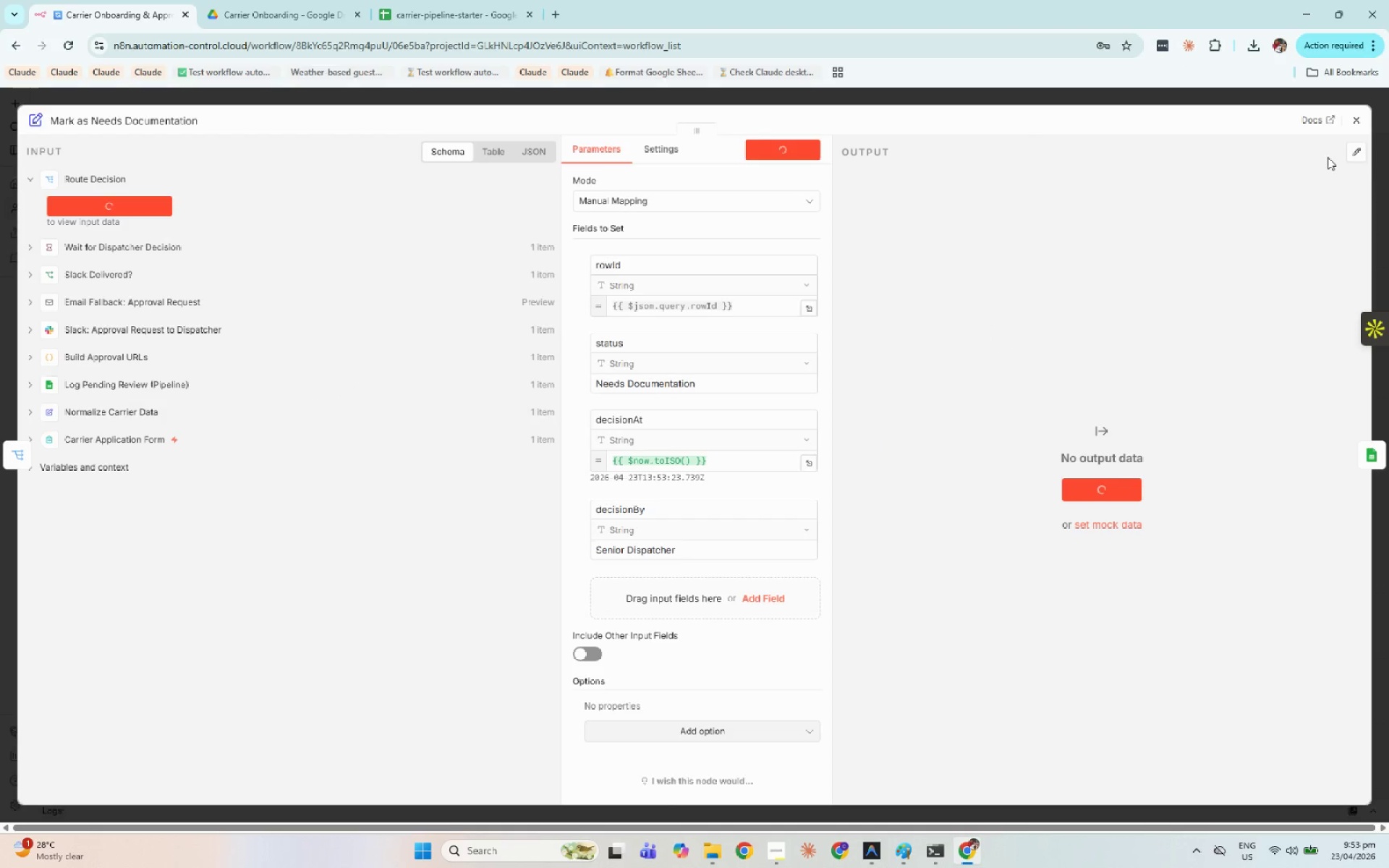 
left_click([1368, 114])
 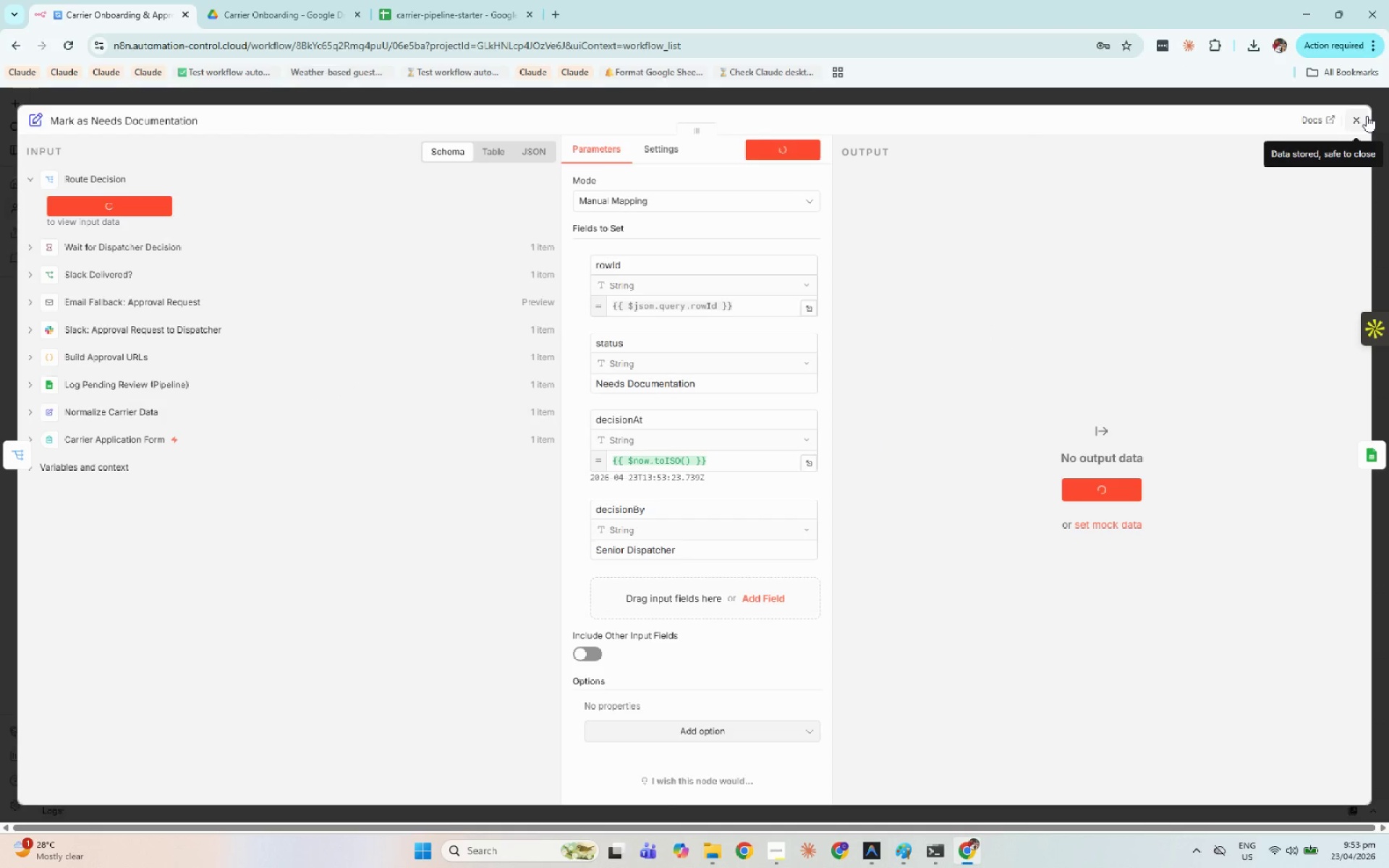 
double_click([1365, 116])
 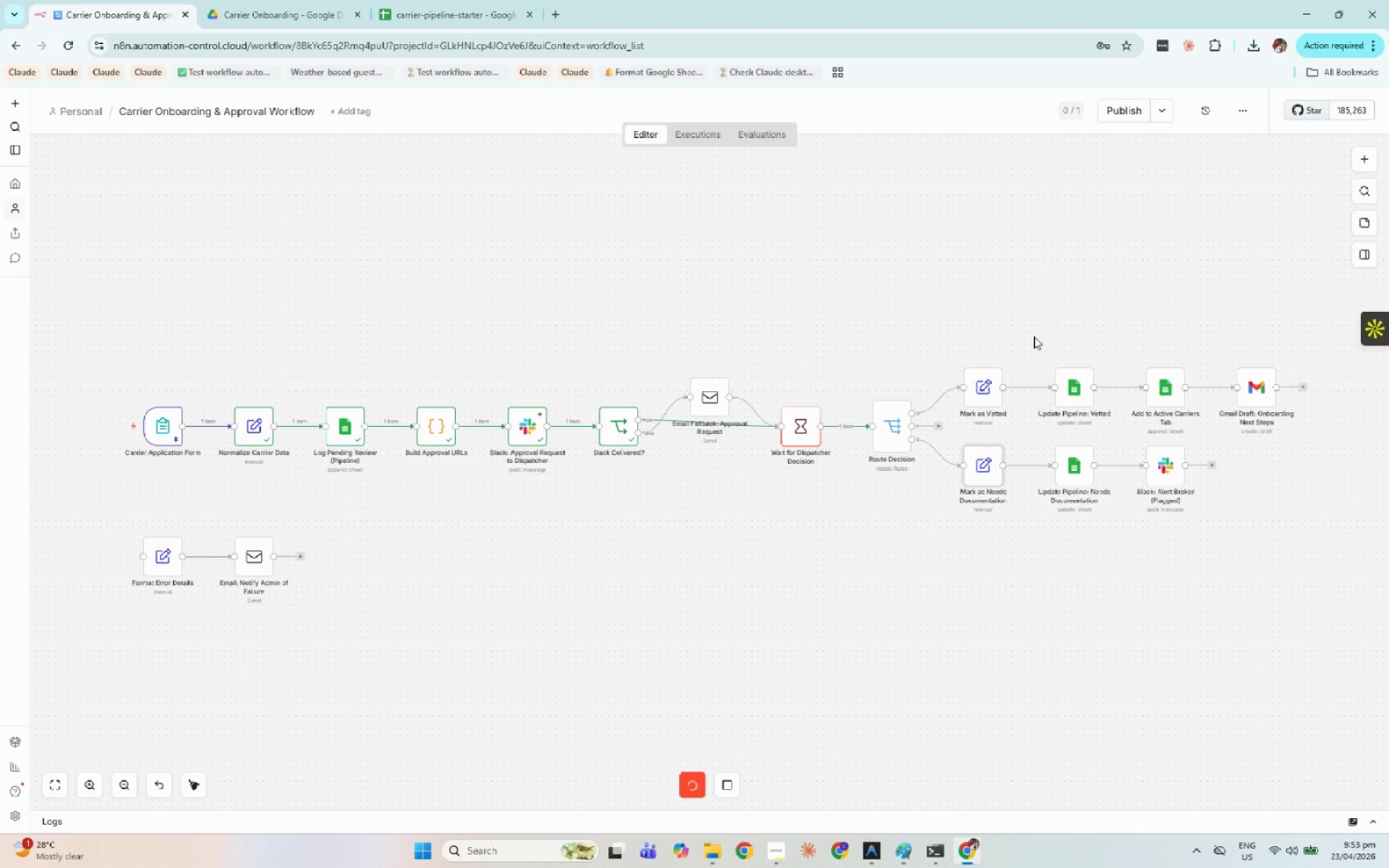 
hold_key(key=B, duration=10.94)
 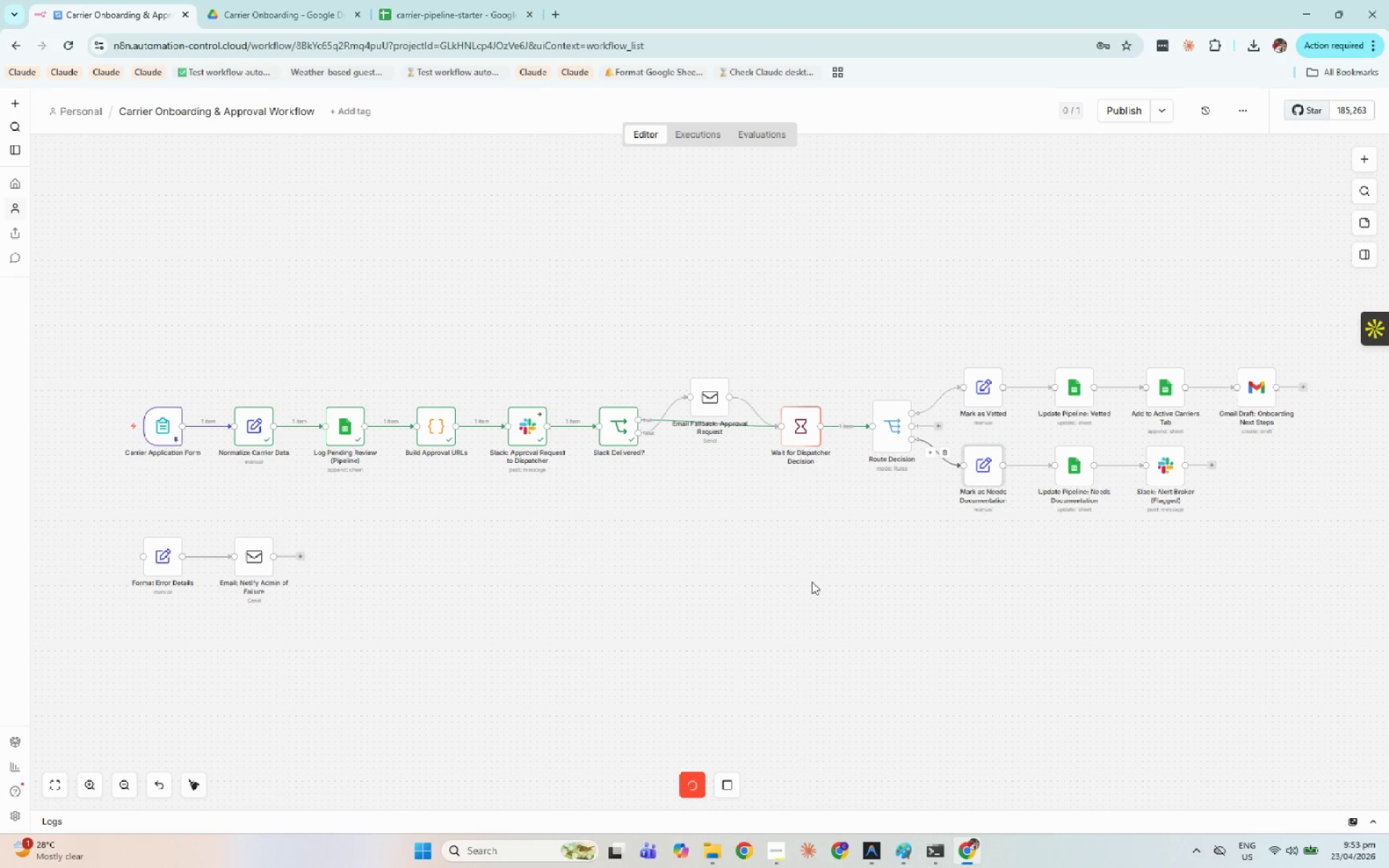 
key(Alt+S)
 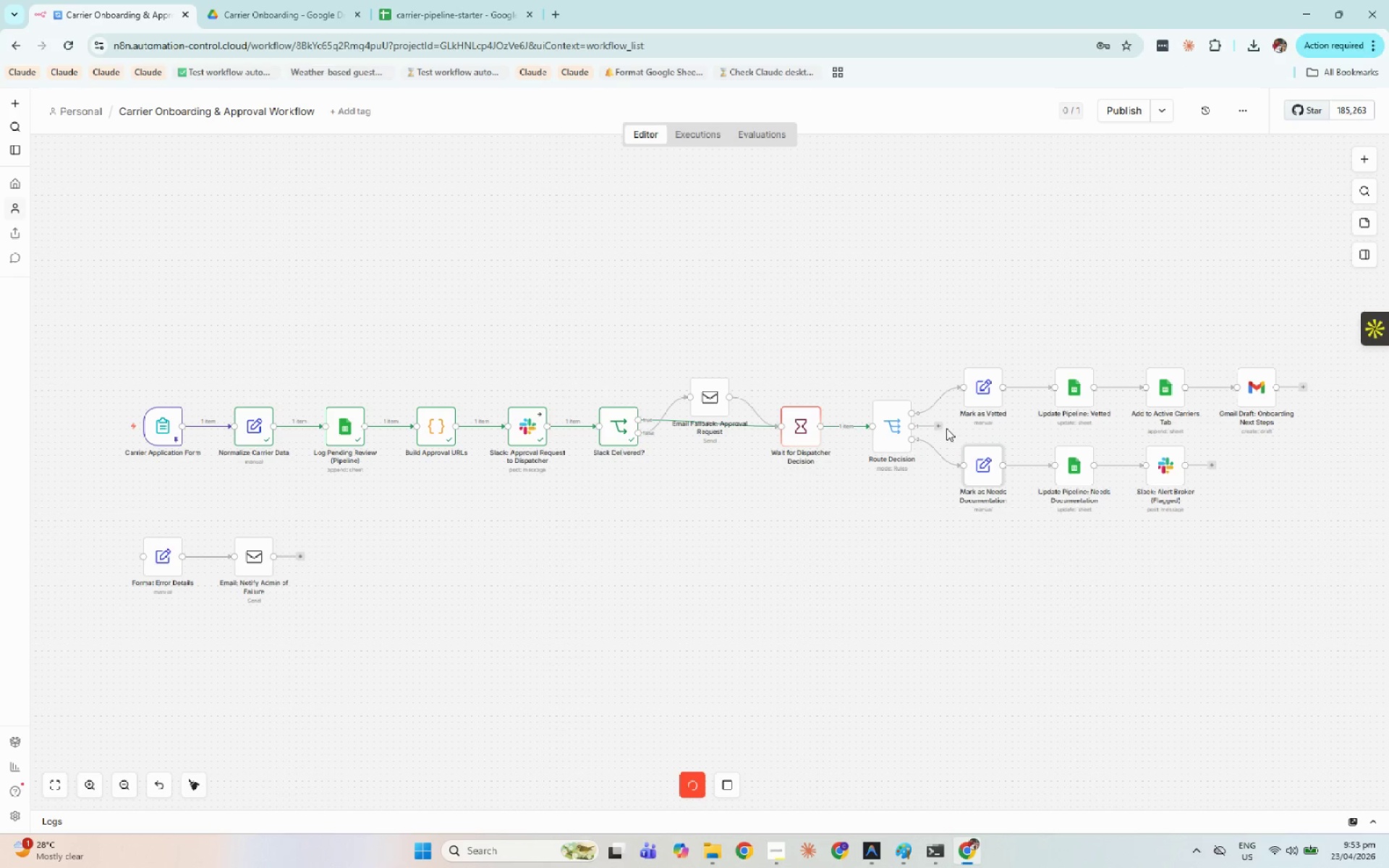 
hold_key(key=AltLeft, duration=0.8)
 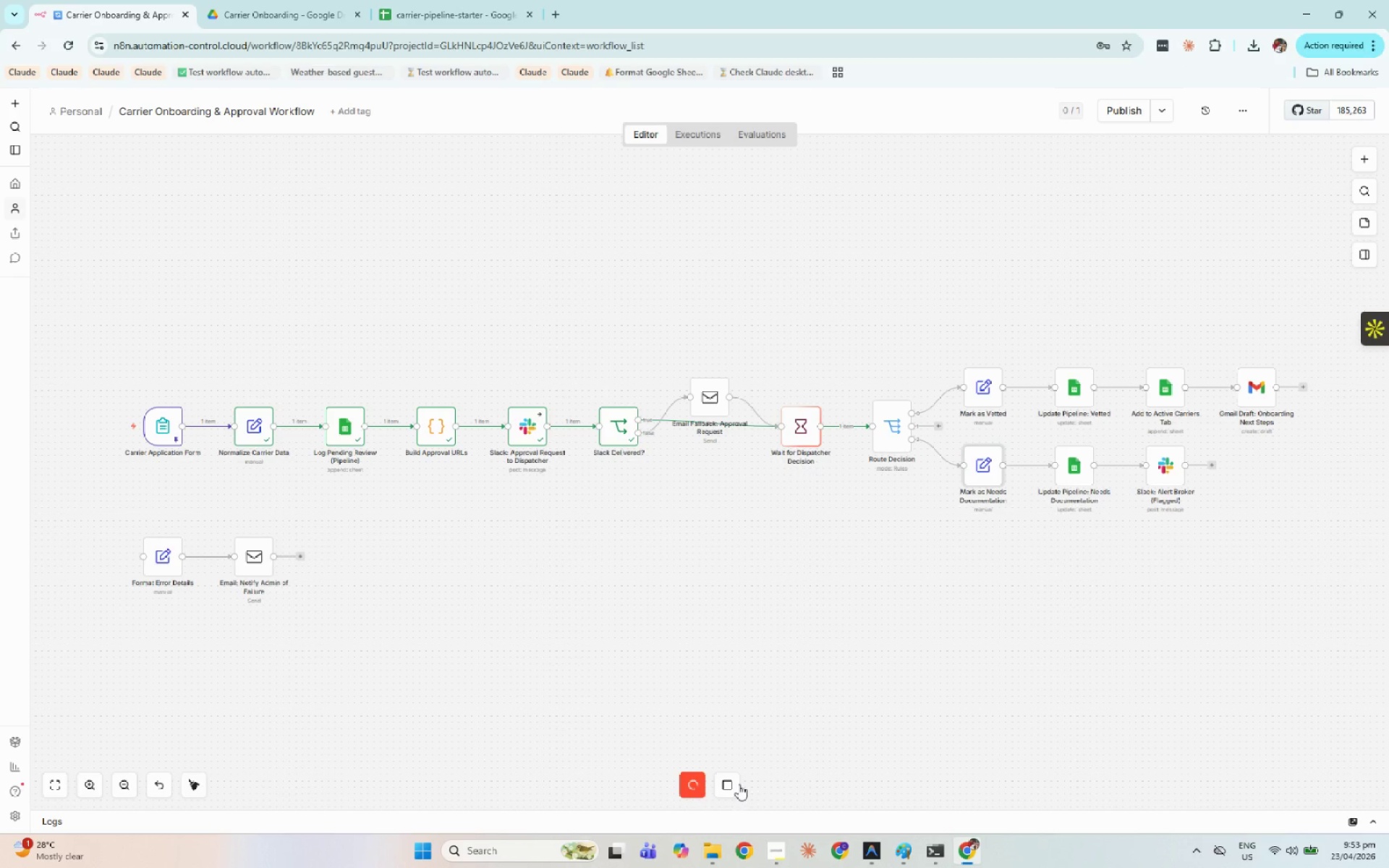 
left_click([736, 785])
 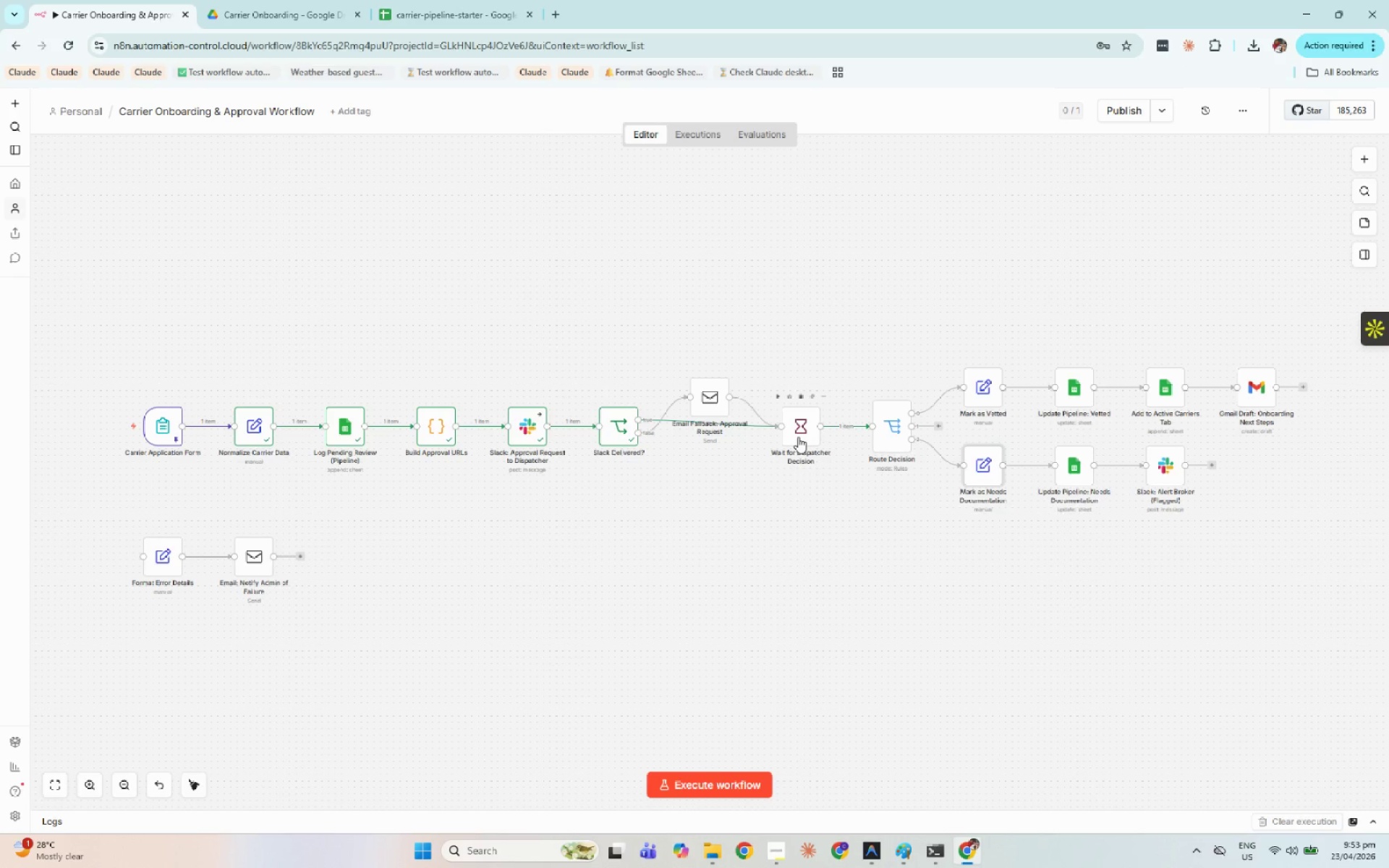 
double_click([798, 437])
 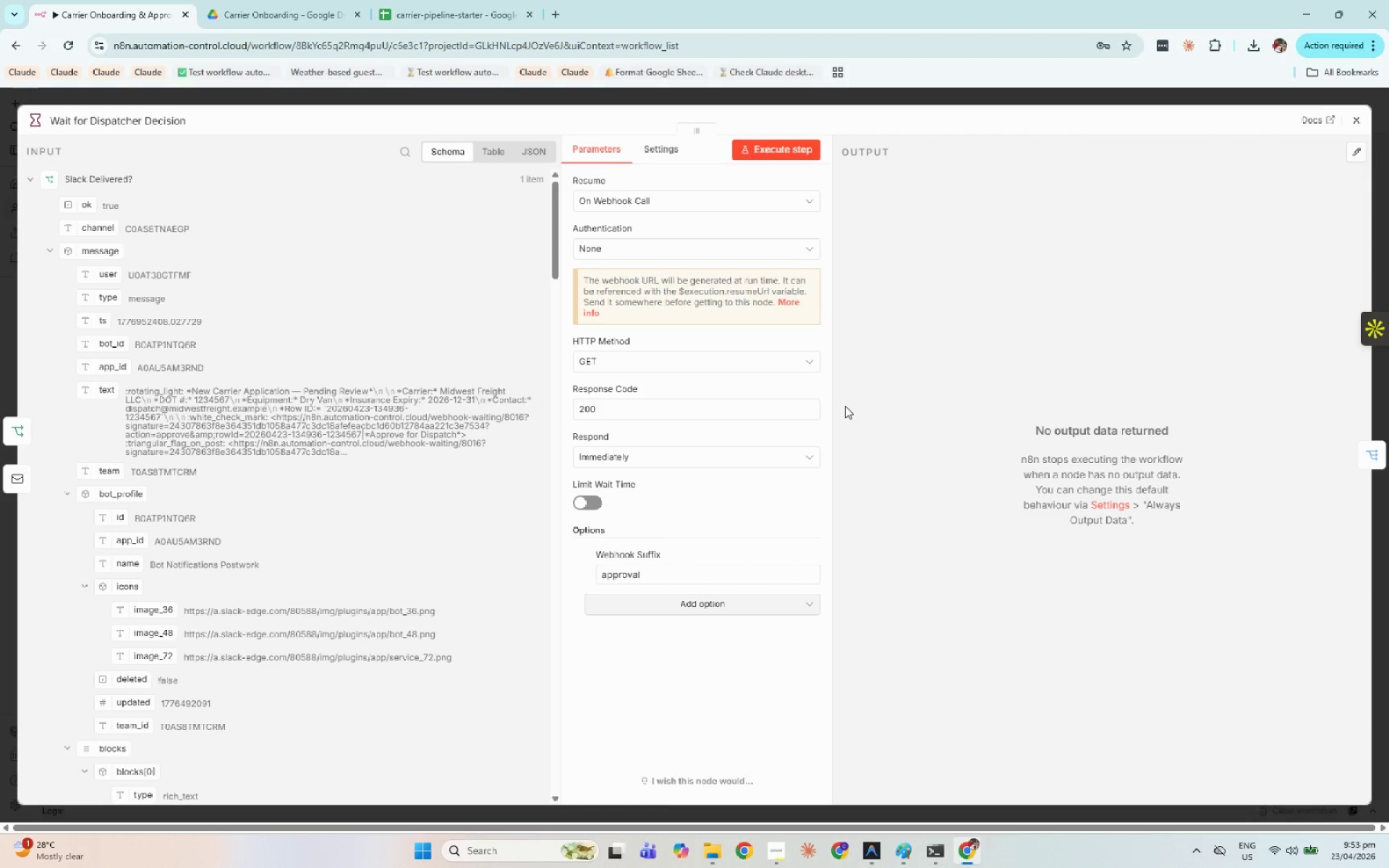 
left_click([811, 156])
 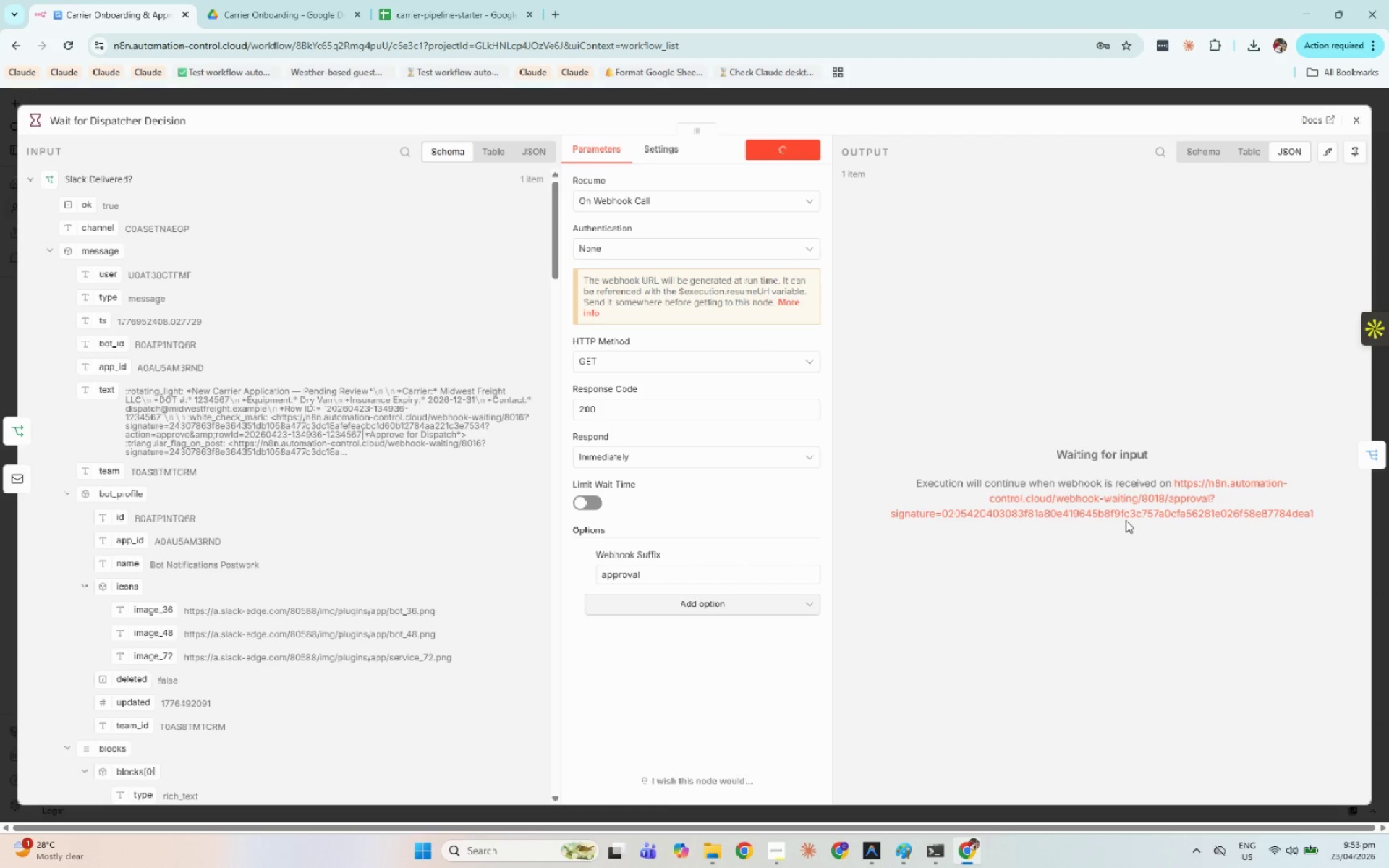 
double_click([1131, 512])
 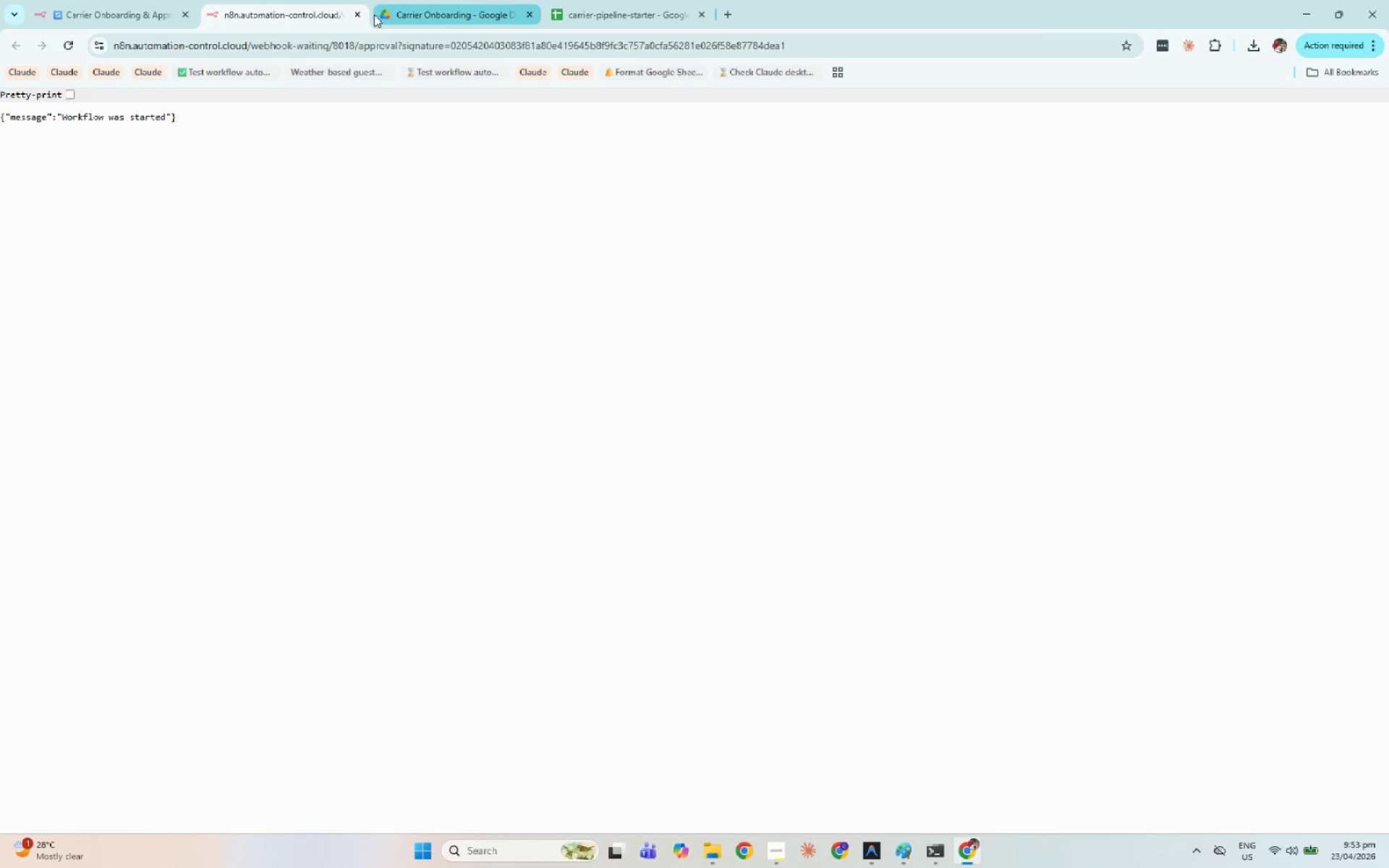 
left_click([367, 14])
 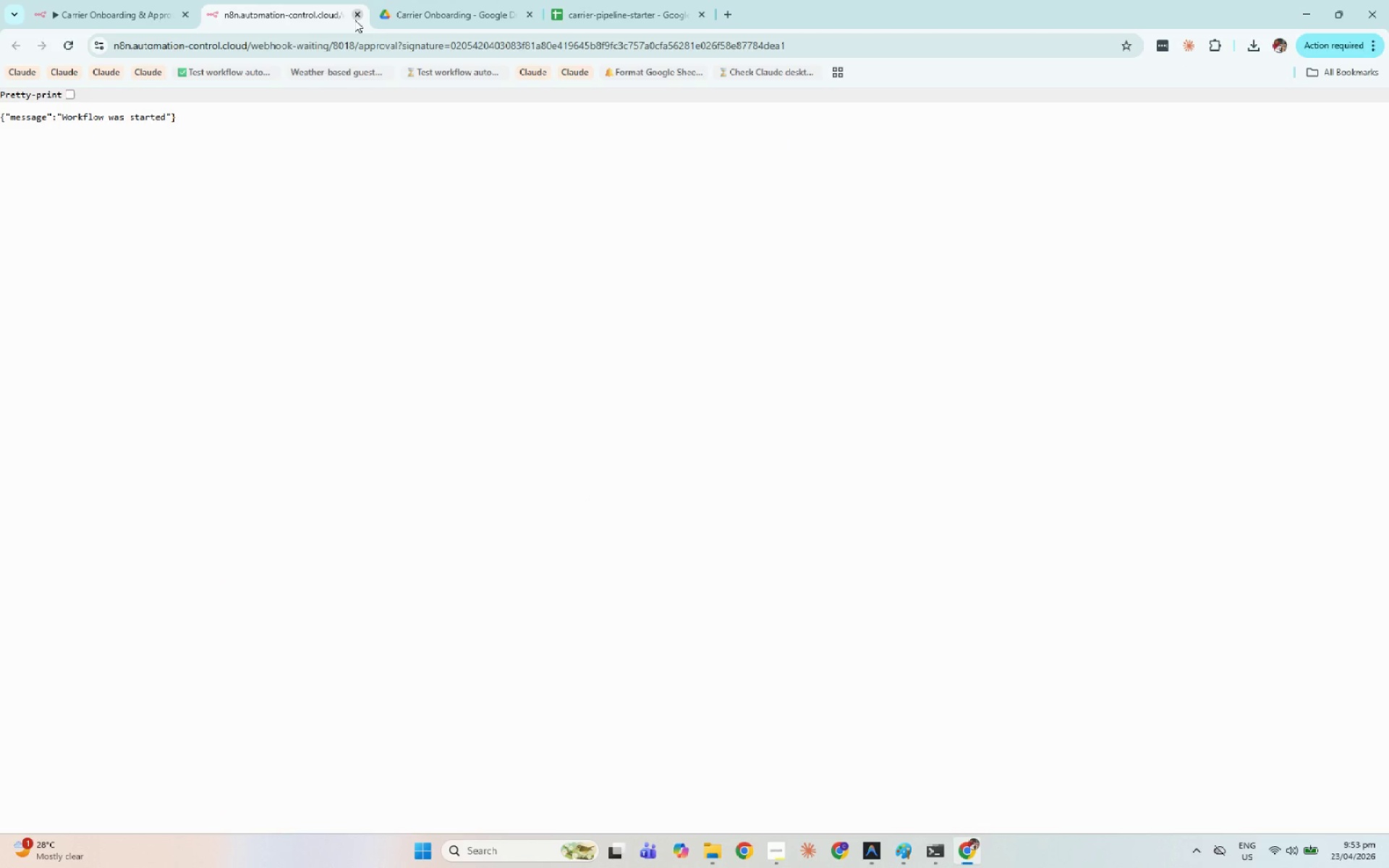 
left_click([354, 20])
 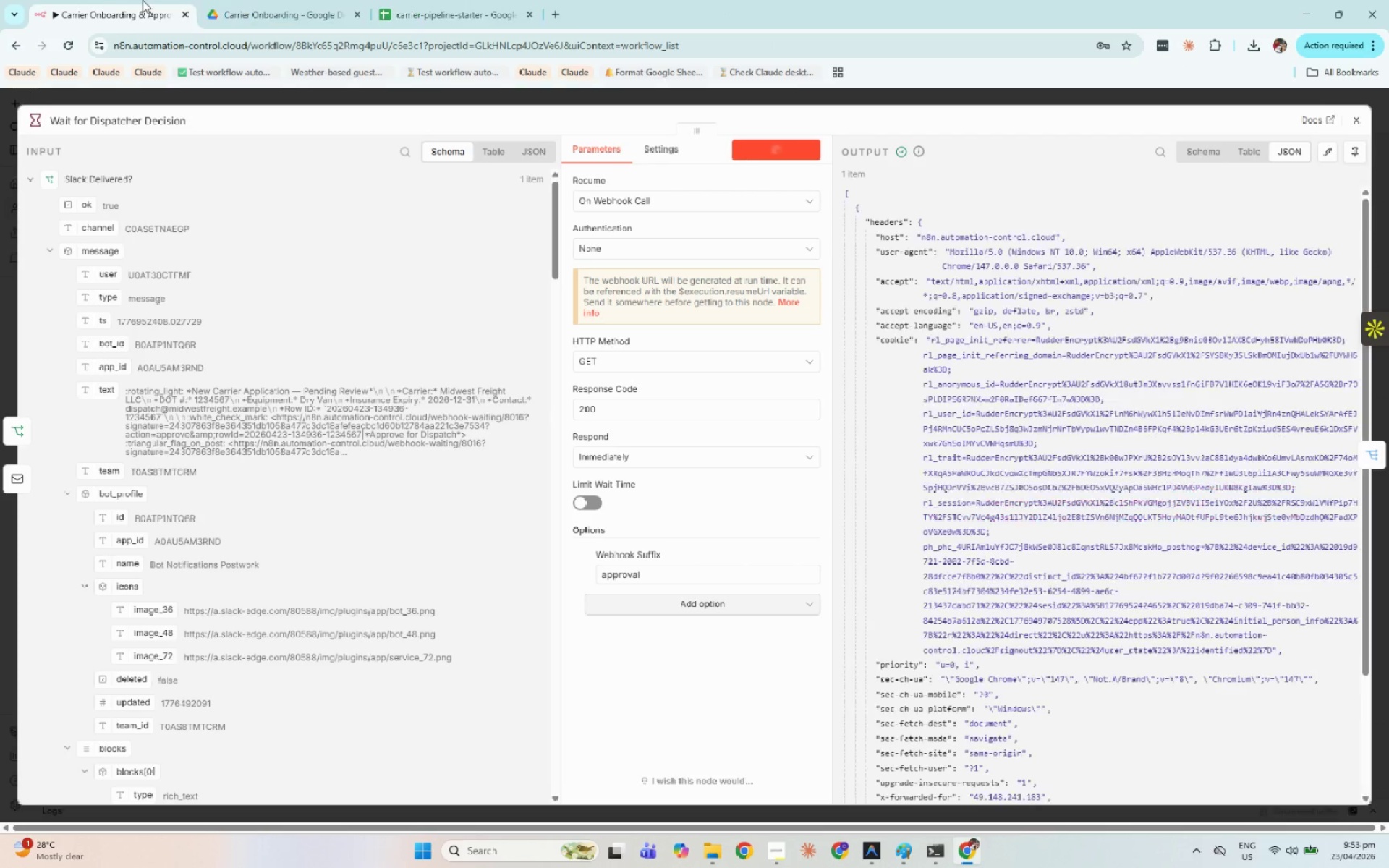 
left_click([142, 0])
 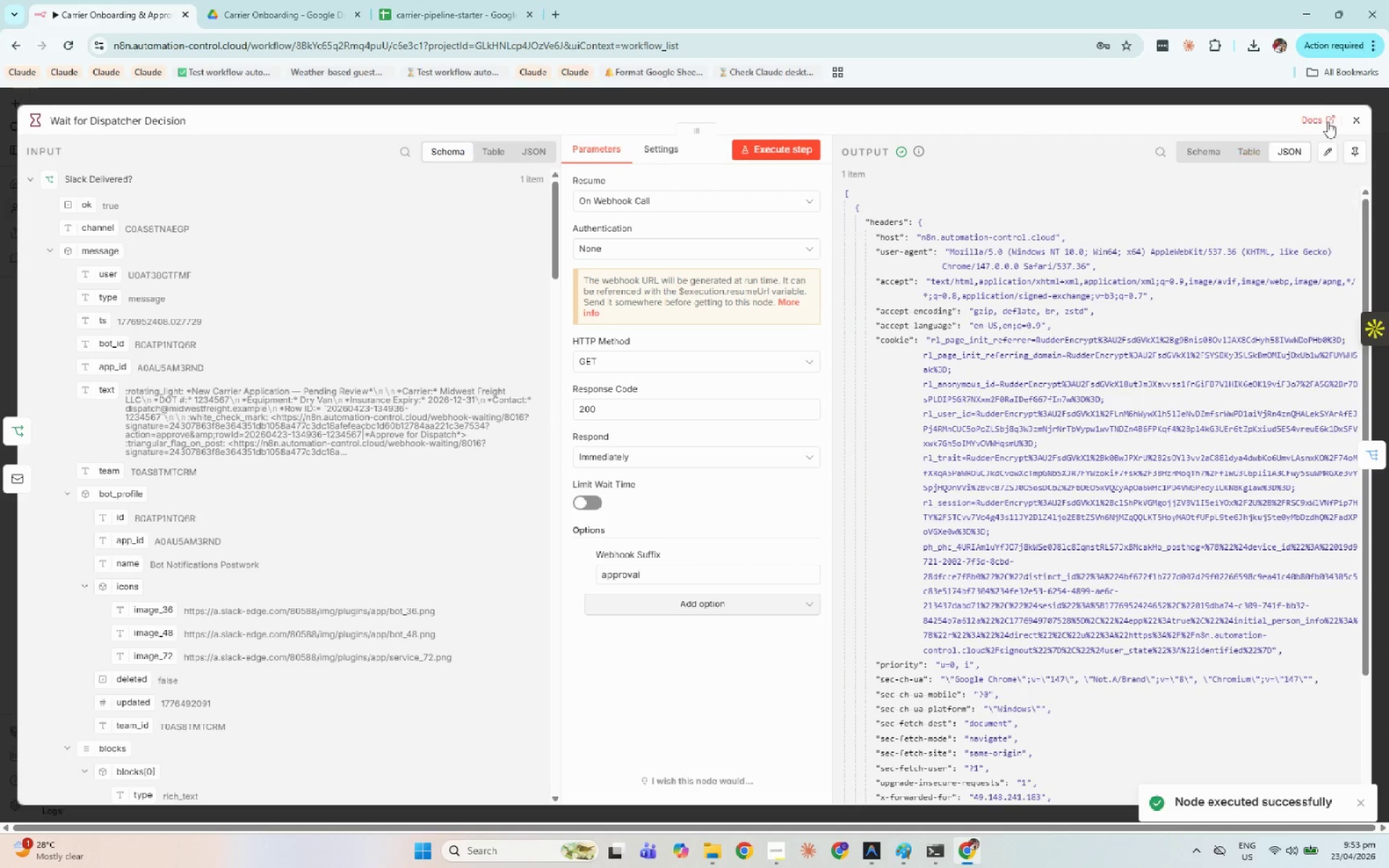 
left_click([1352, 116])
 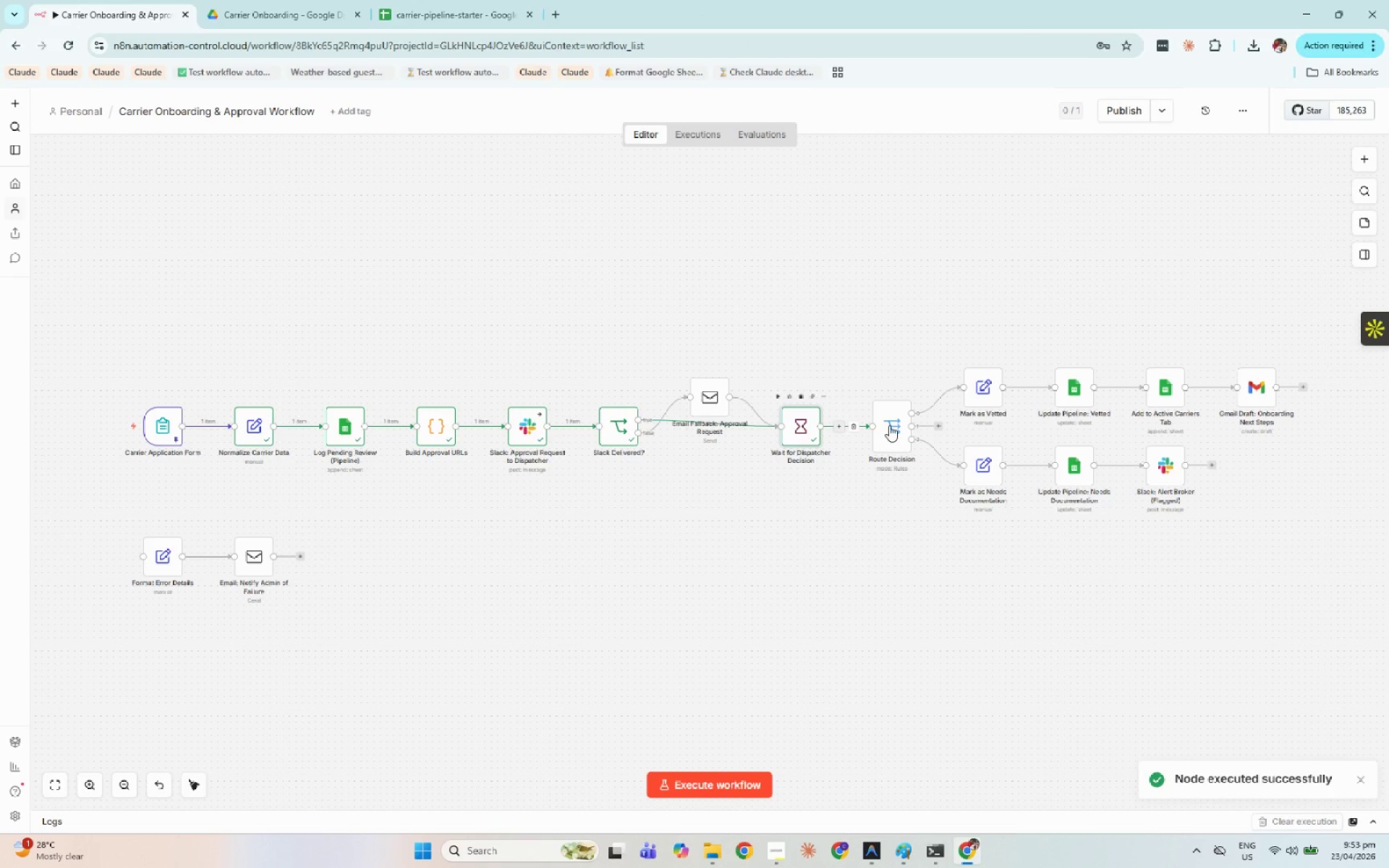 
double_click([889, 425])
 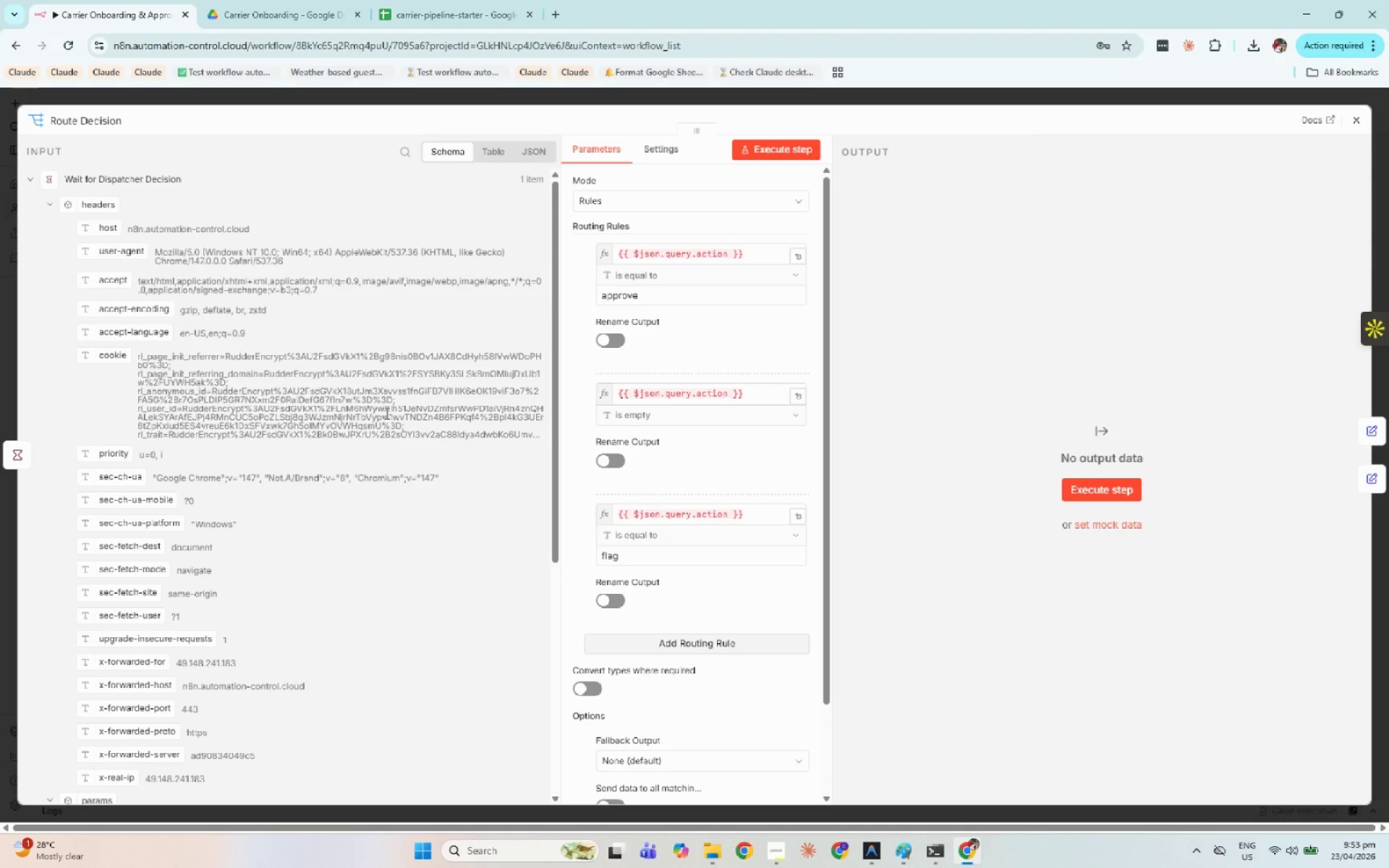 
scroll: coordinate [386, 415], scroll_direction: down, amount: 3.0
 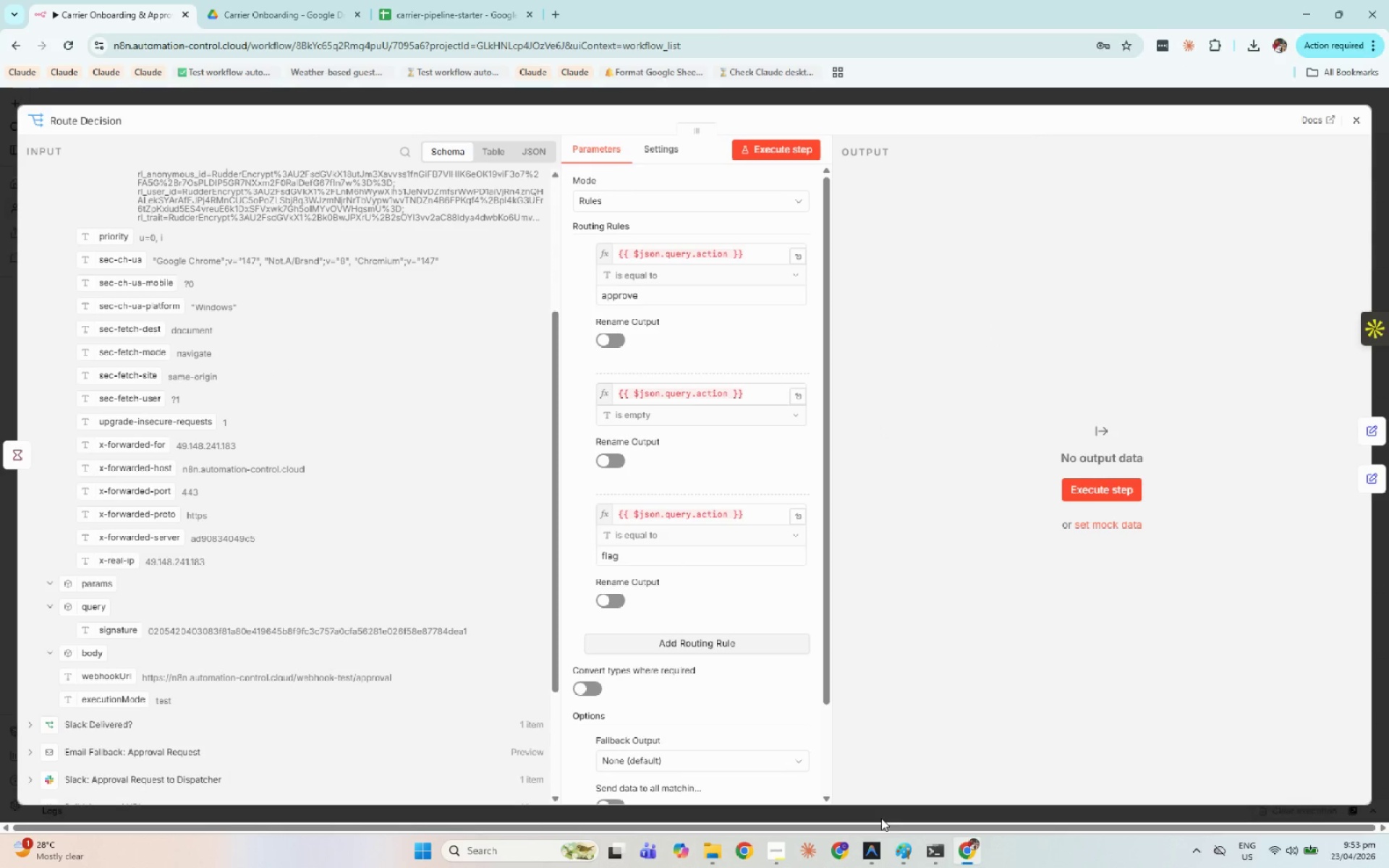 
left_click([860, 855])
 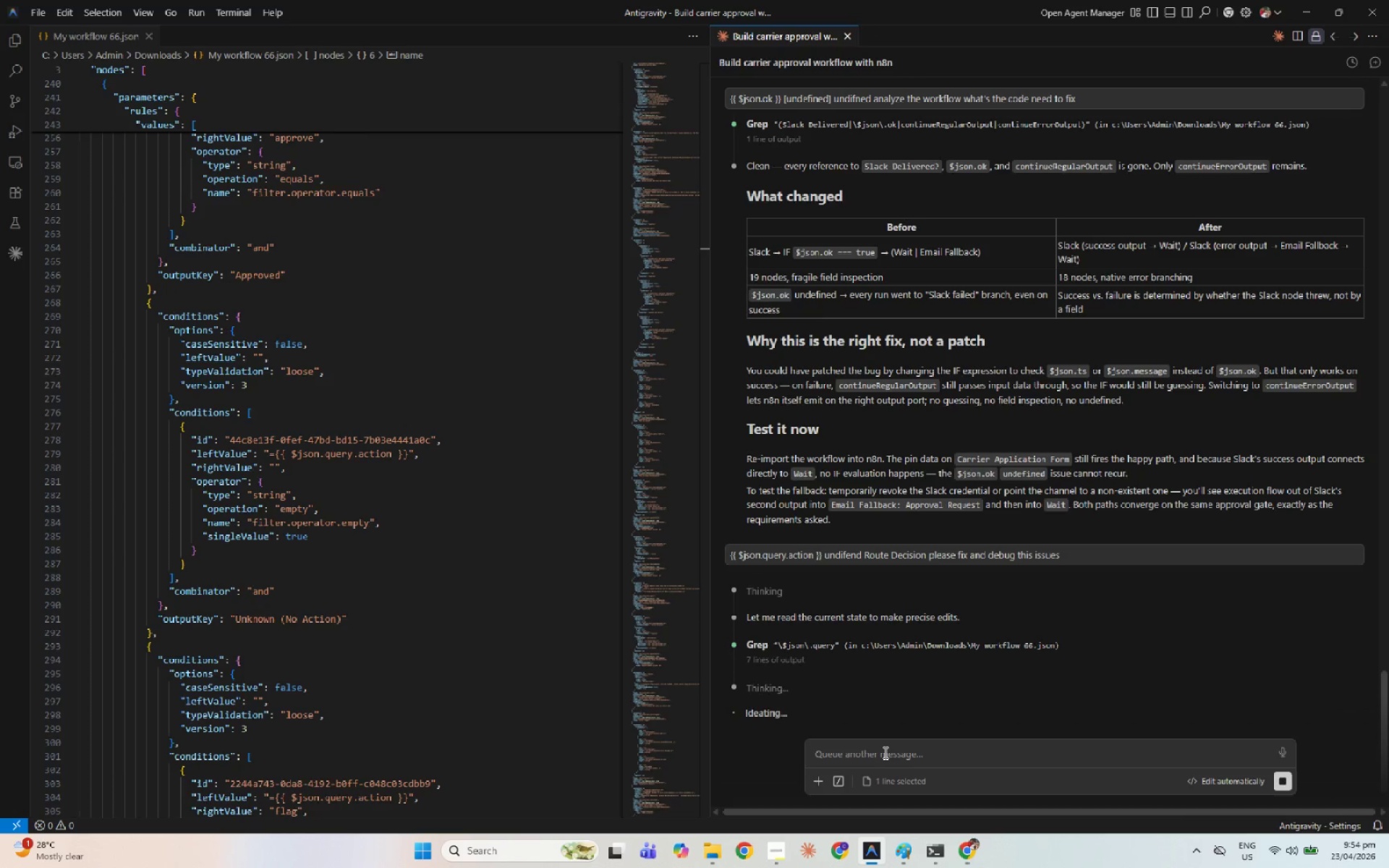 
key(Alt+AltLeft)
 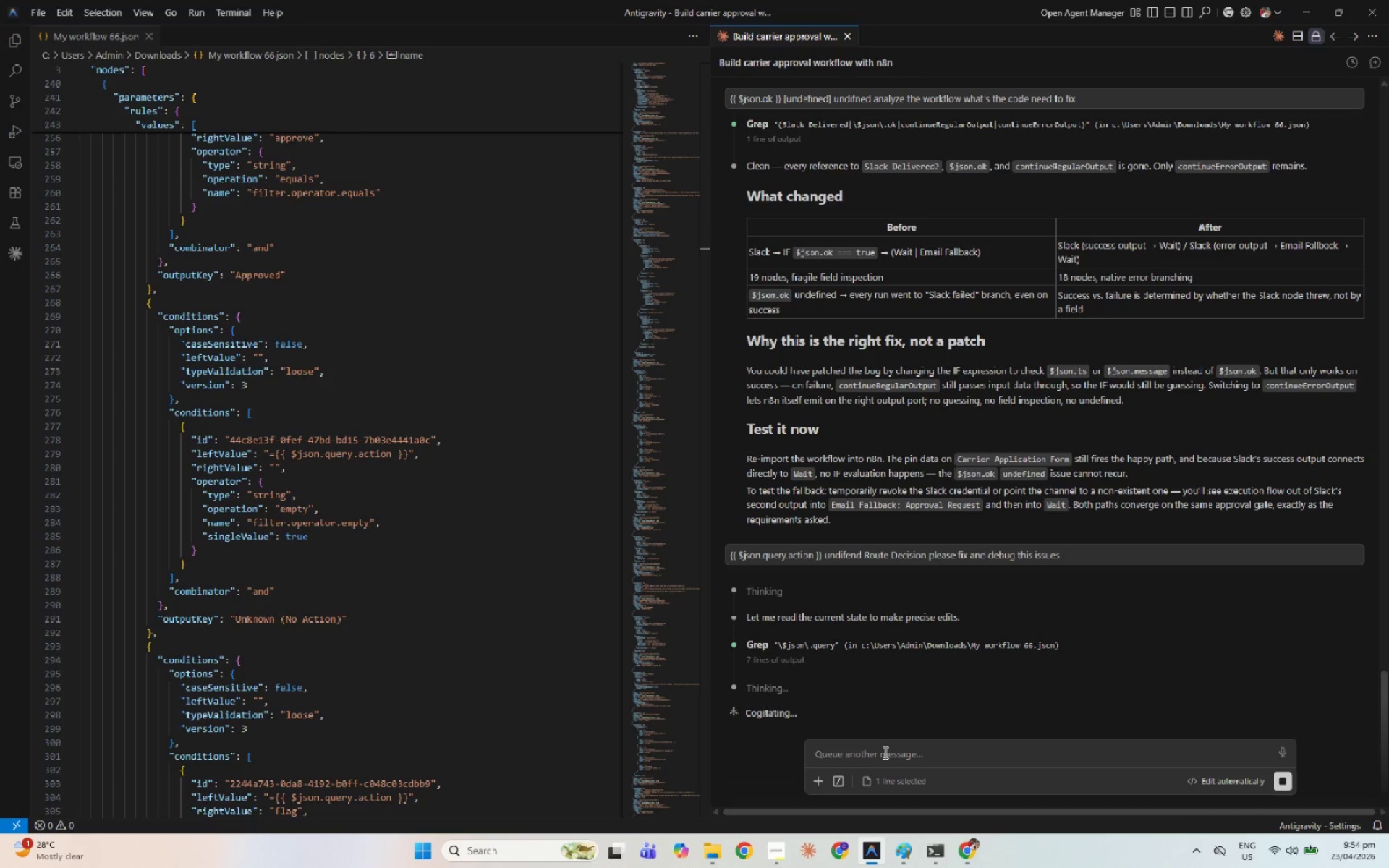 
key(Alt+Tab)
 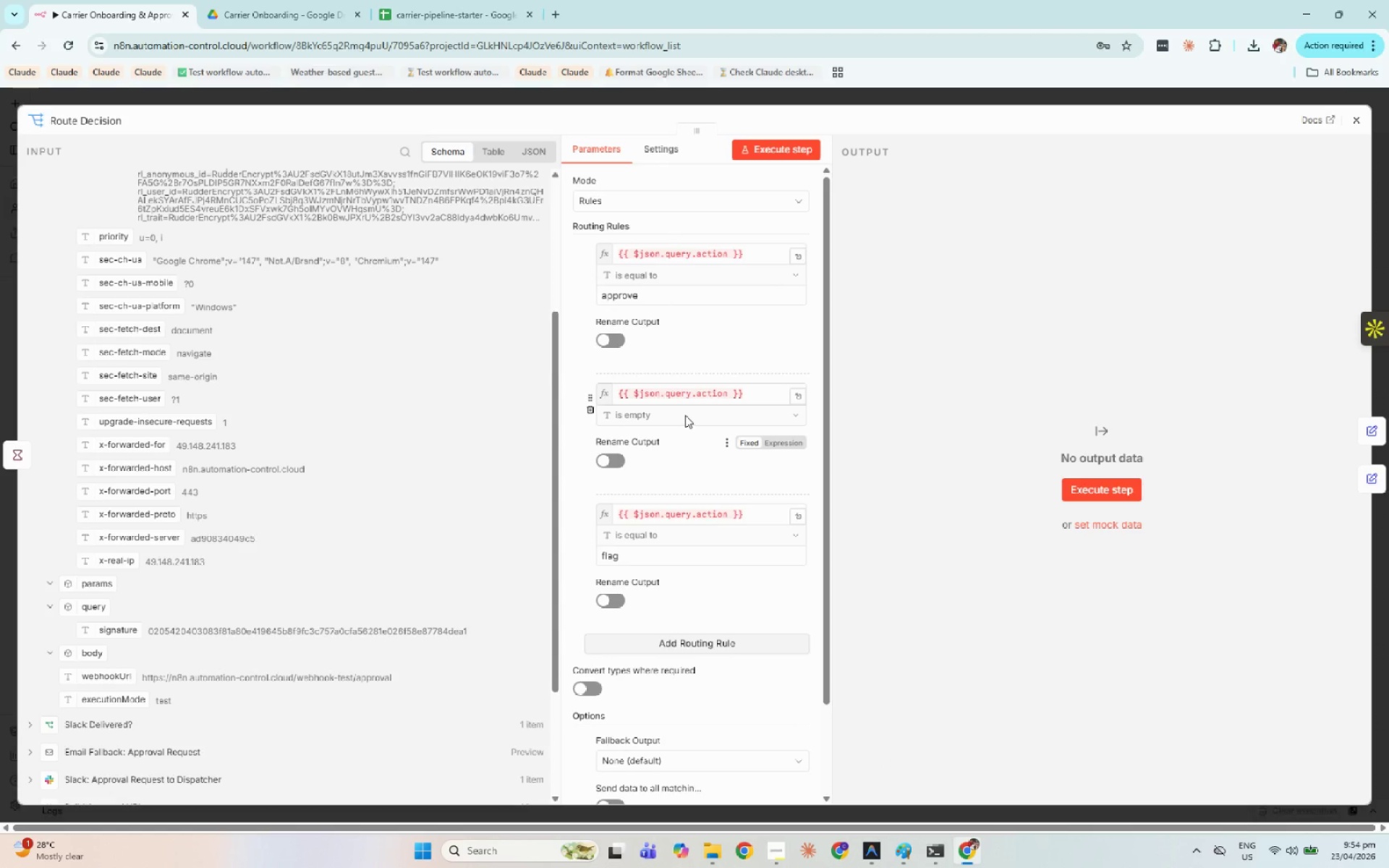 
left_click([685, 399])
 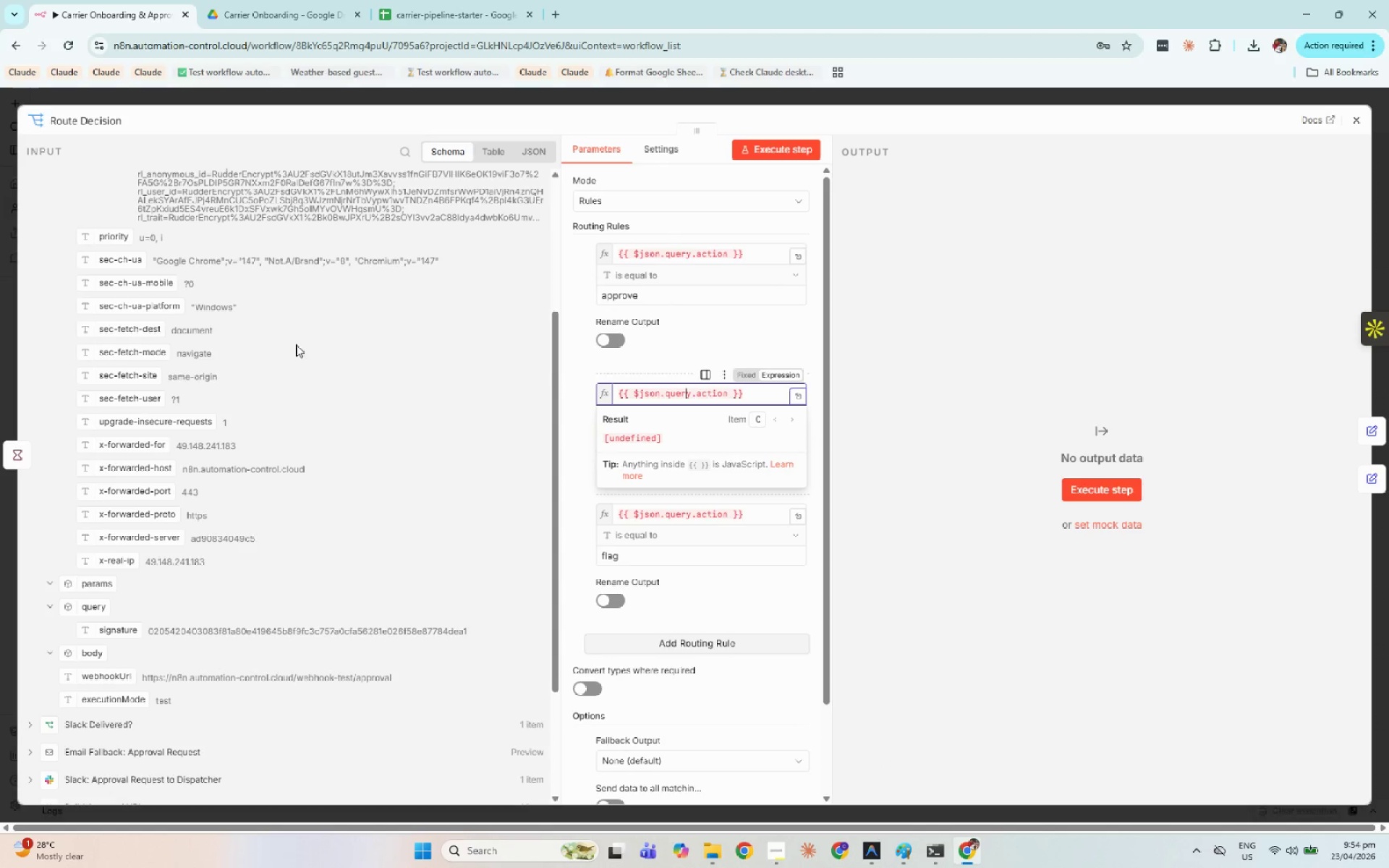 
left_click([1363, 127])
 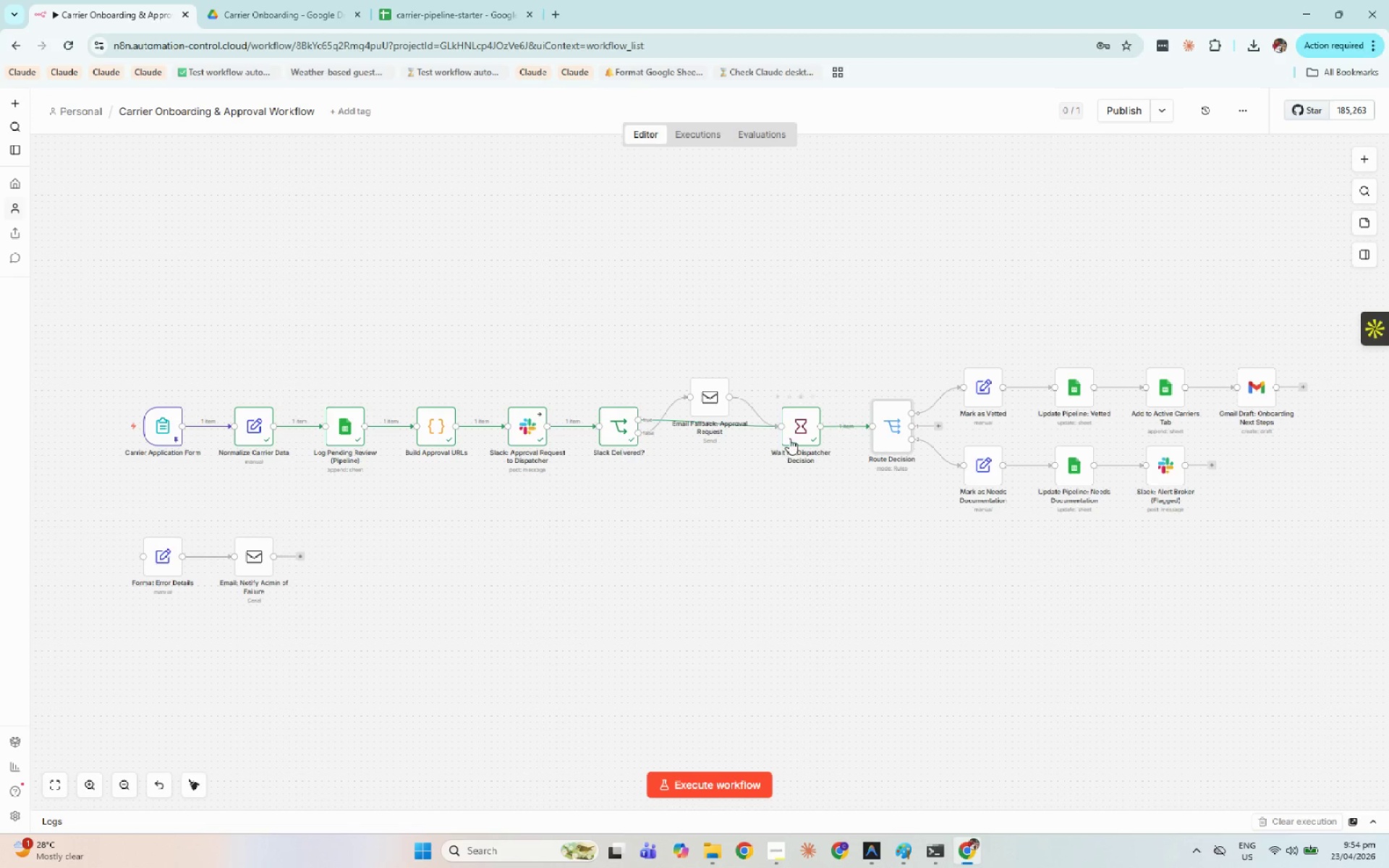 
double_click([790, 437])
 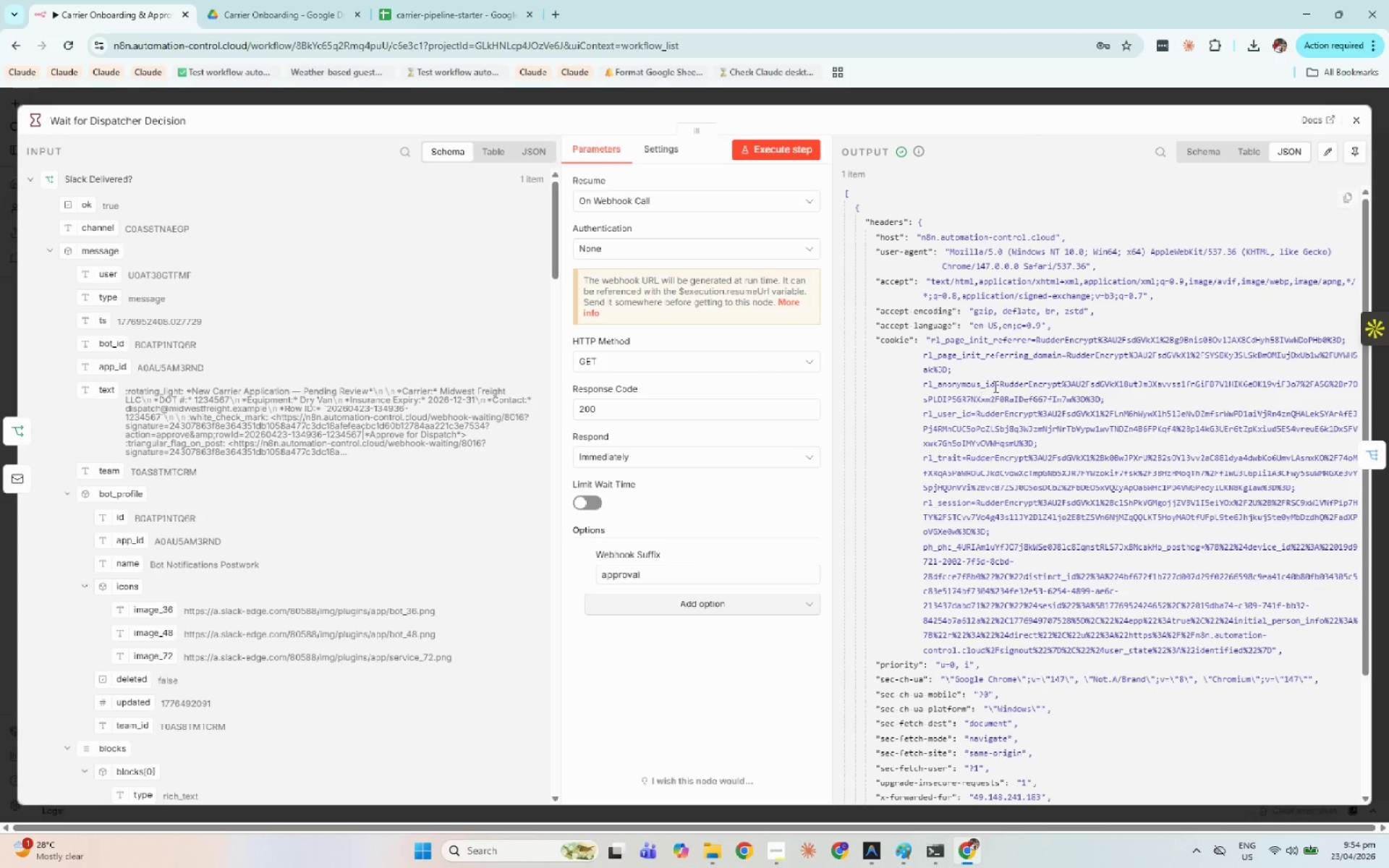 
scroll: coordinate [994, 382], scroll_direction: down, amount: 2.0
 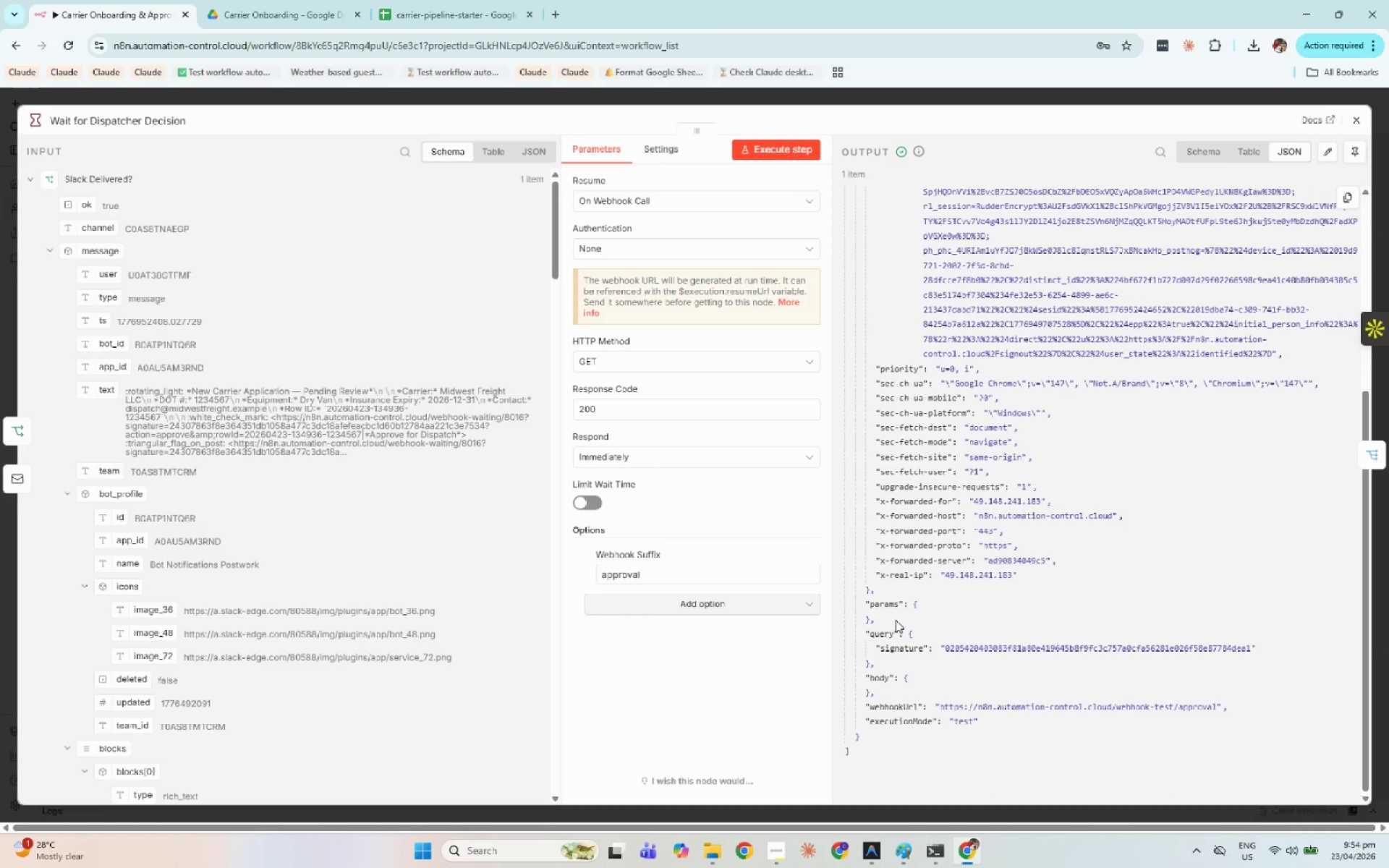 
wait(5.02)
 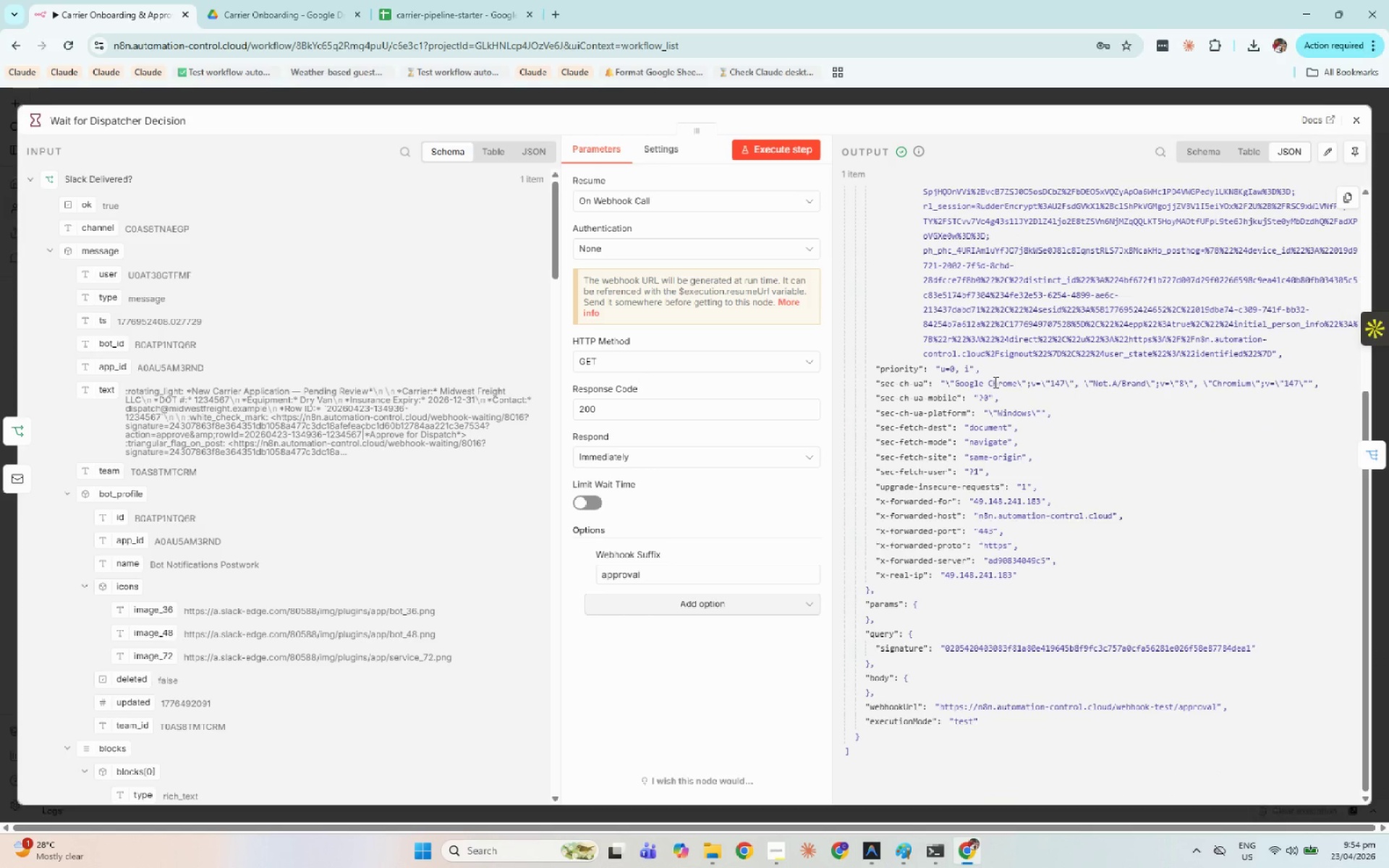 
left_click([1217, 152])
 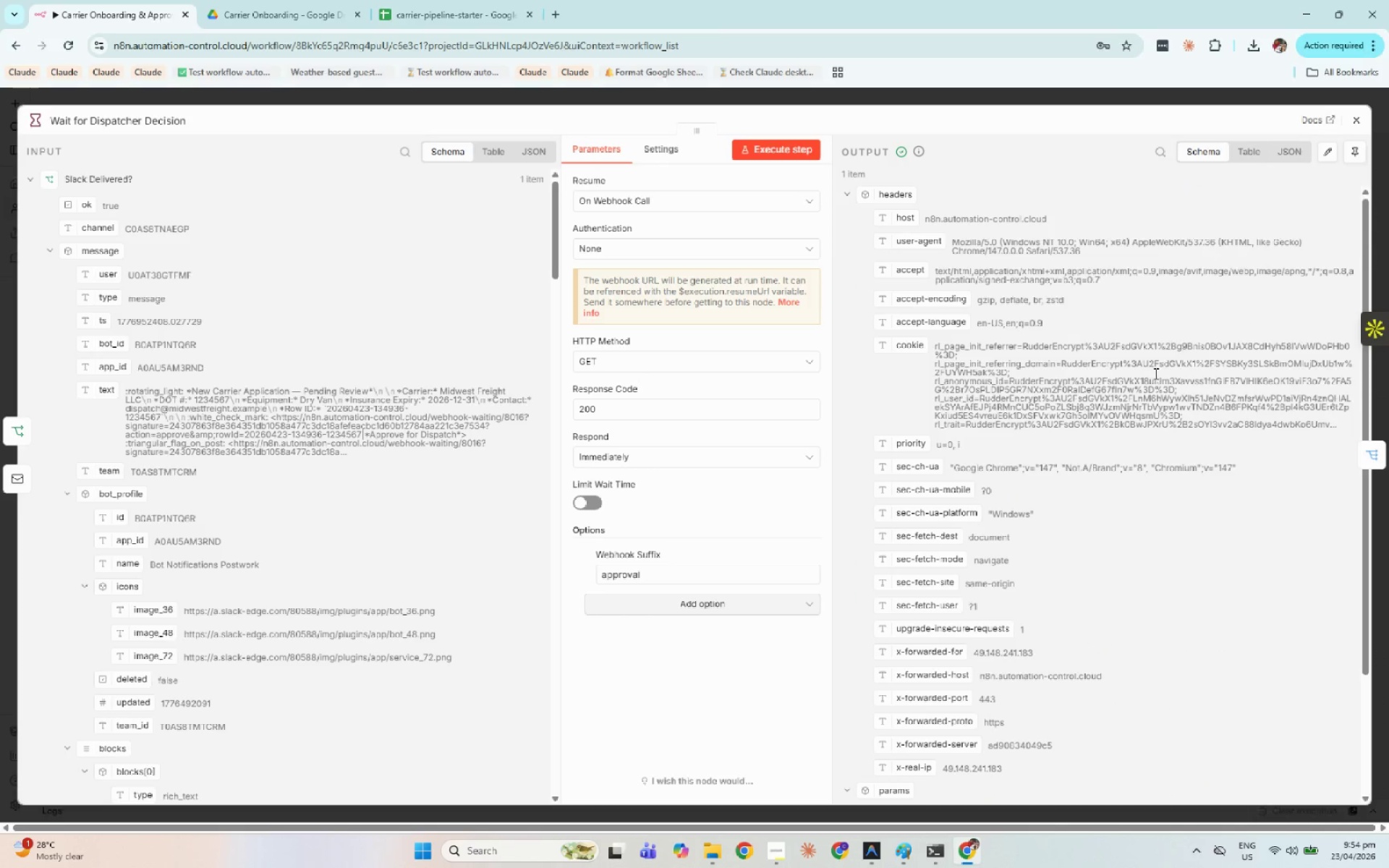 
scroll: coordinate [1084, 467], scroll_direction: down, amount: 3.0
 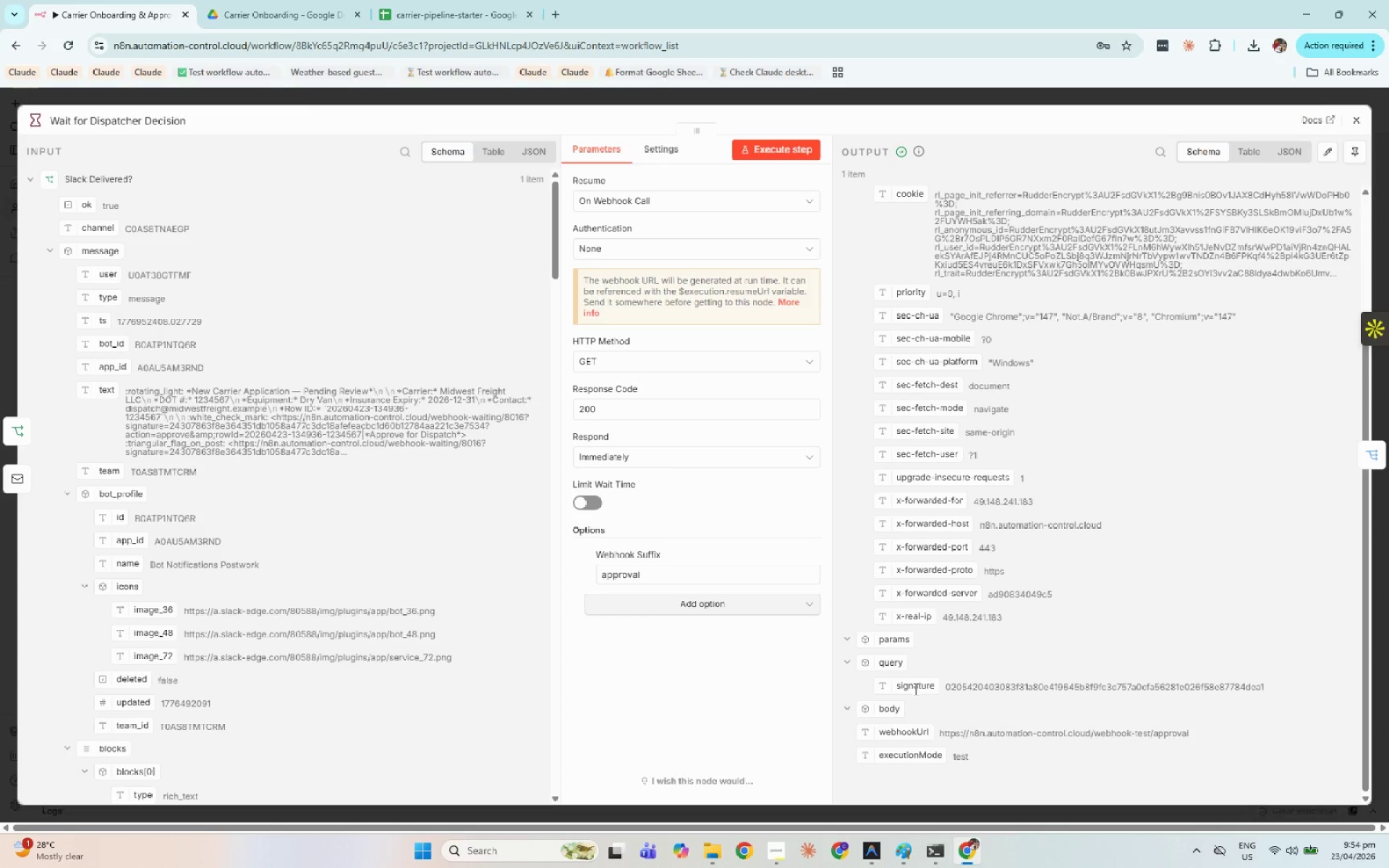 
left_click([894, 665])
 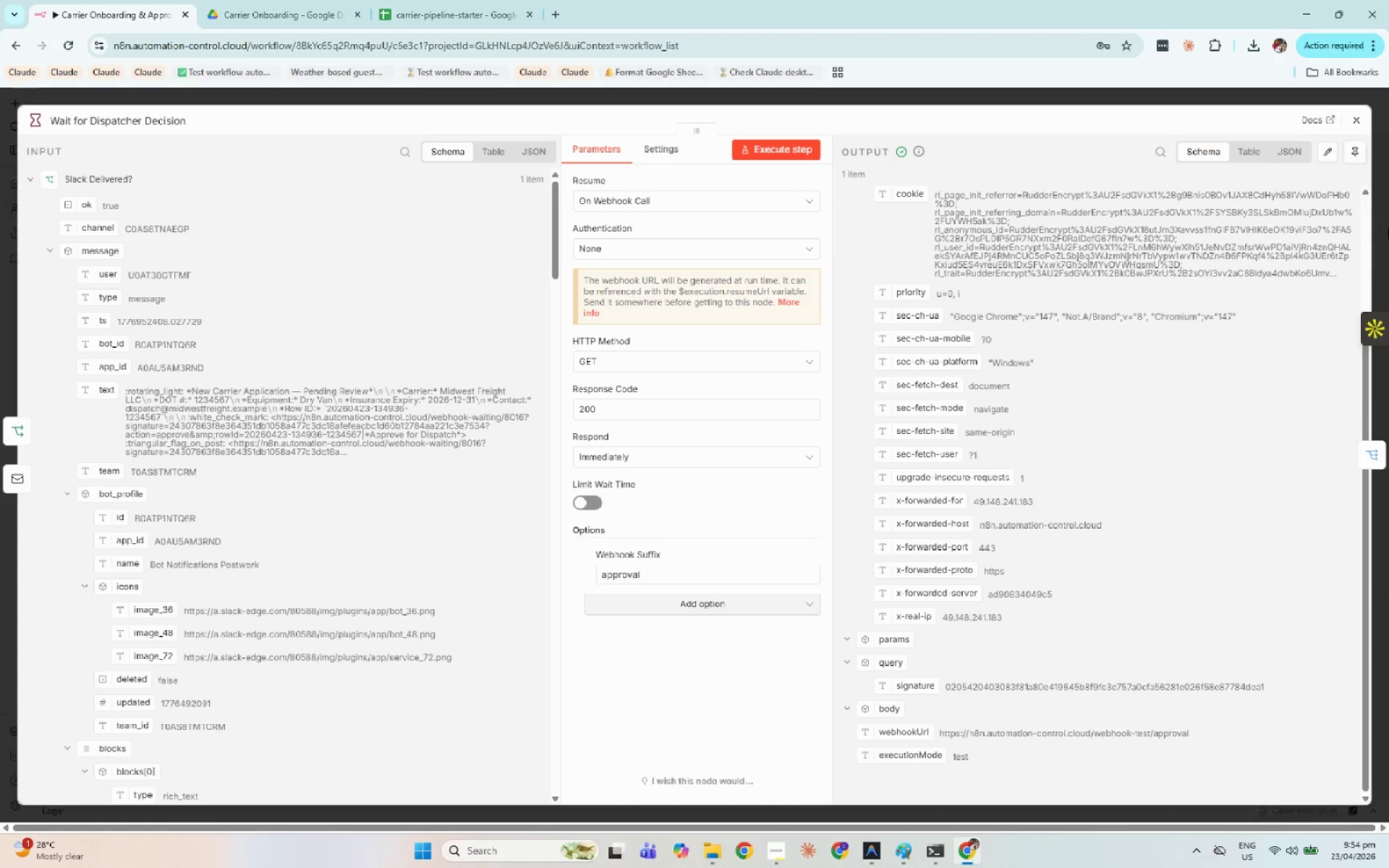 
left_click([1362, 124])
 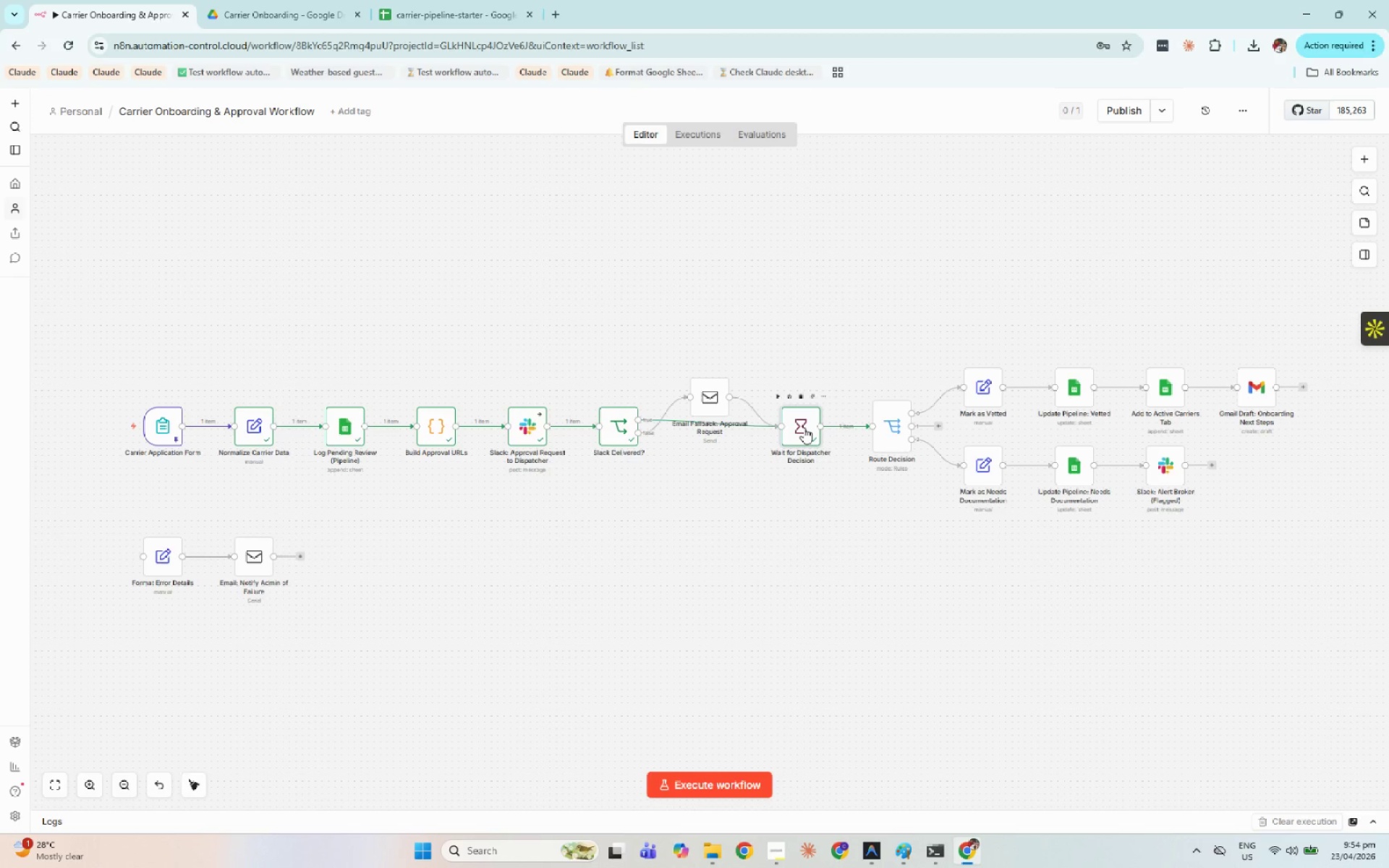 
double_click([804, 427])
 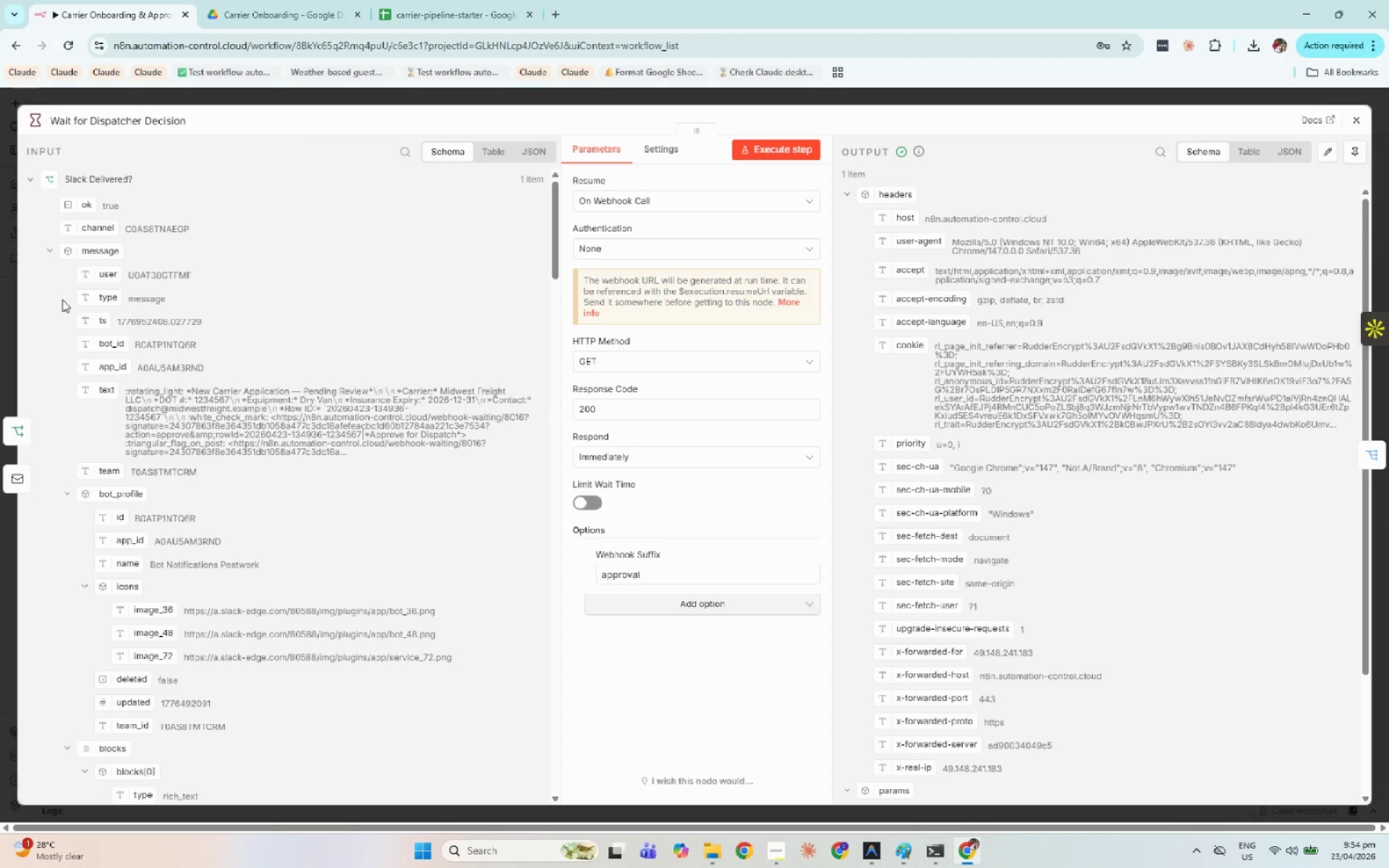 
left_click([32, 182])
 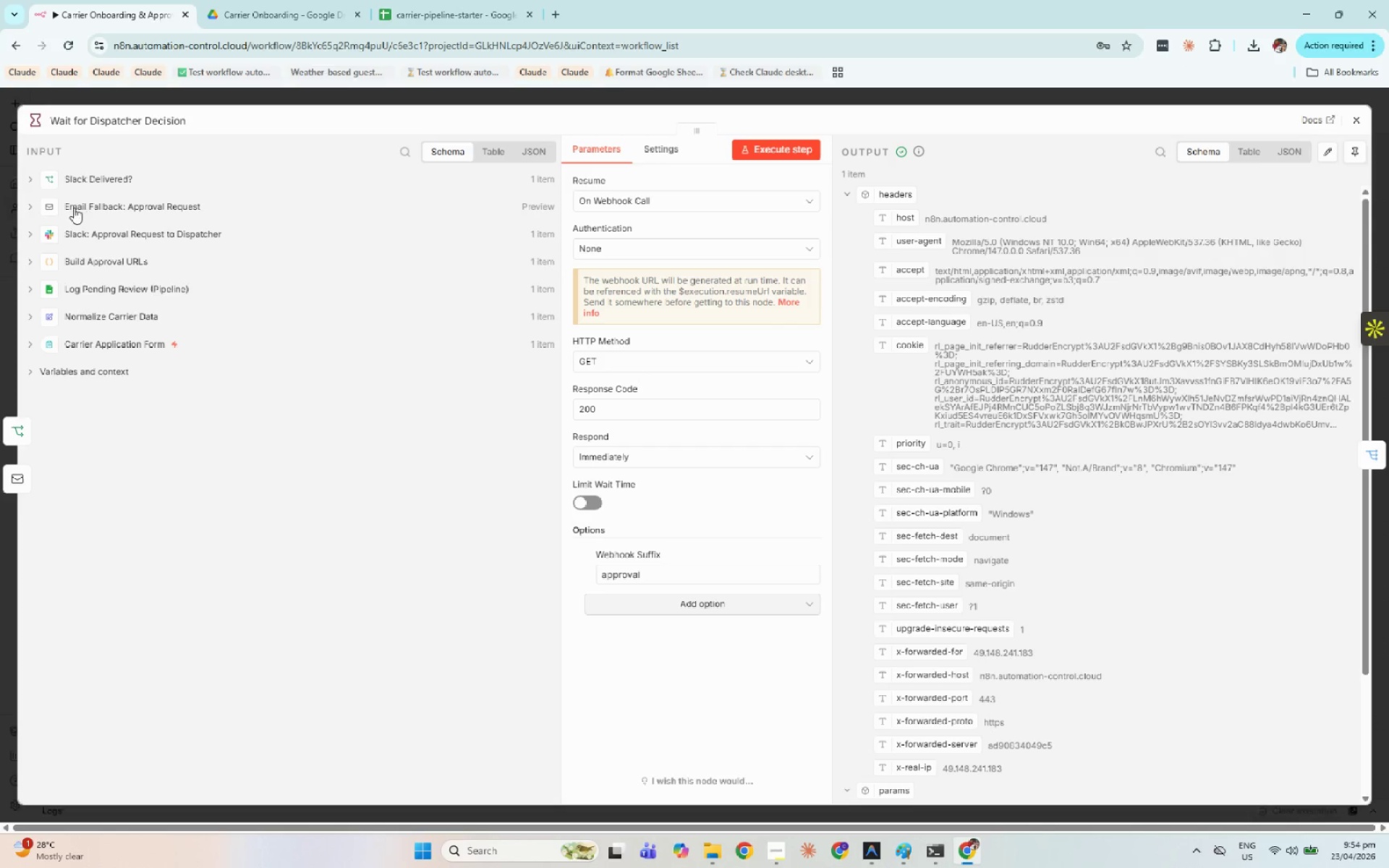 
left_click([87, 180])
 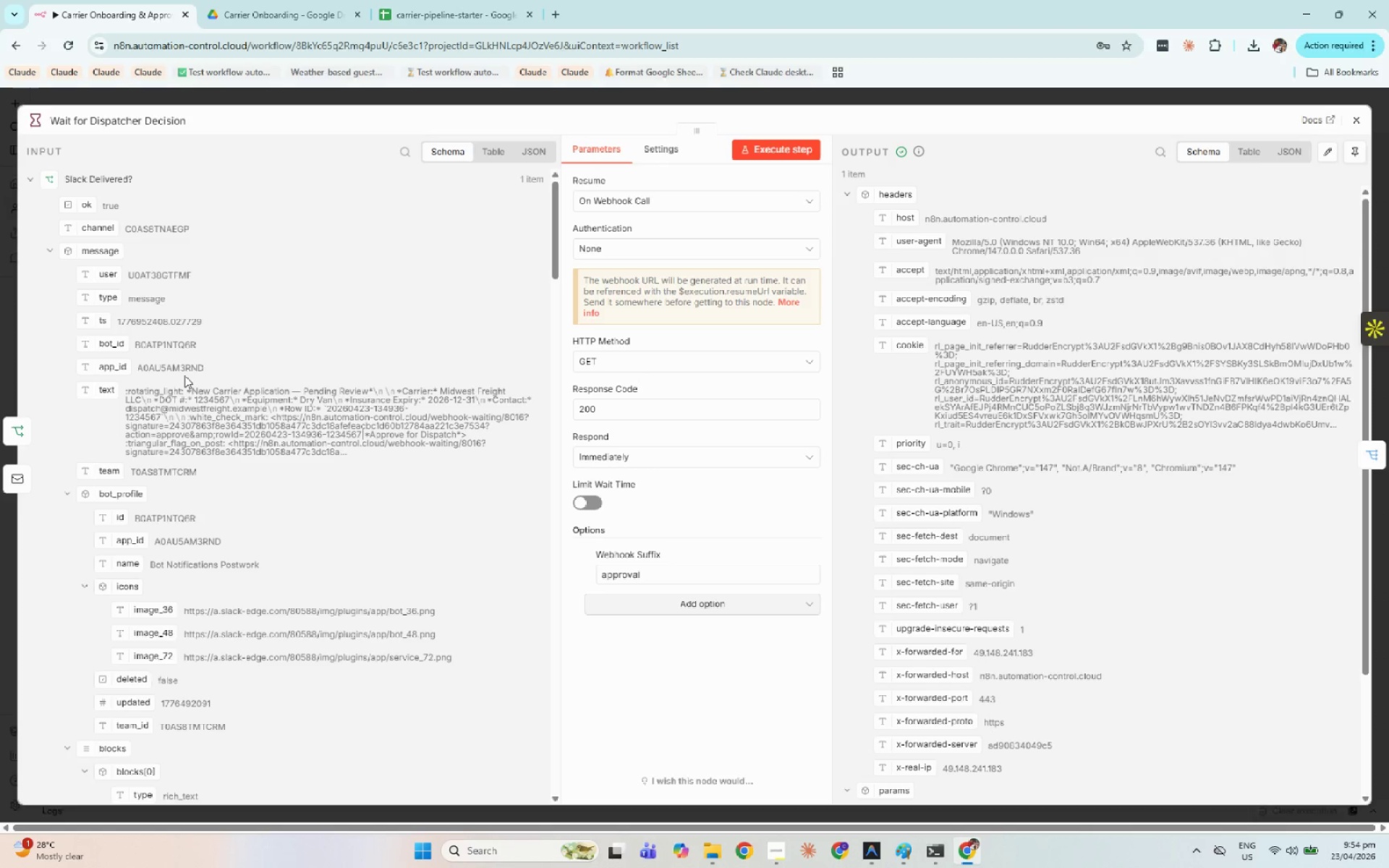 
scroll: coordinate [190, 378], scroll_direction: down, amount: 3.0
 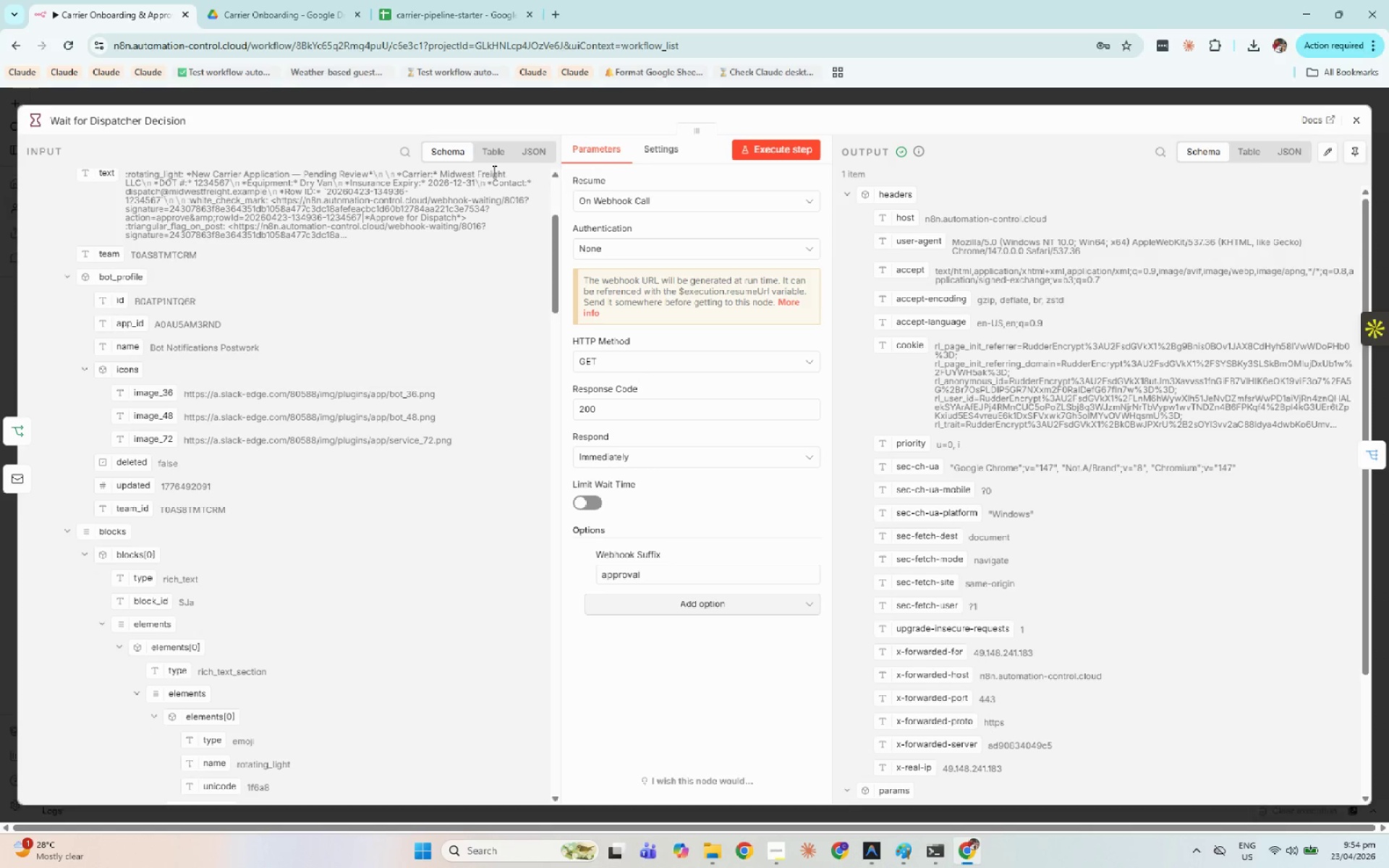 
left_click([522, 154])
 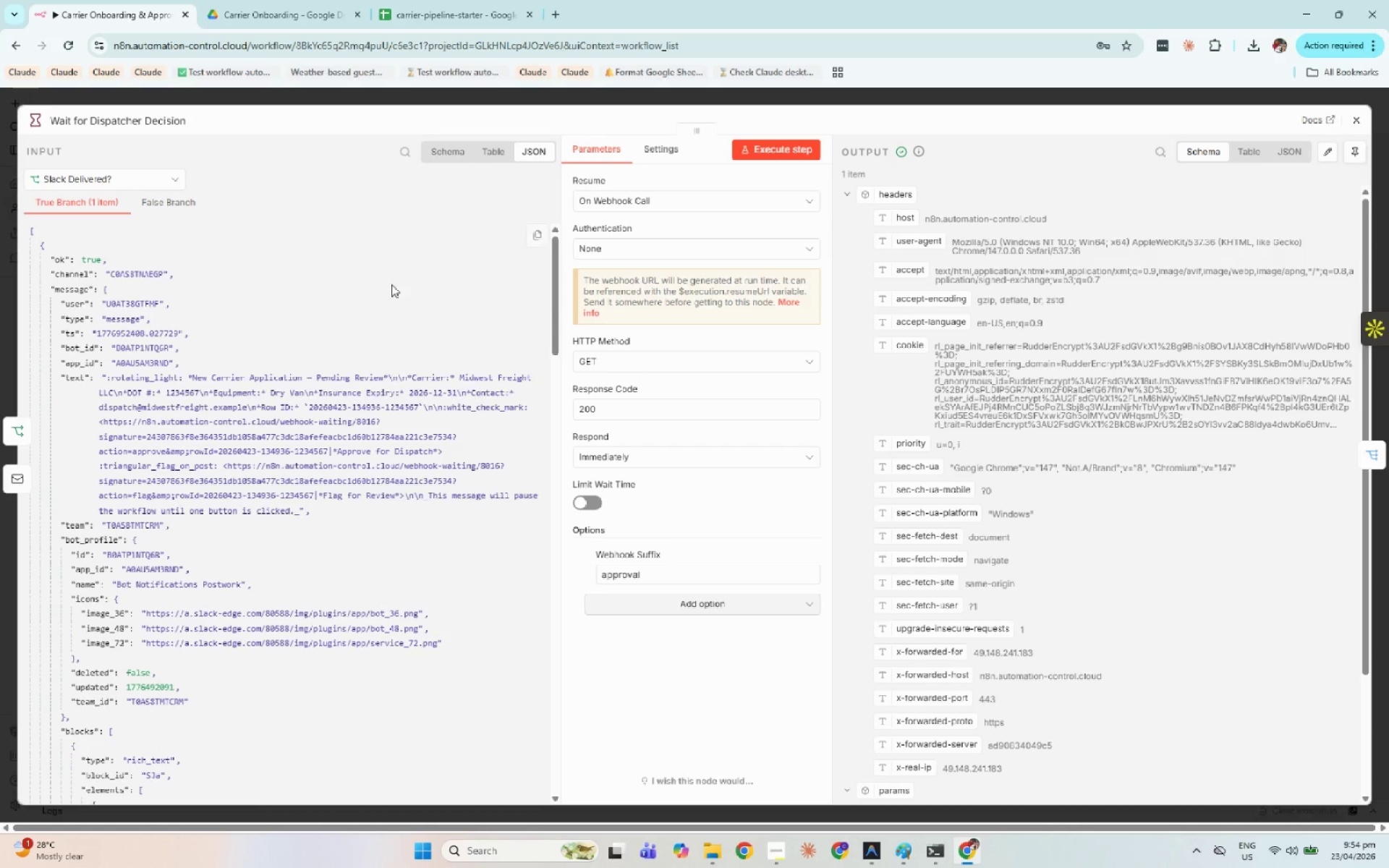 
scroll: coordinate [381, 307], scroll_direction: down, amount: 2.0
 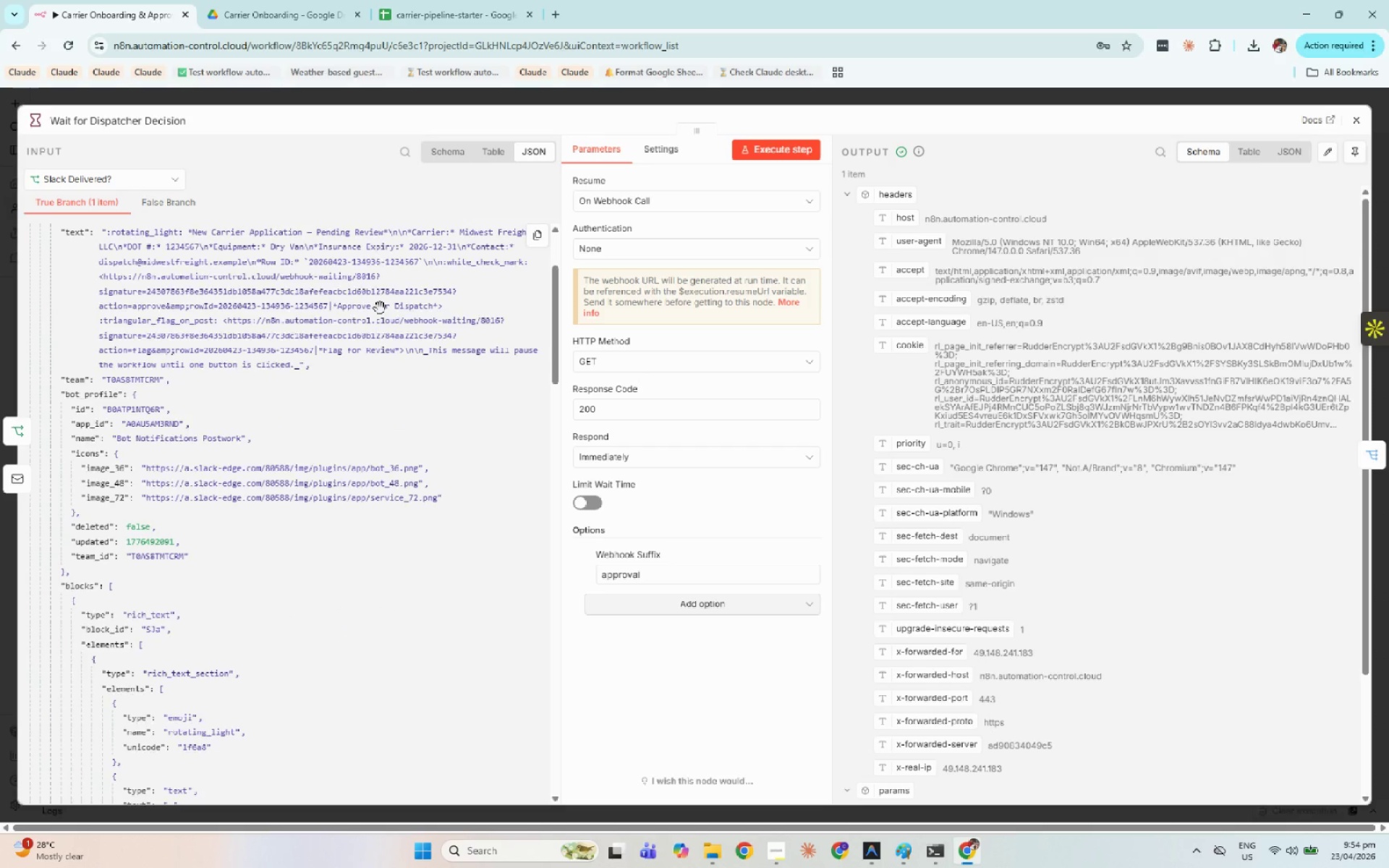 
scroll: coordinate [380, 308], scroll_direction: up, amount: 3.0
 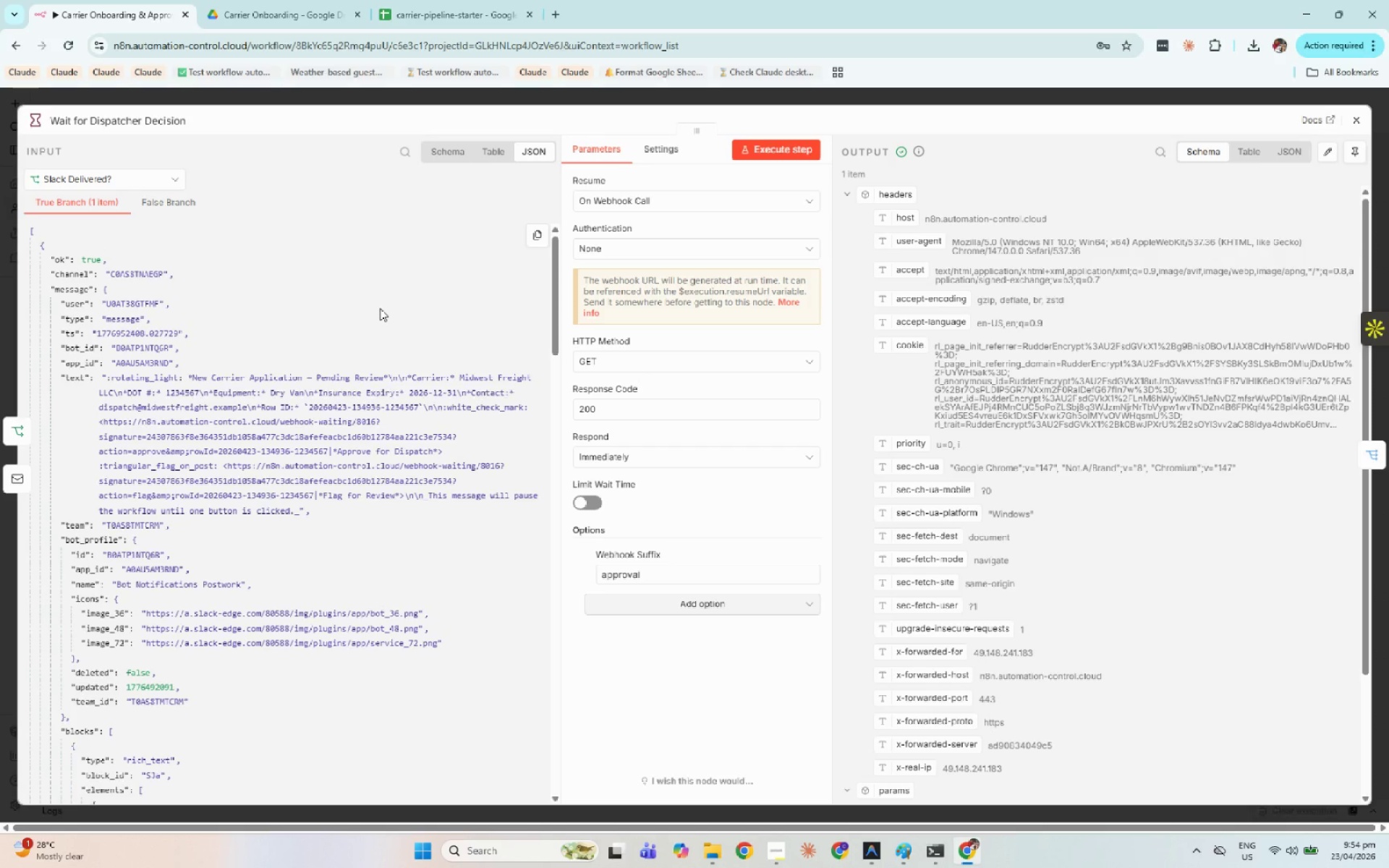 
scroll: coordinate [380, 308], scroll_direction: down, amount: 3.0
 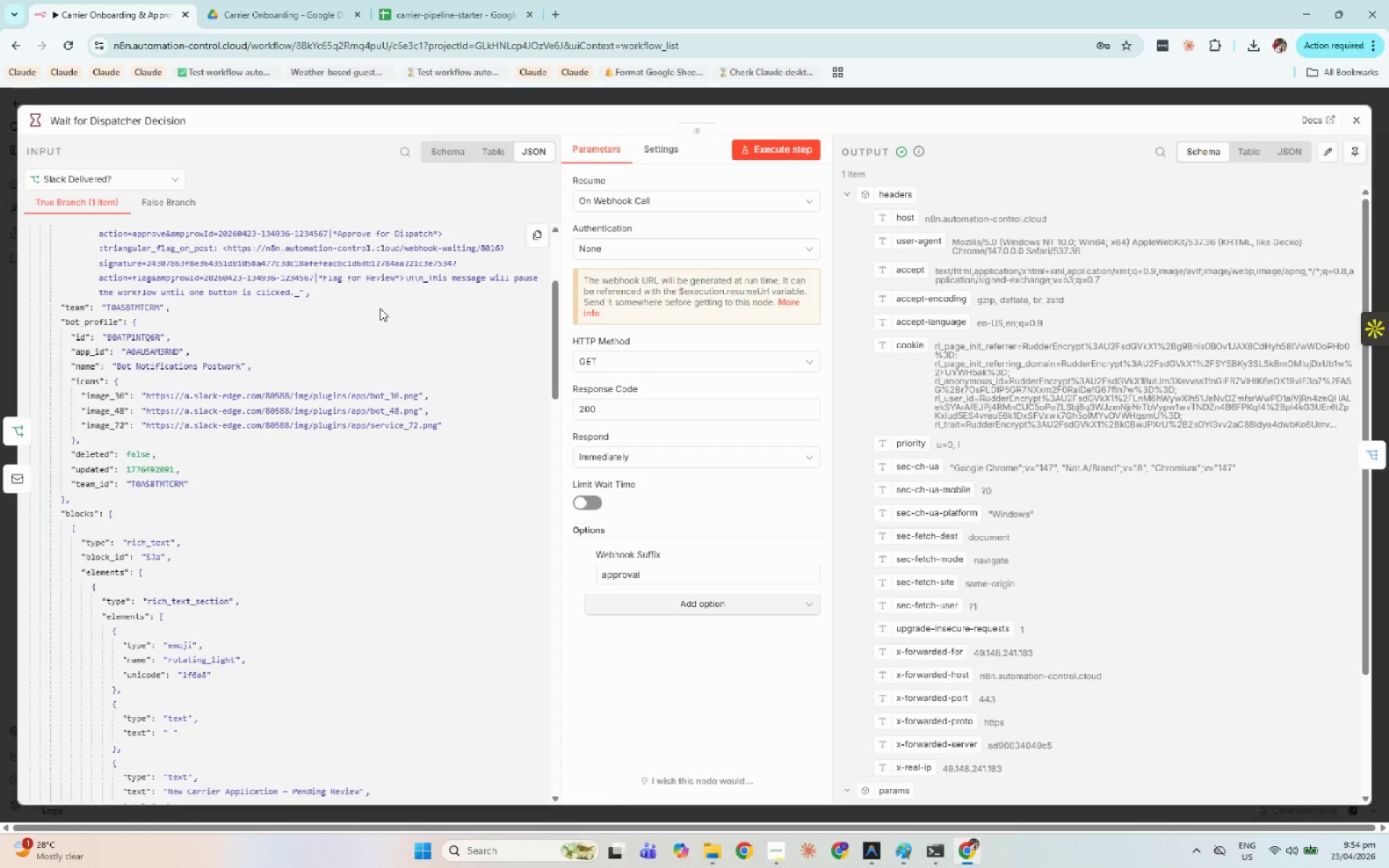 
scroll: coordinate [380, 308], scroll_direction: up, amount: 3.0
 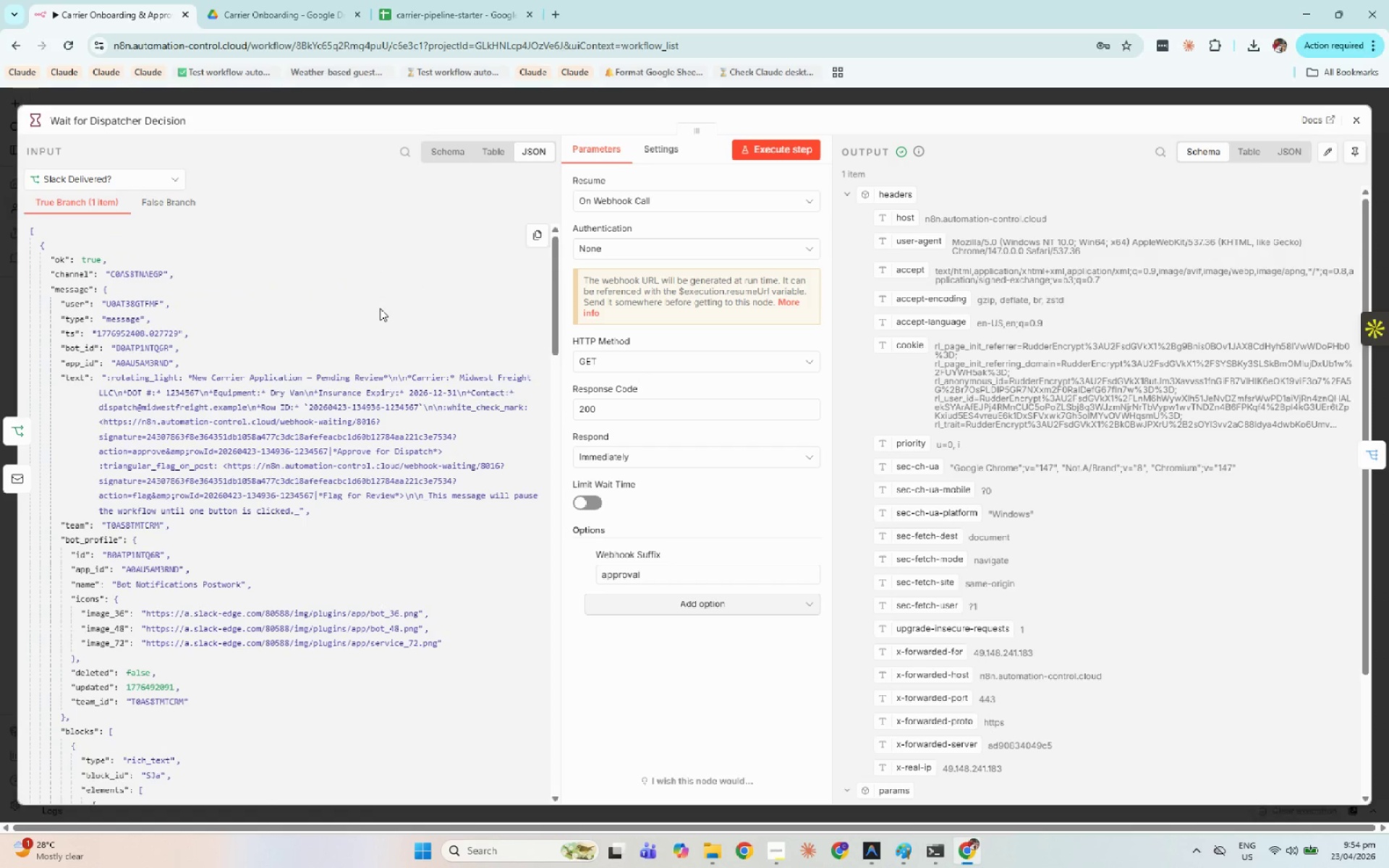 
scroll: coordinate [380, 308], scroll_direction: down, amount: 6.0
 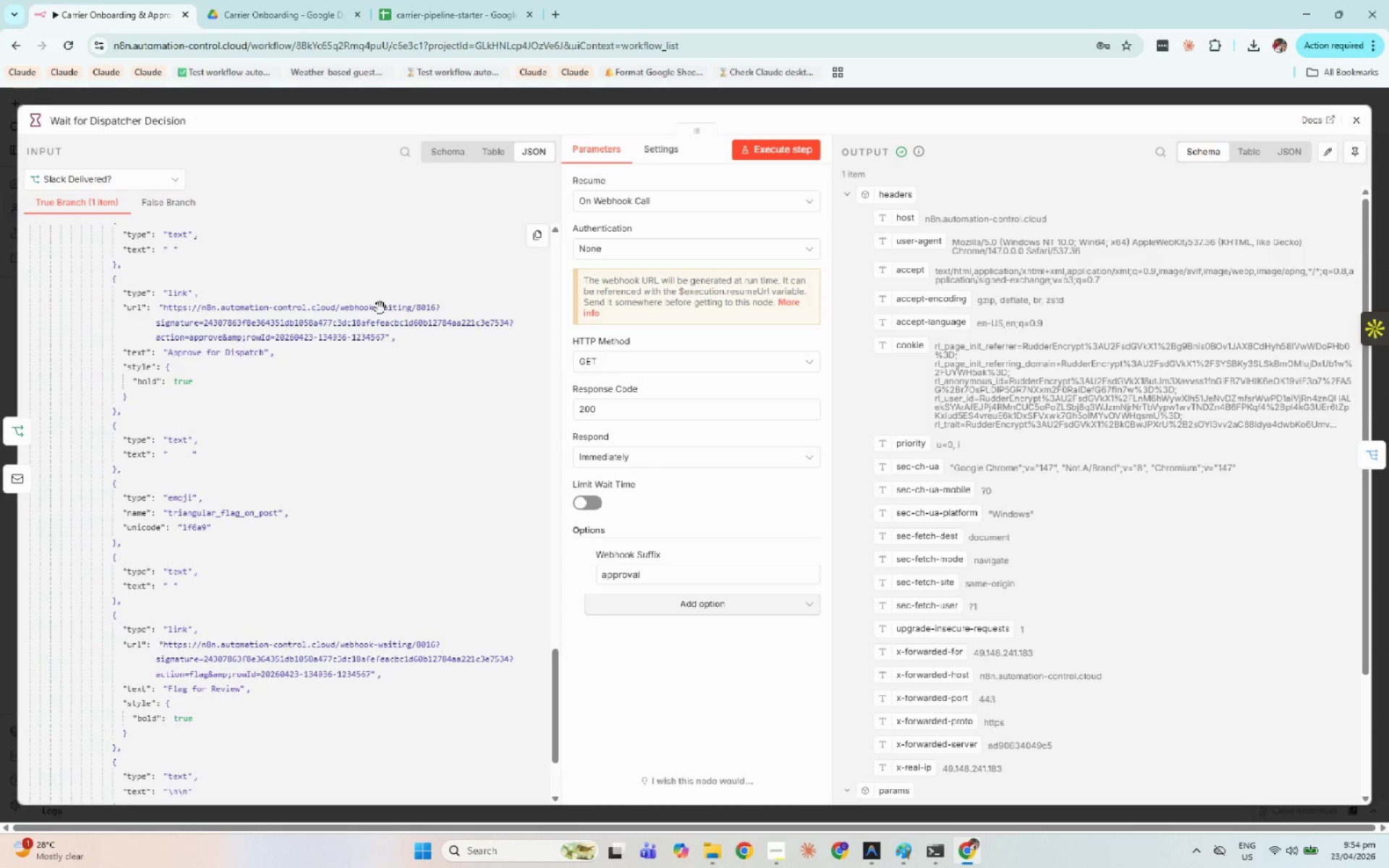 
scroll: coordinate [380, 308], scroll_direction: up, amount: 3.0
 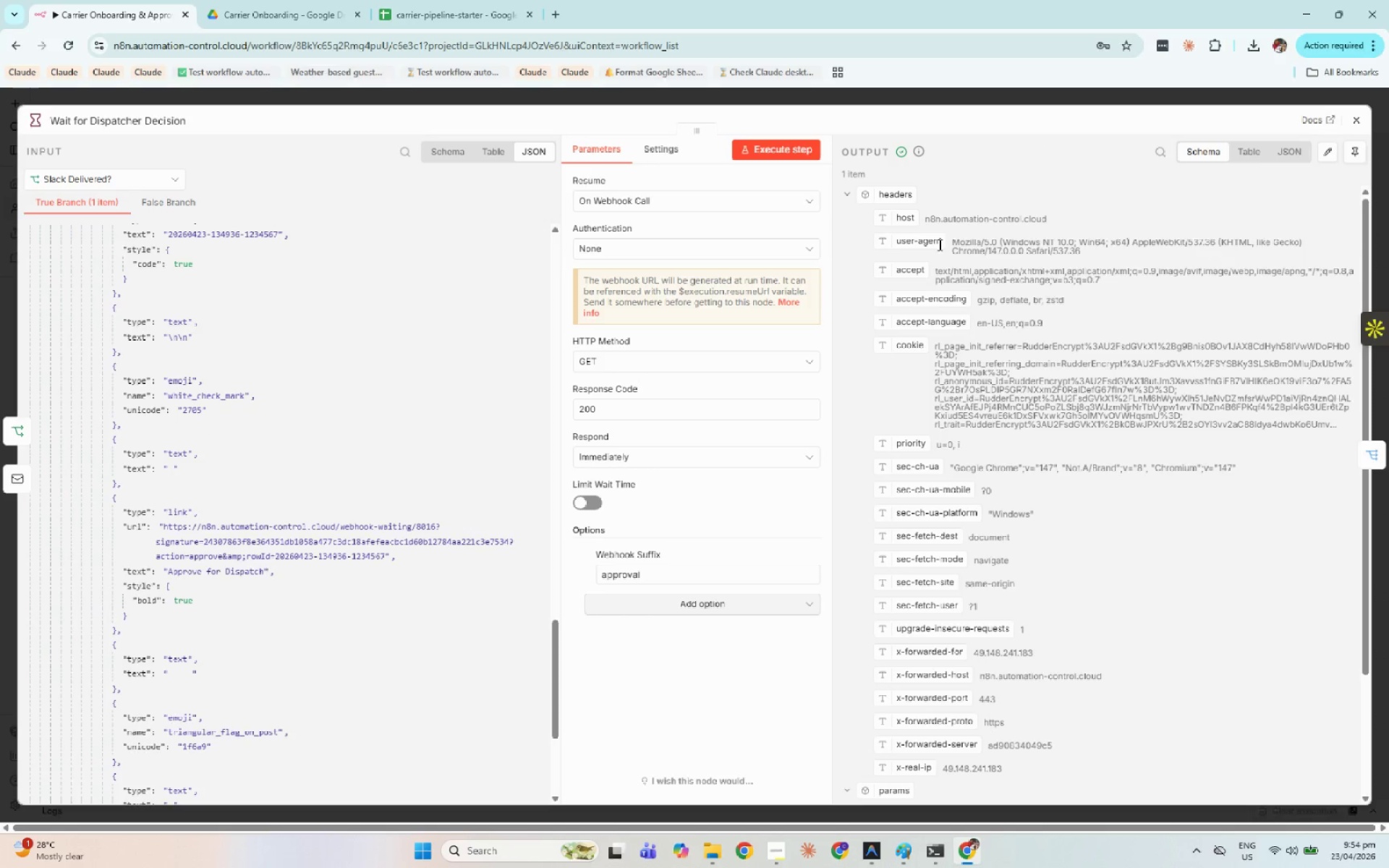 
scroll: coordinate [1010, 370], scroll_direction: down, amount: 2.0
 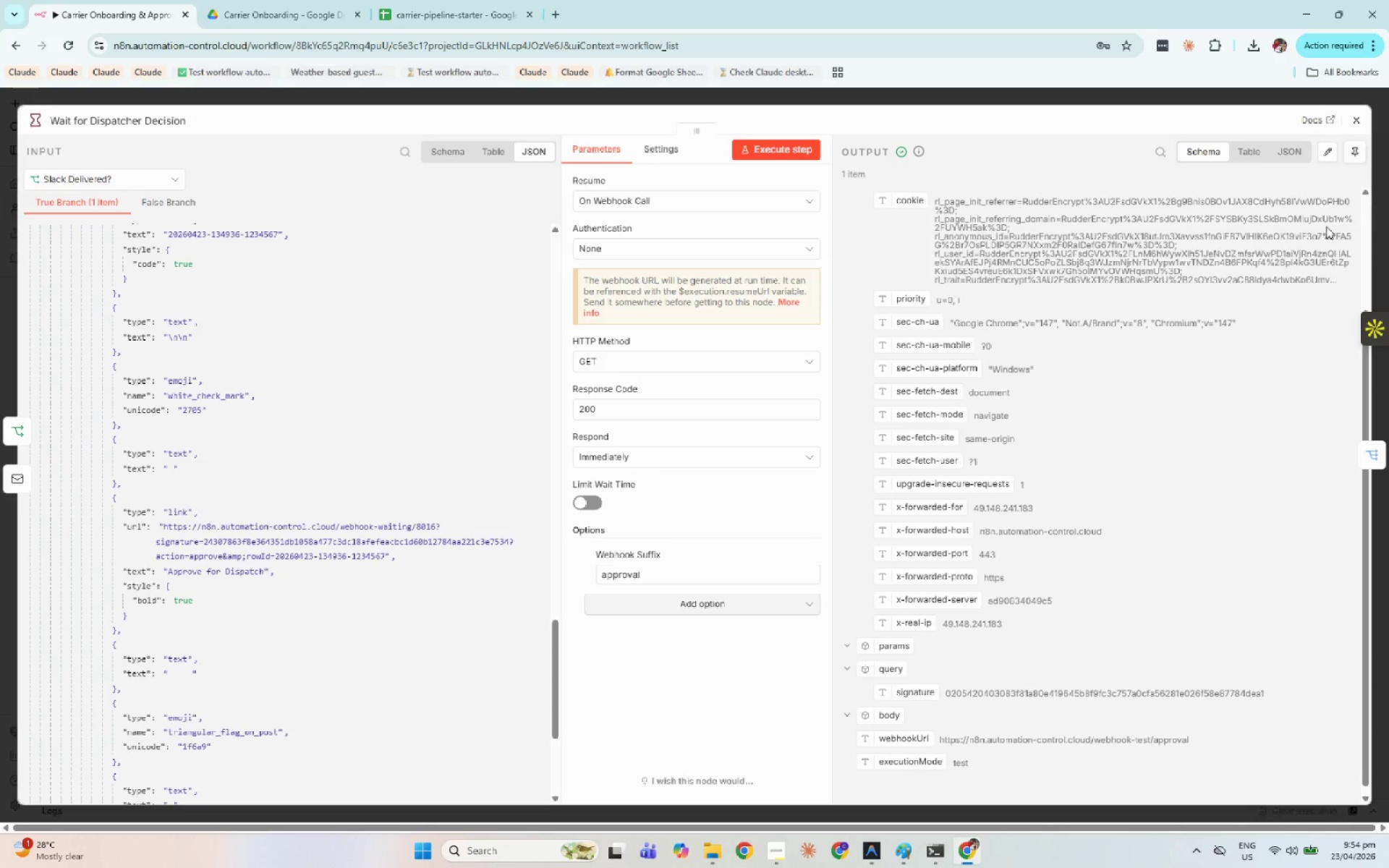 
left_click([1359, 124])
 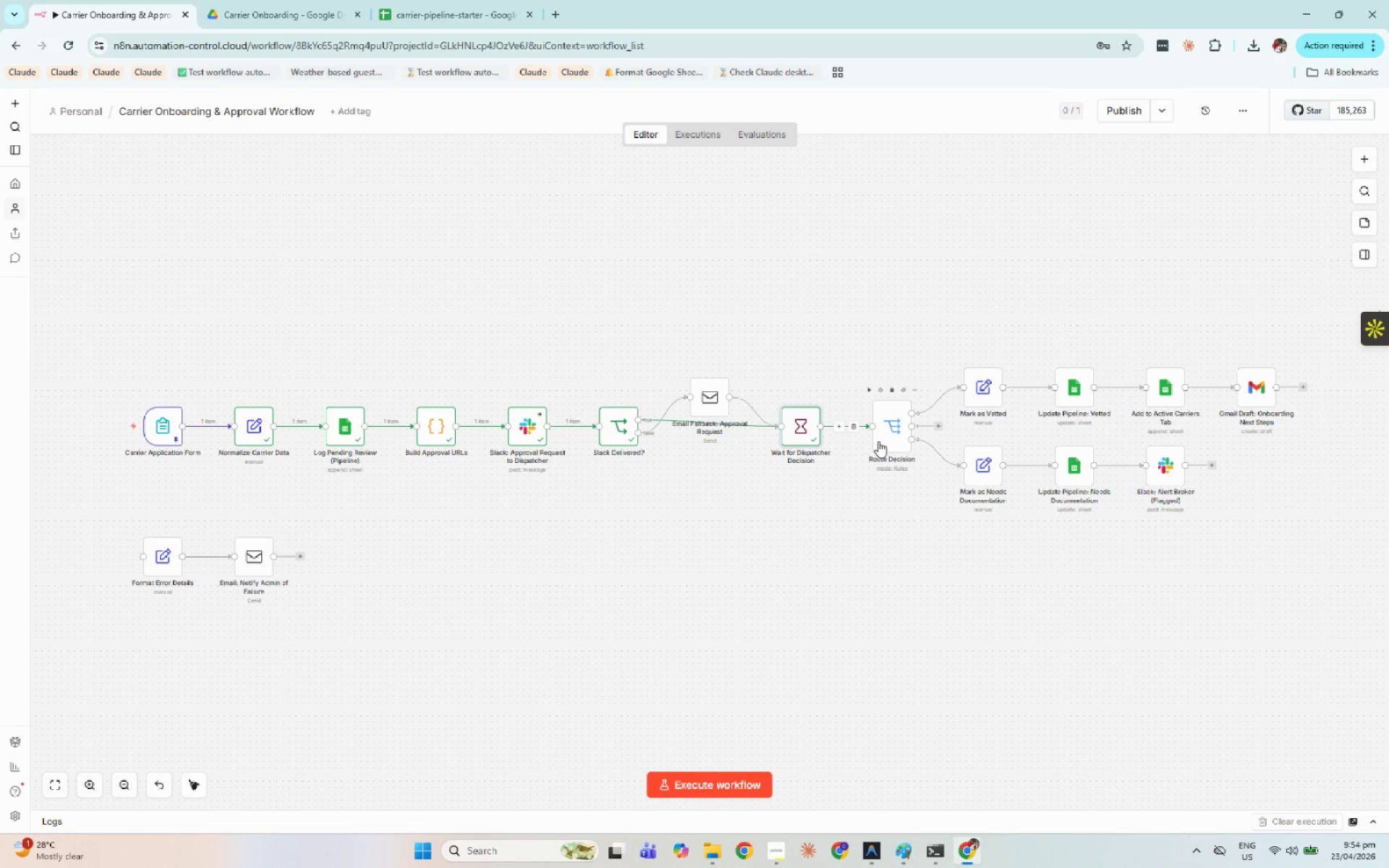 
double_click([880, 439])
 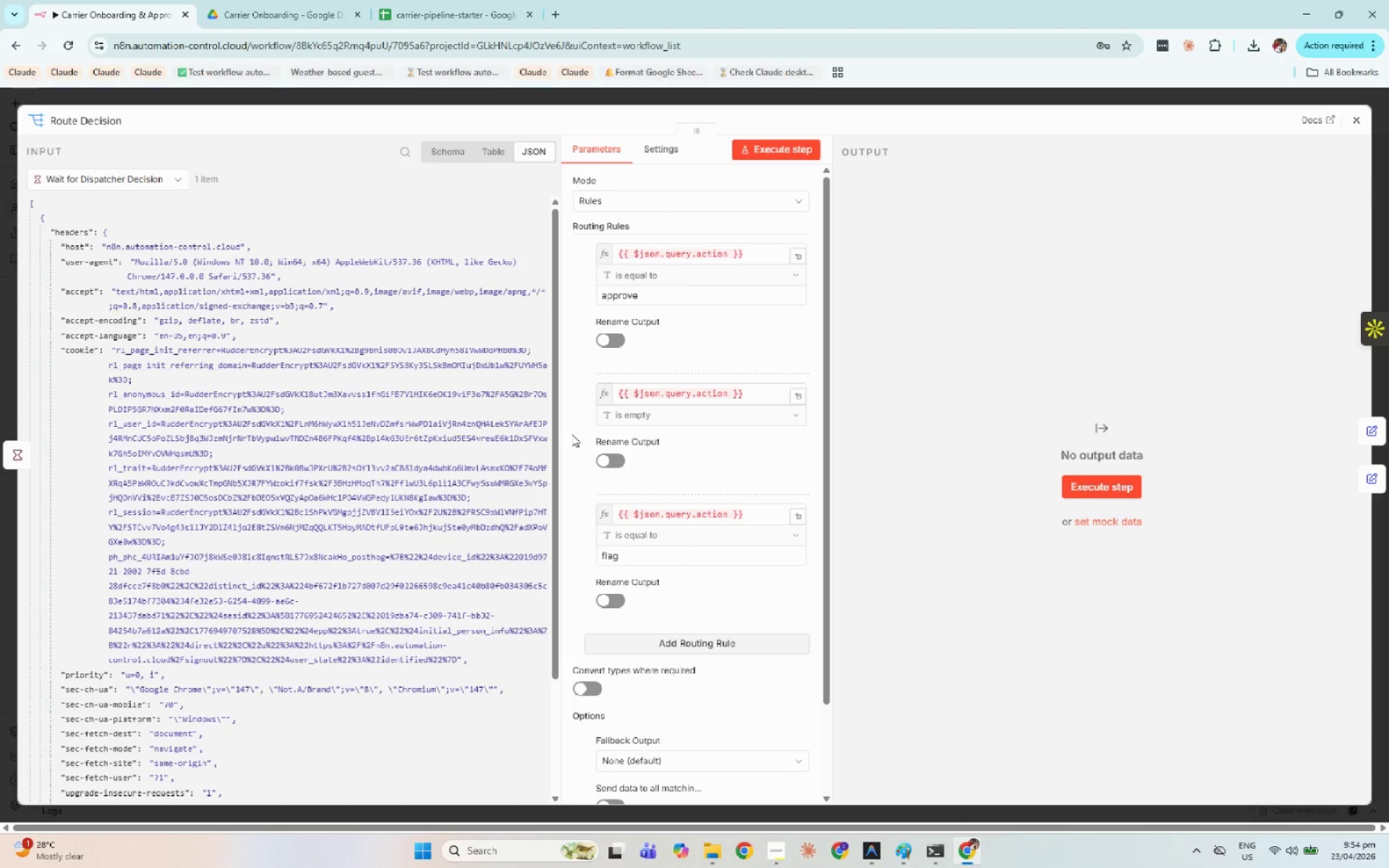 
scroll: coordinate [263, 420], scroll_direction: down, amount: 5.0
 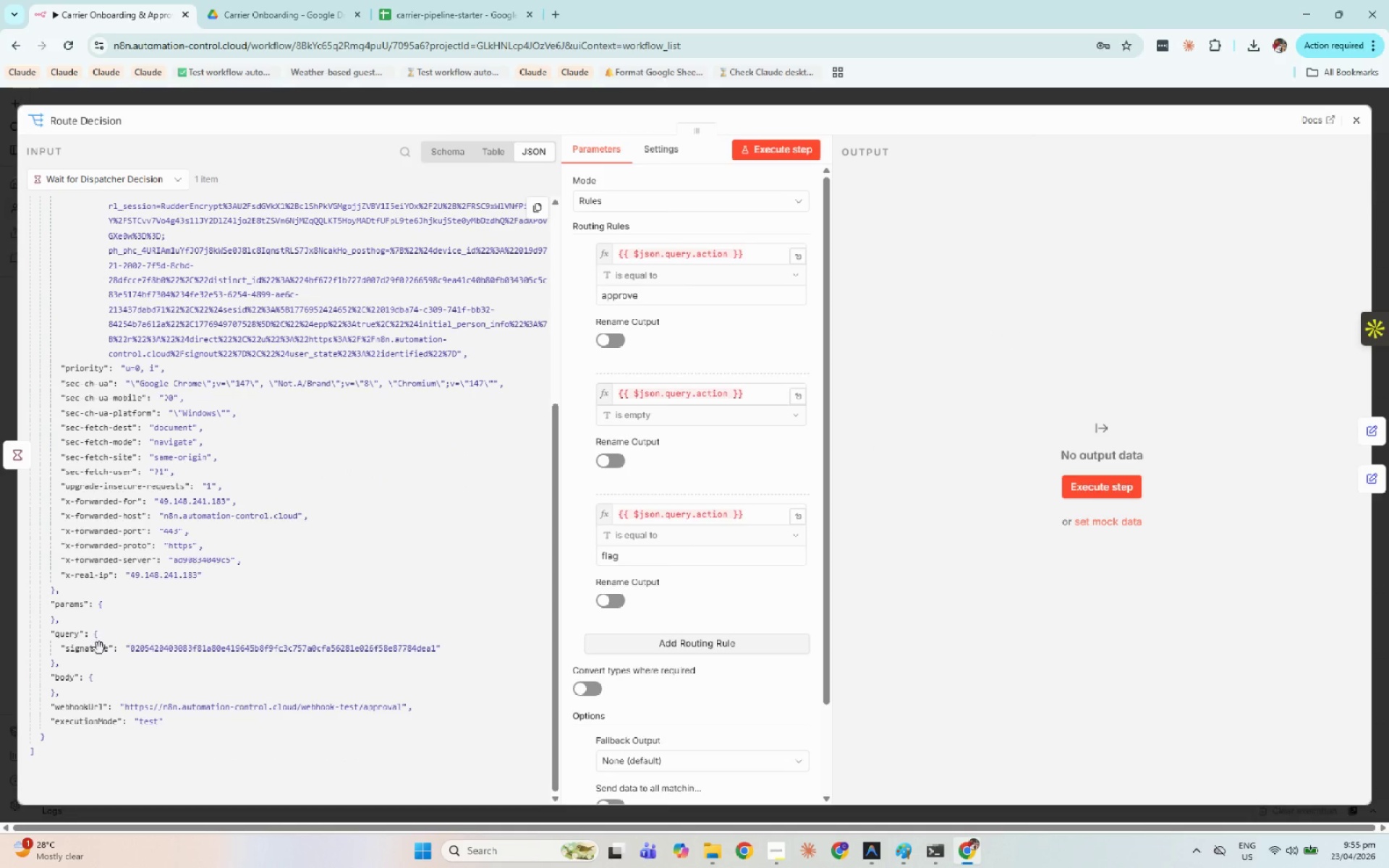 
left_click_drag(start_coordinate=[95, 650], to_coordinate=[758, 252])
 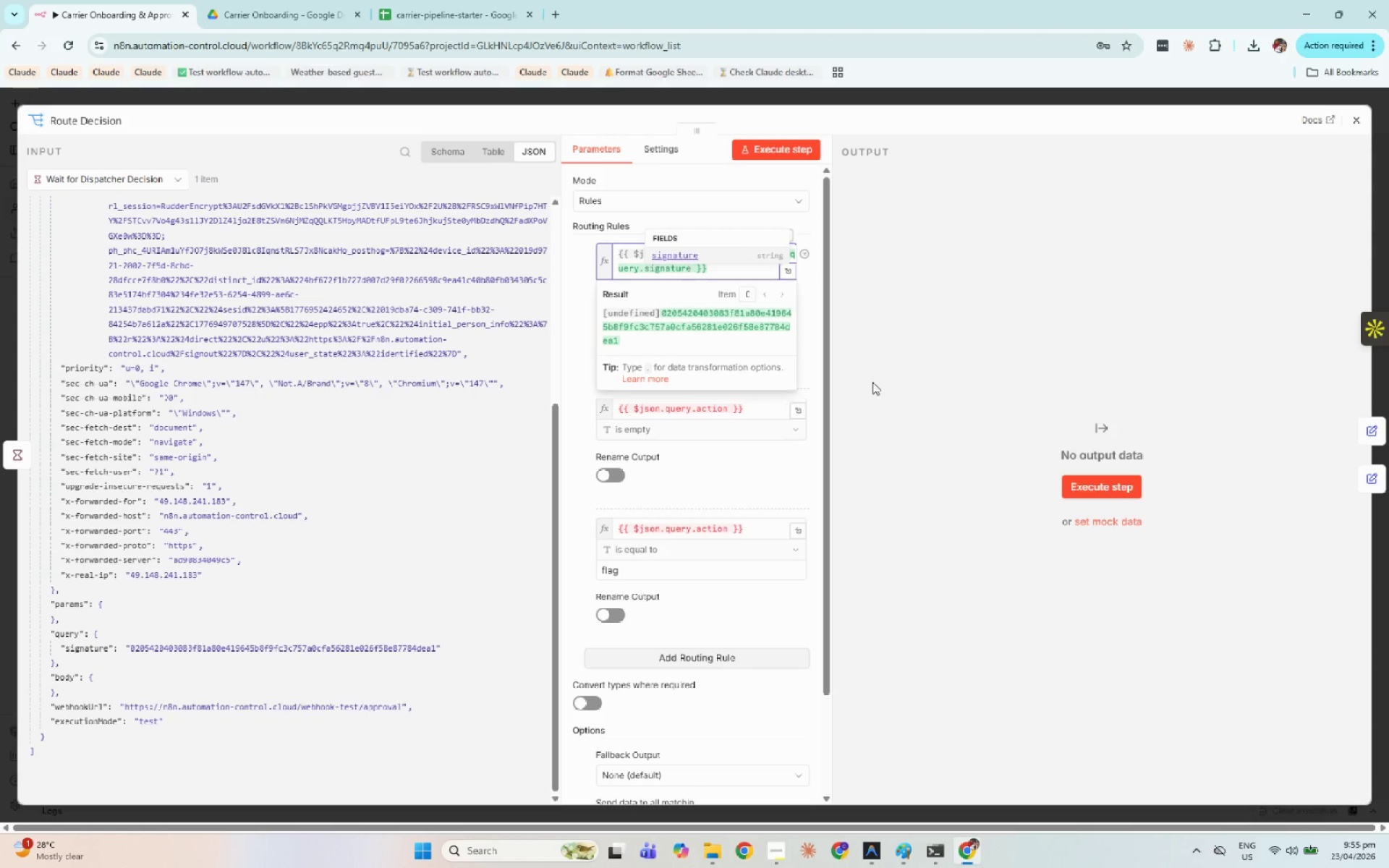 
left_click([878, 361])
 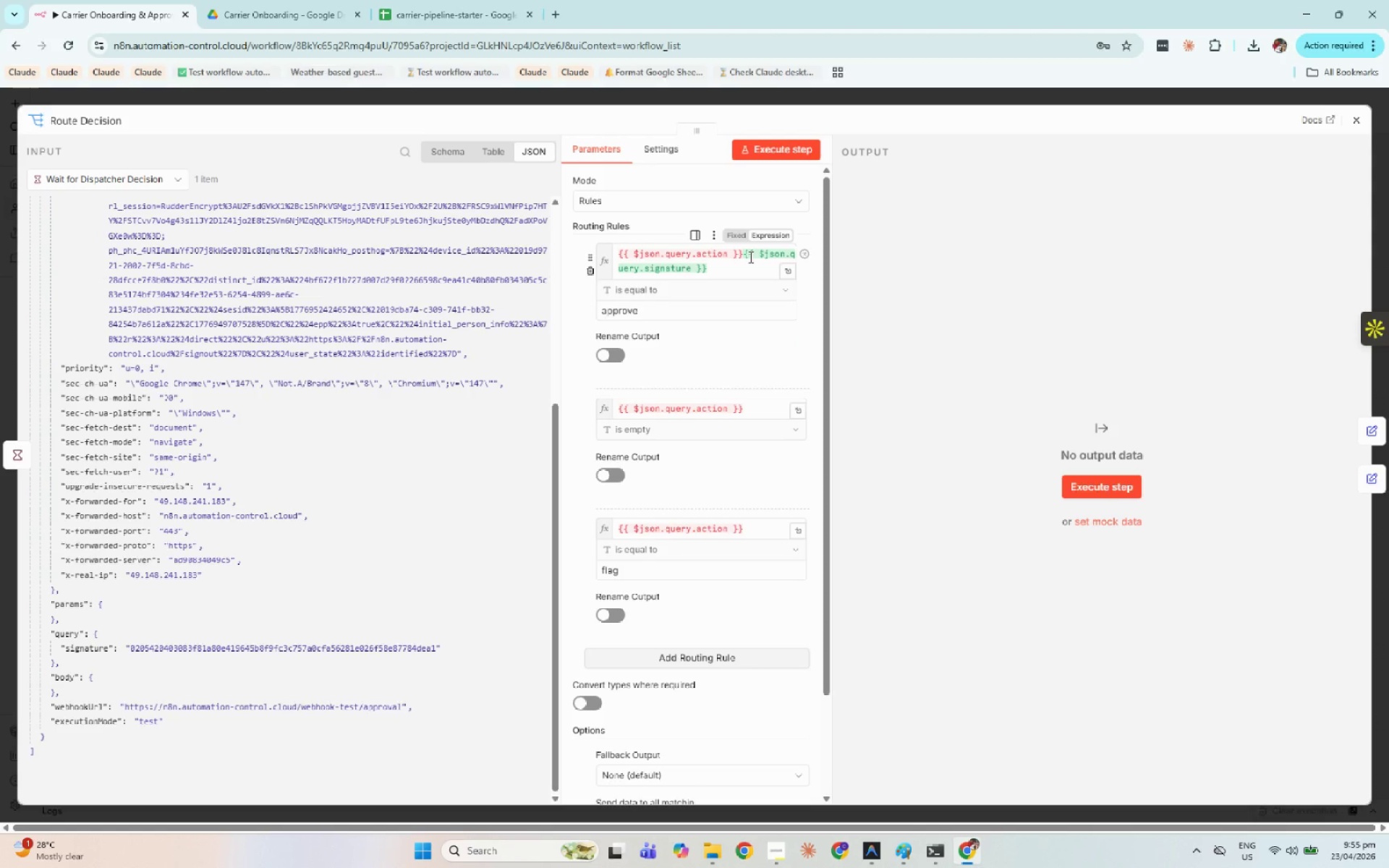 
left_click_drag(start_coordinate=[744, 256], to_coordinate=[608, 255])
 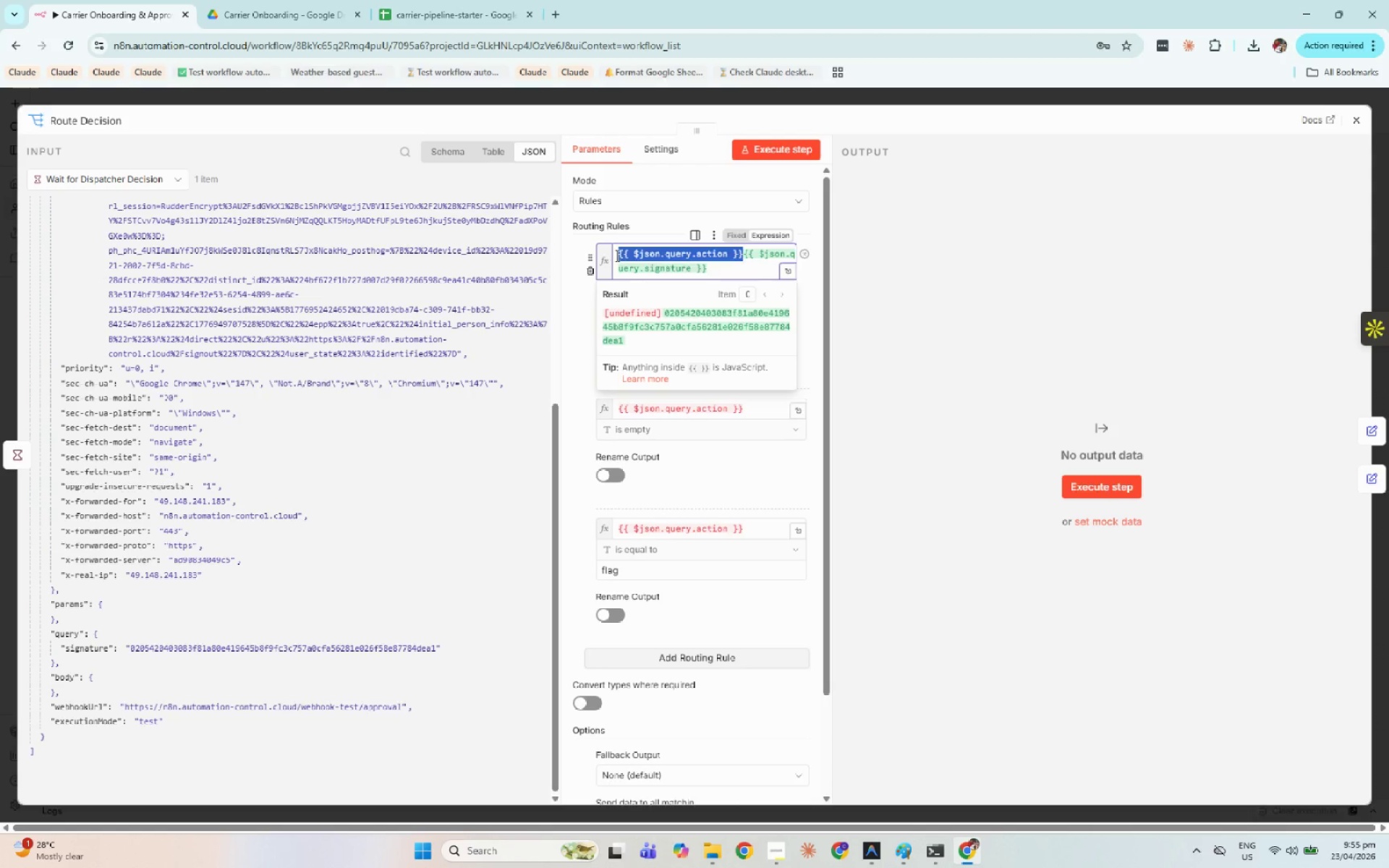 
key(Backspace)
 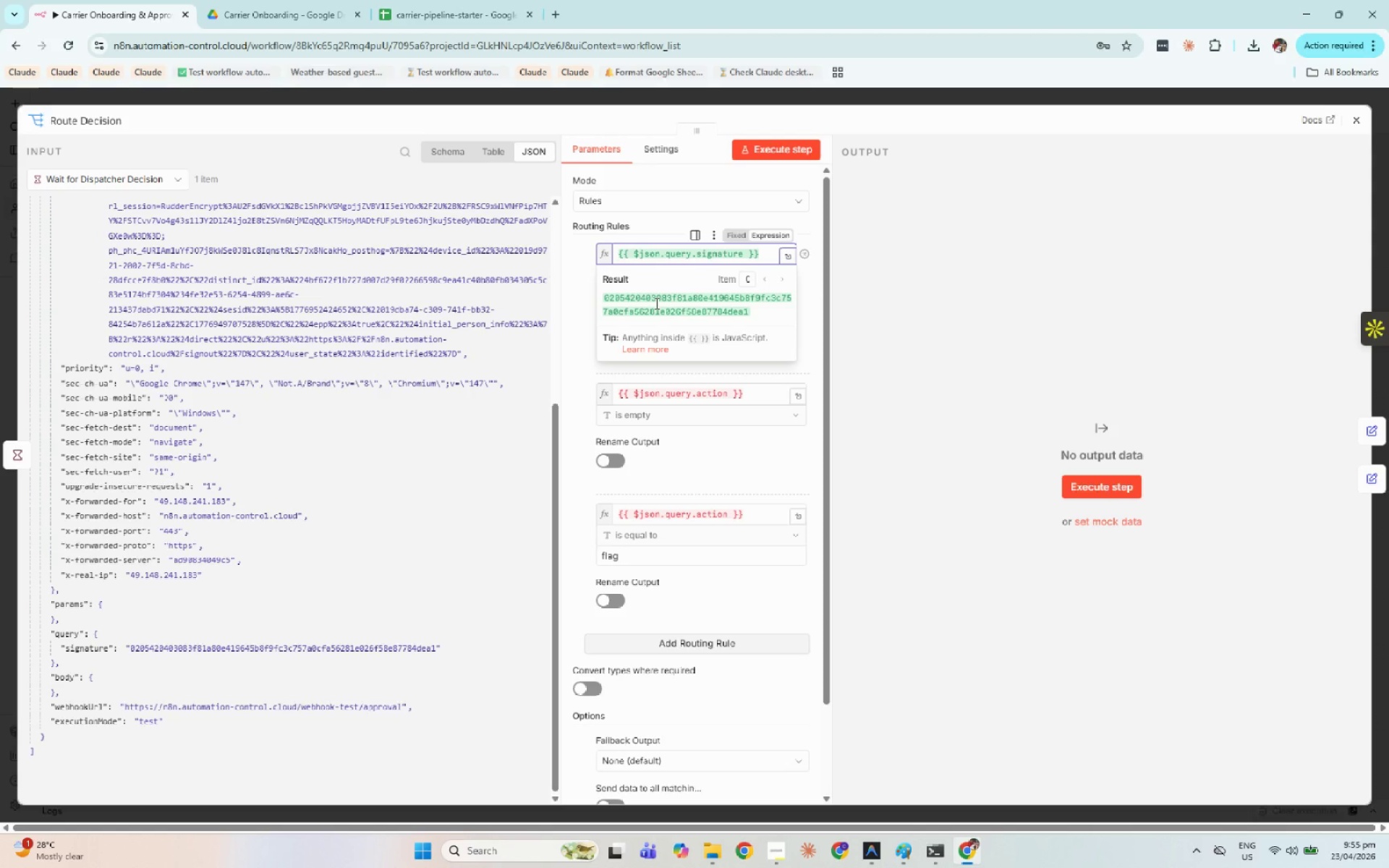 
key(Control+A)
 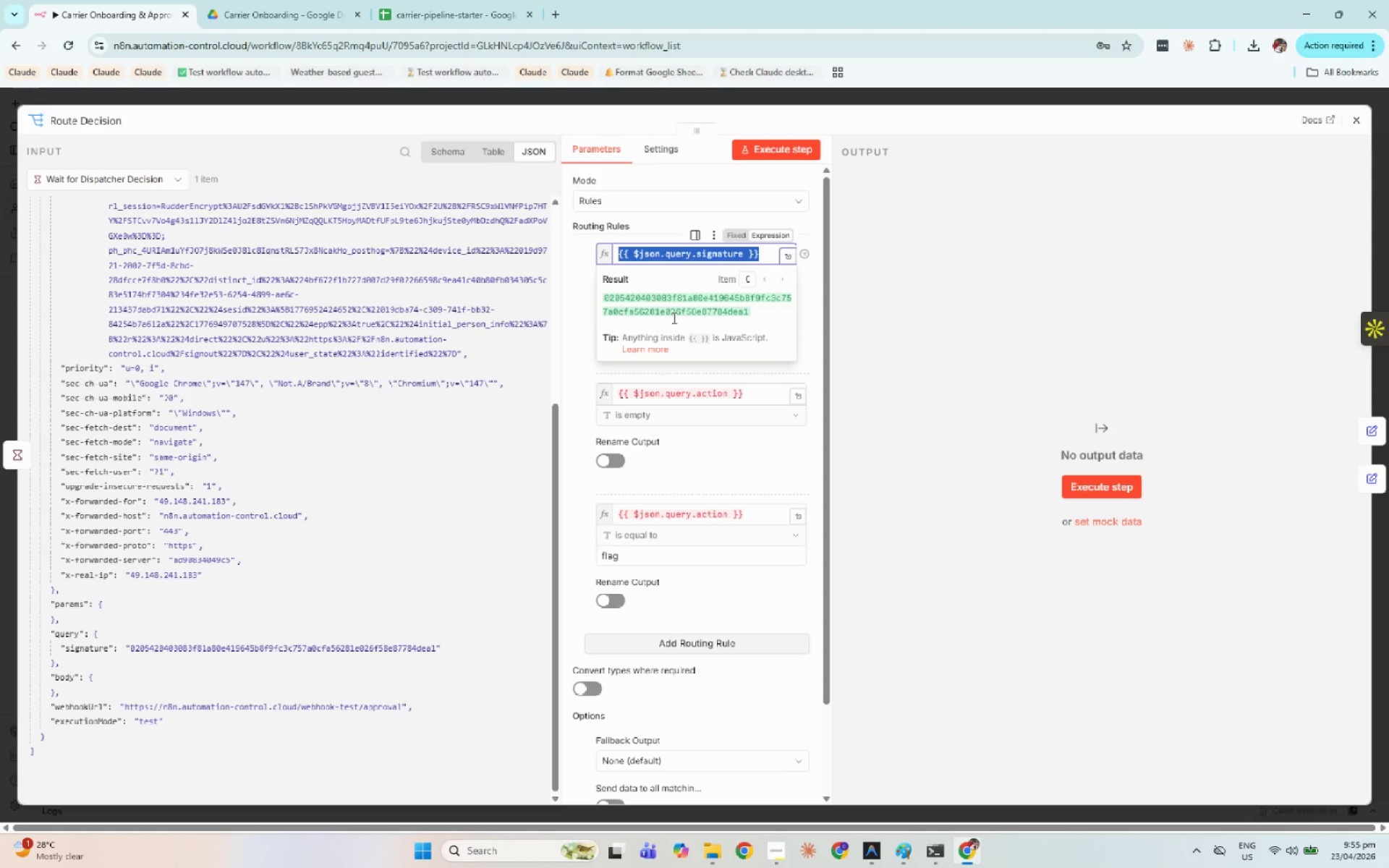 
key(Control+C)
 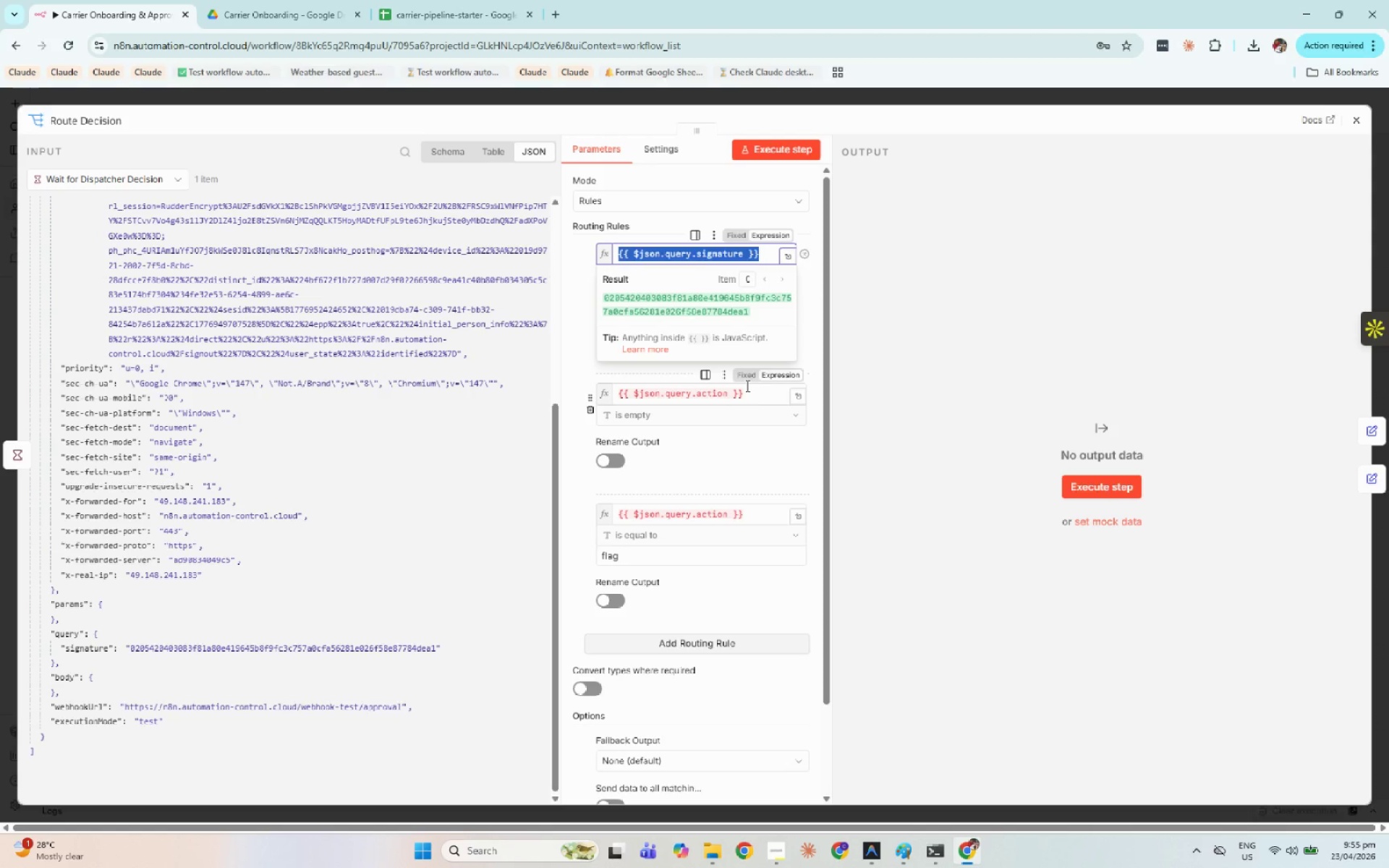 
left_click([753, 394])
 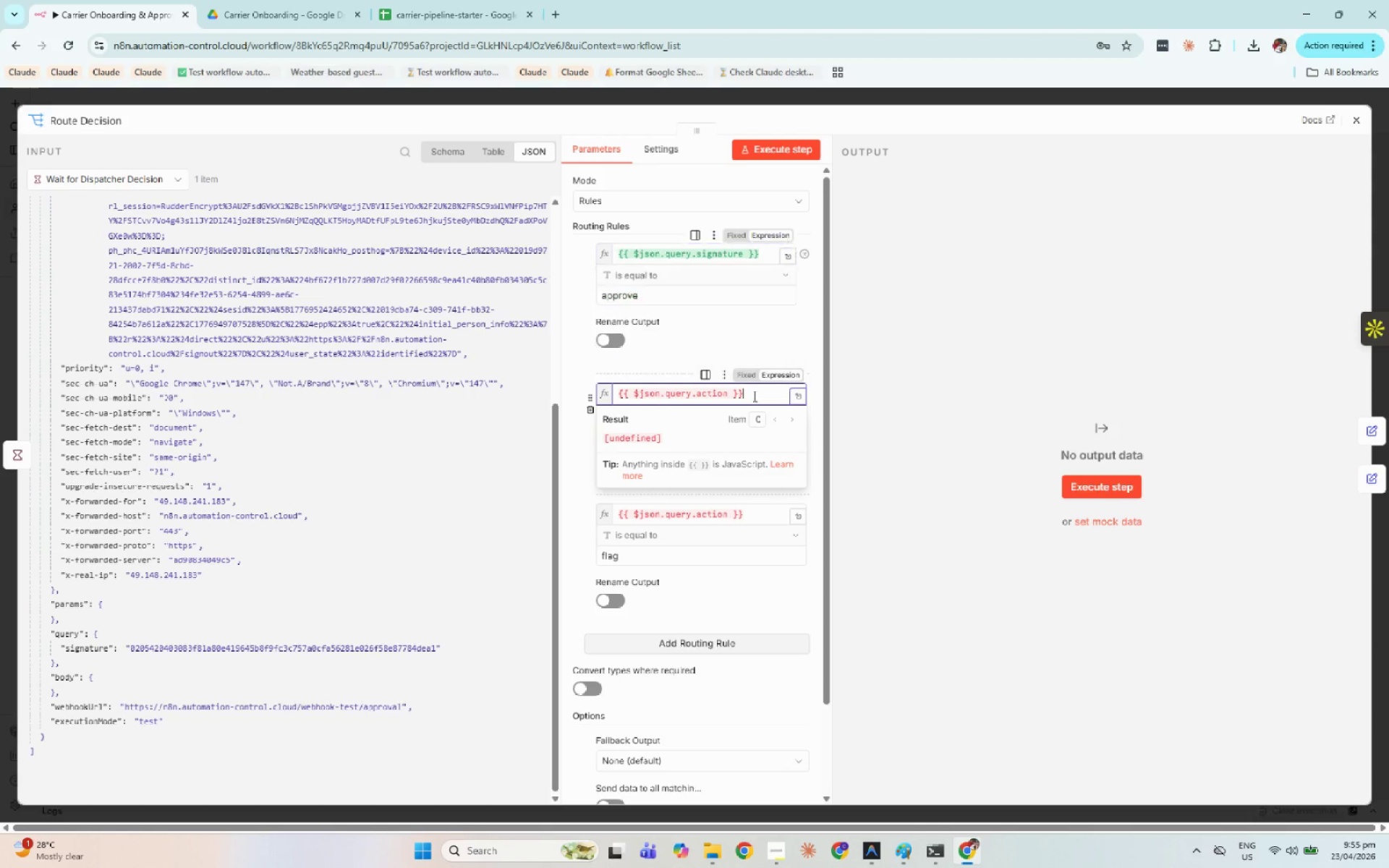 
key(Control+A)
 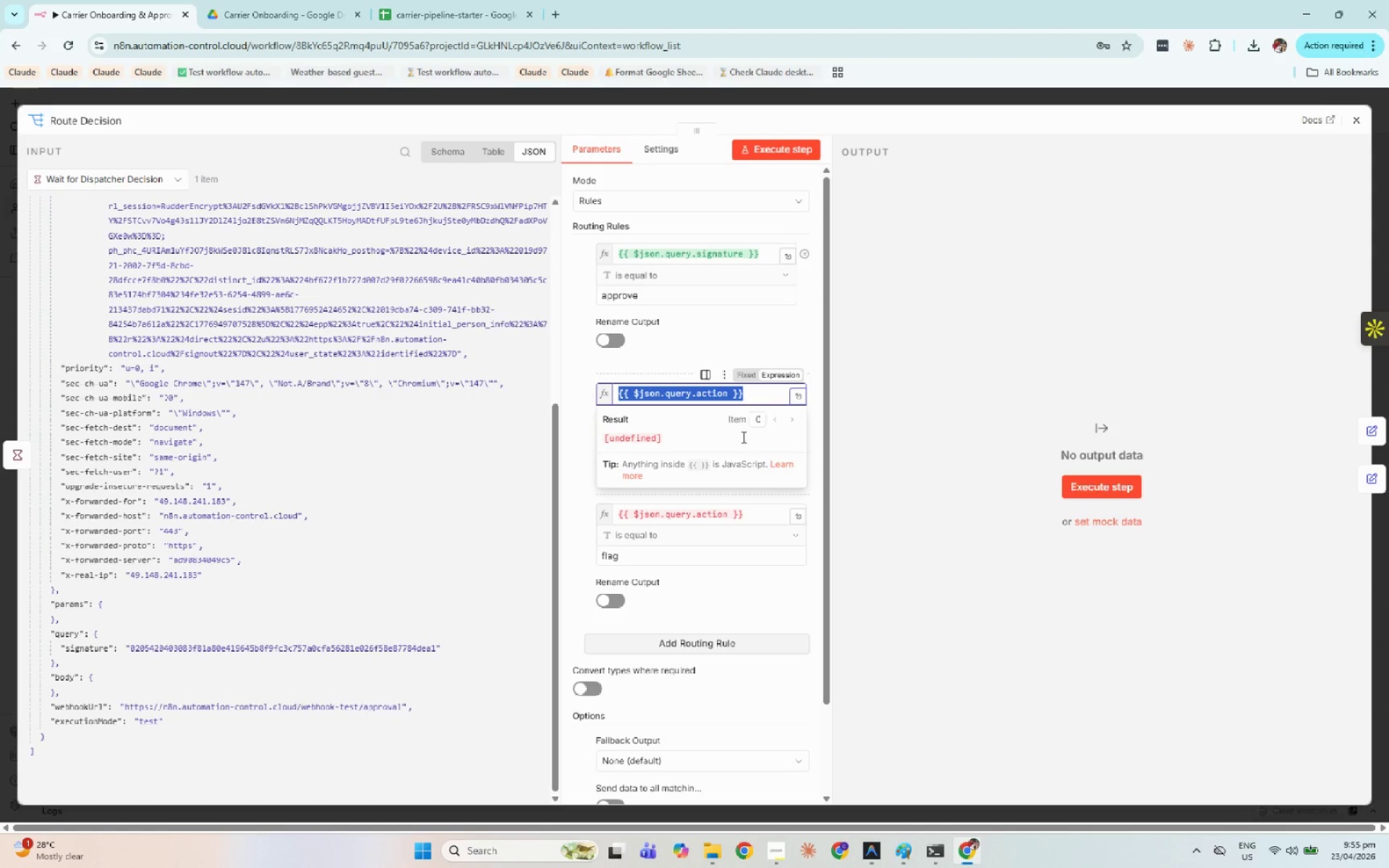 
key(Control+V)
 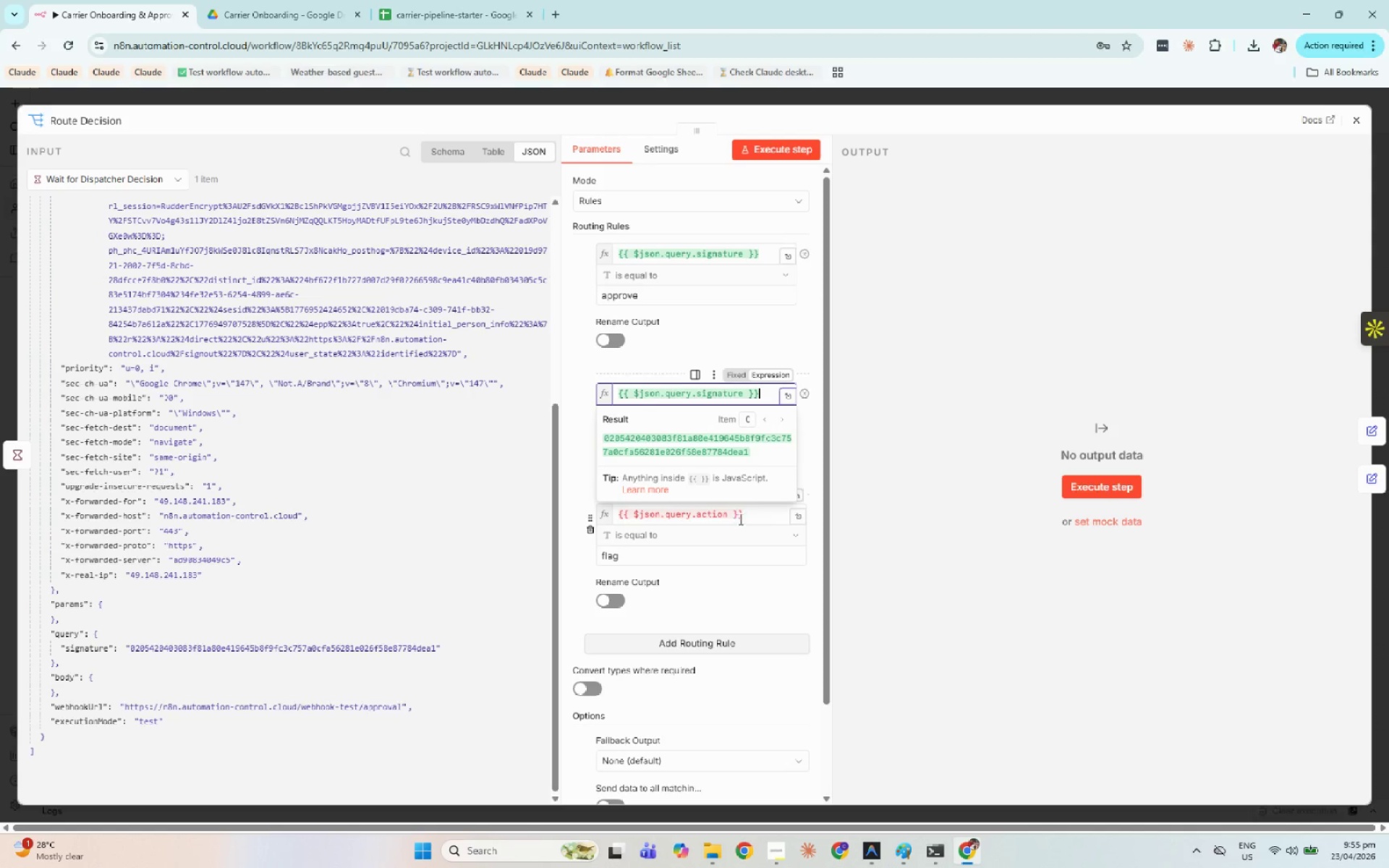 
left_click([753, 516])
 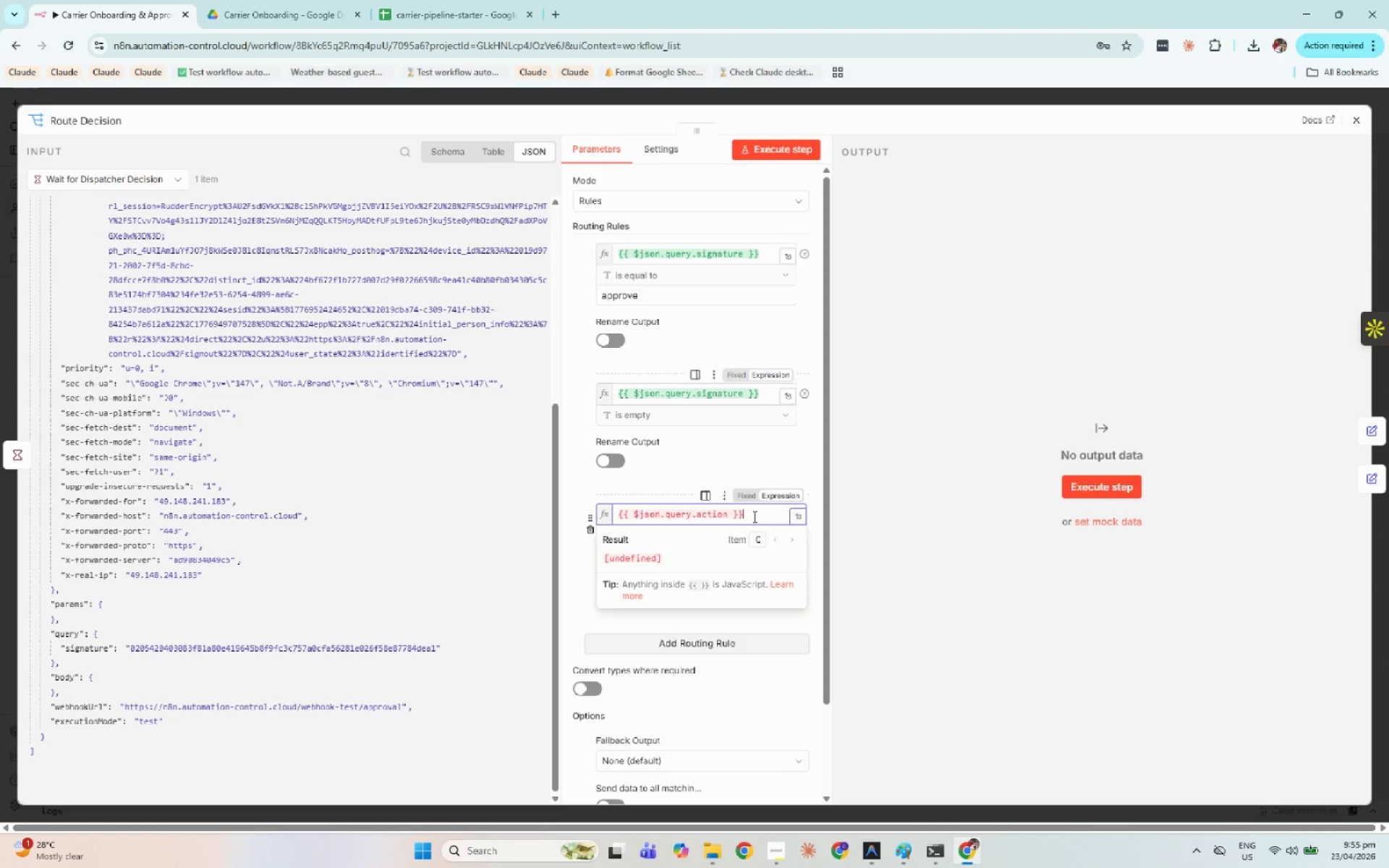 
key(Control+A)
 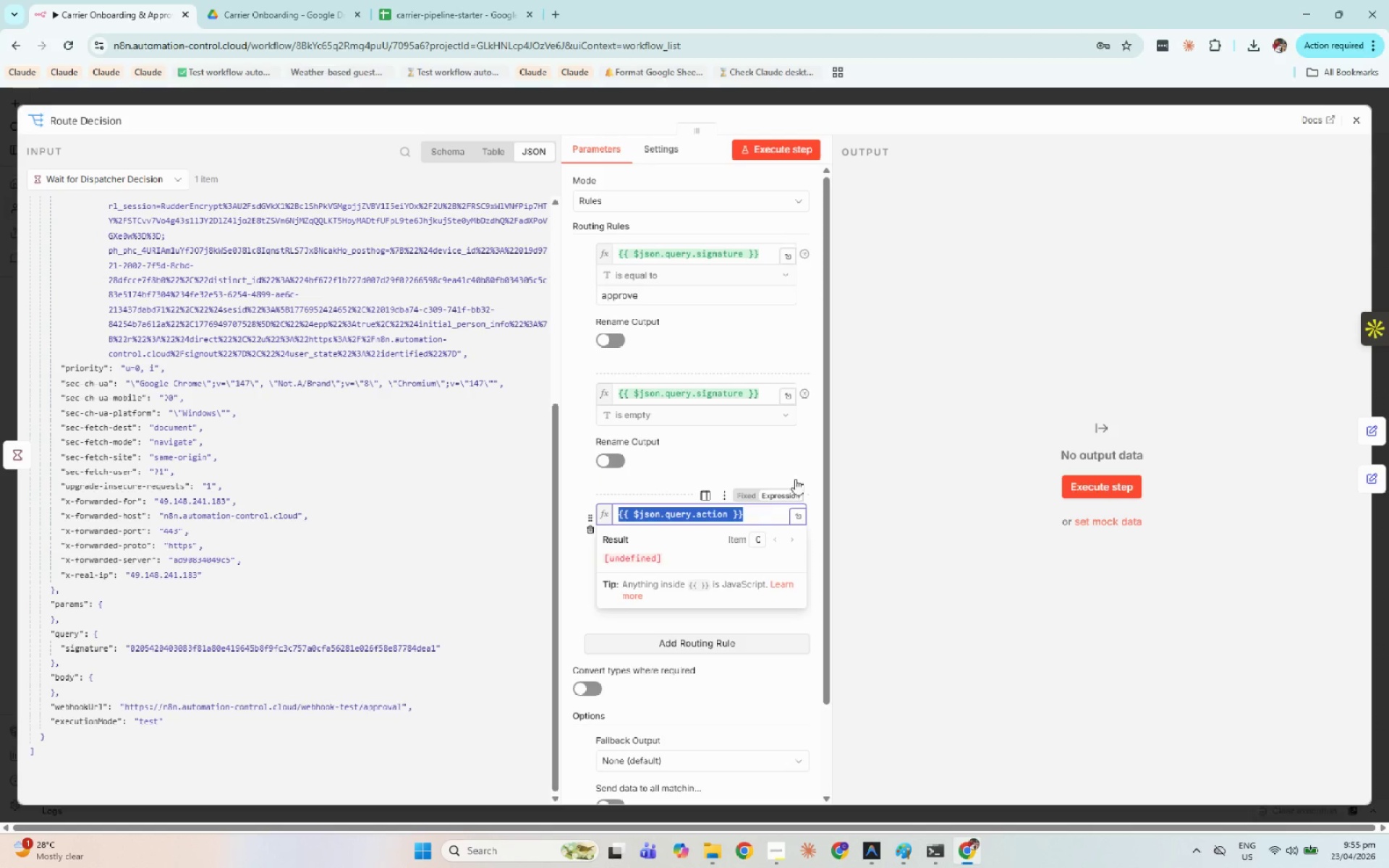 
key(Control+V)
 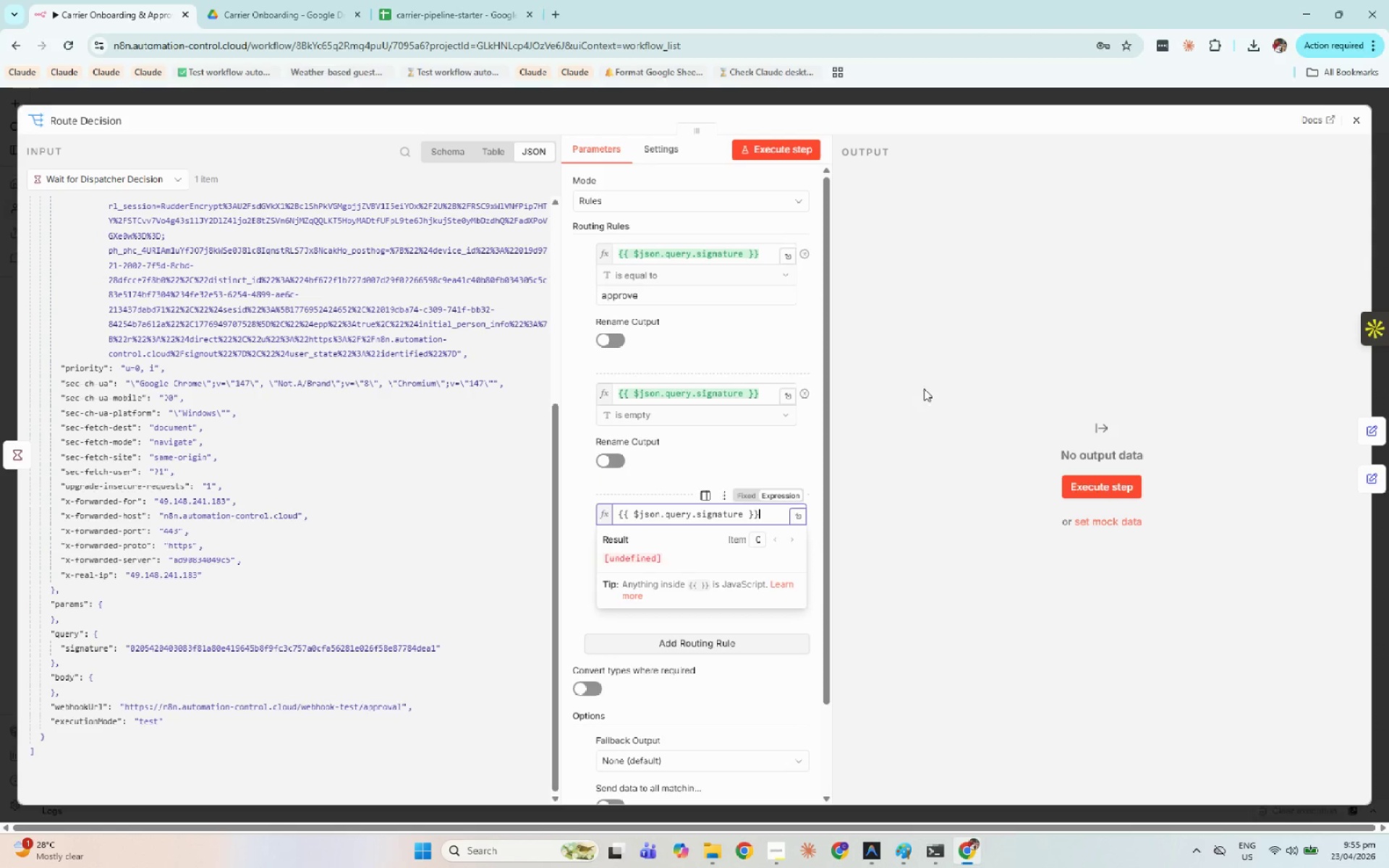 
left_click([925, 388])
 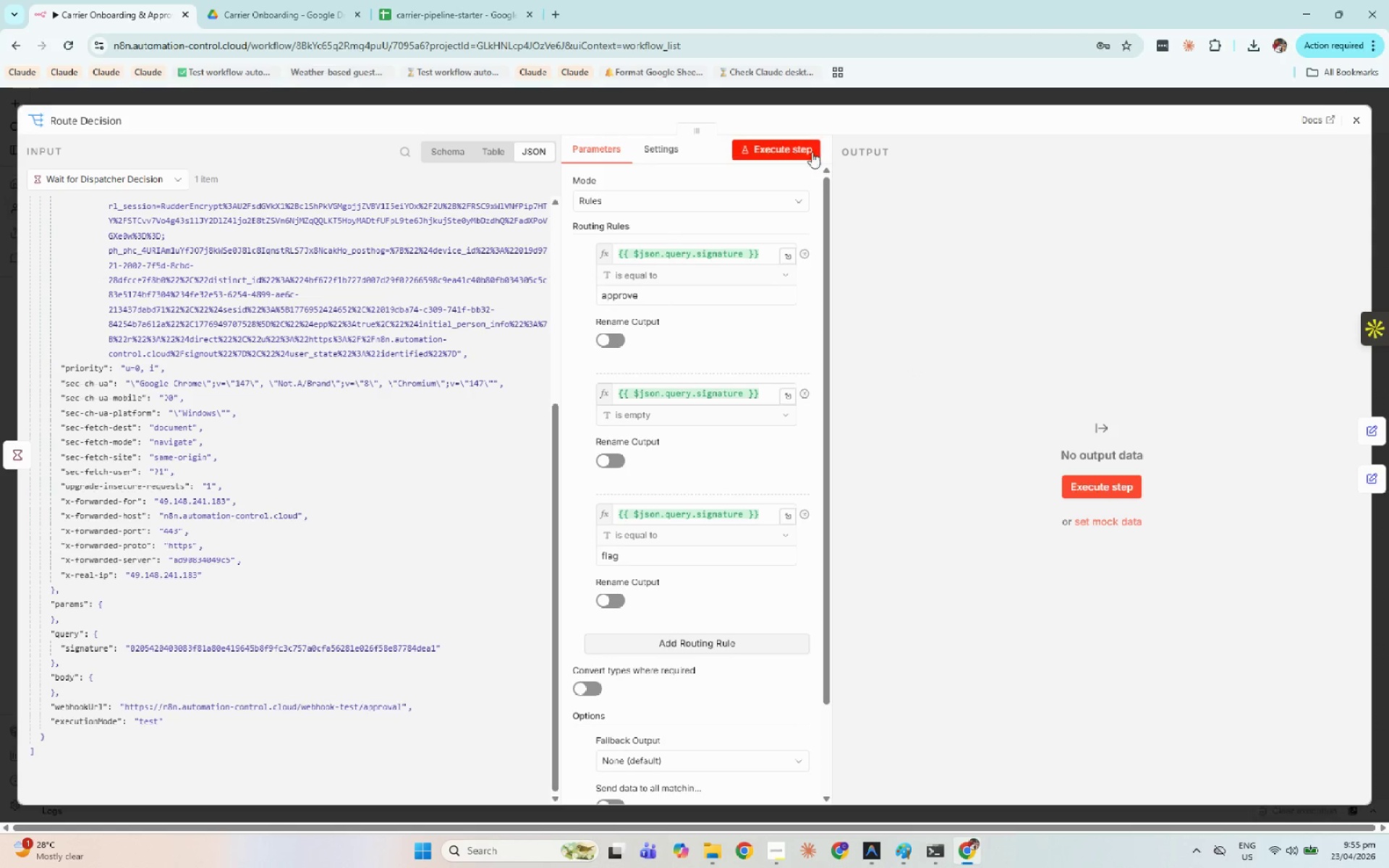 
left_click([803, 150])
 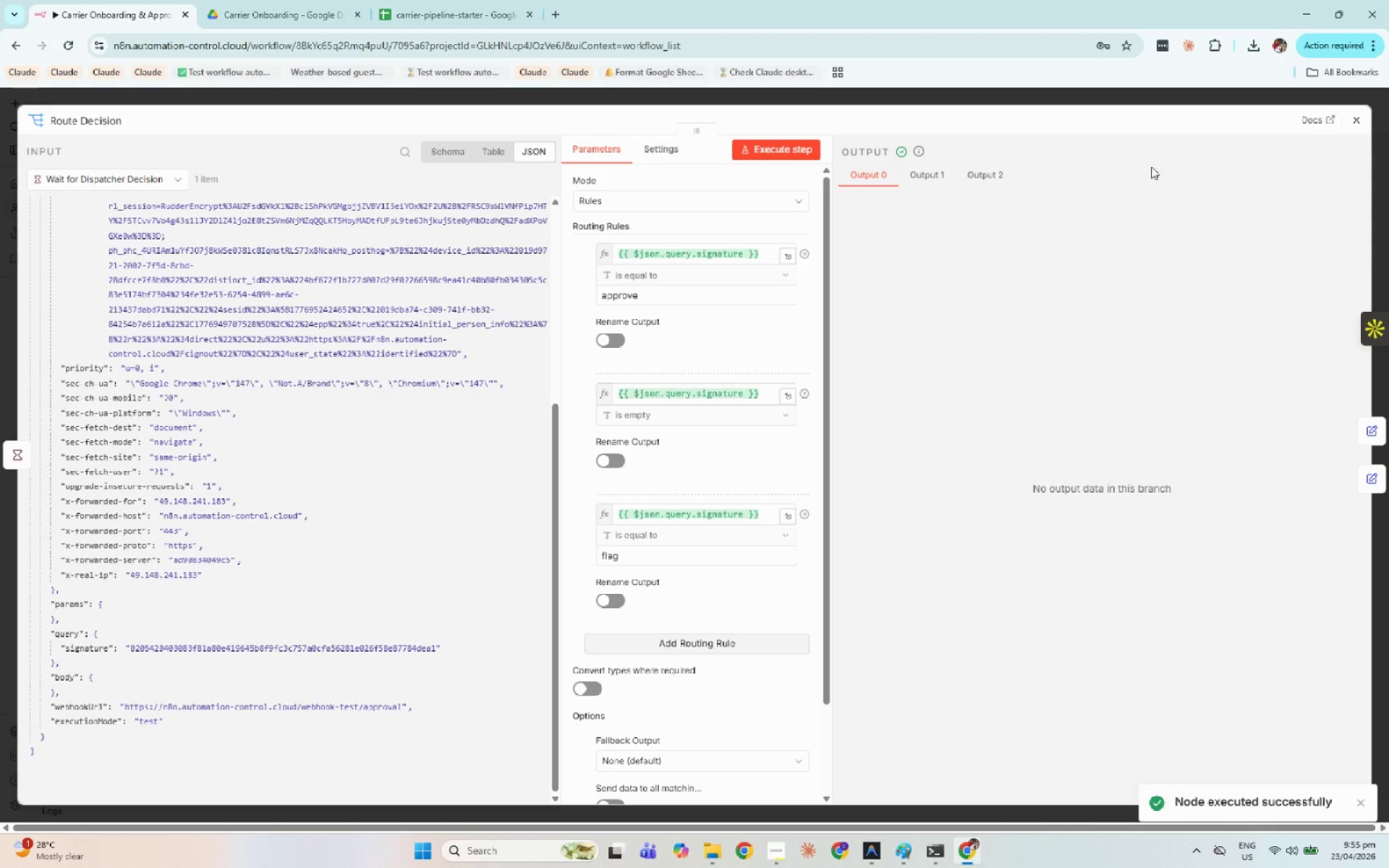 
left_click([1360, 121])
 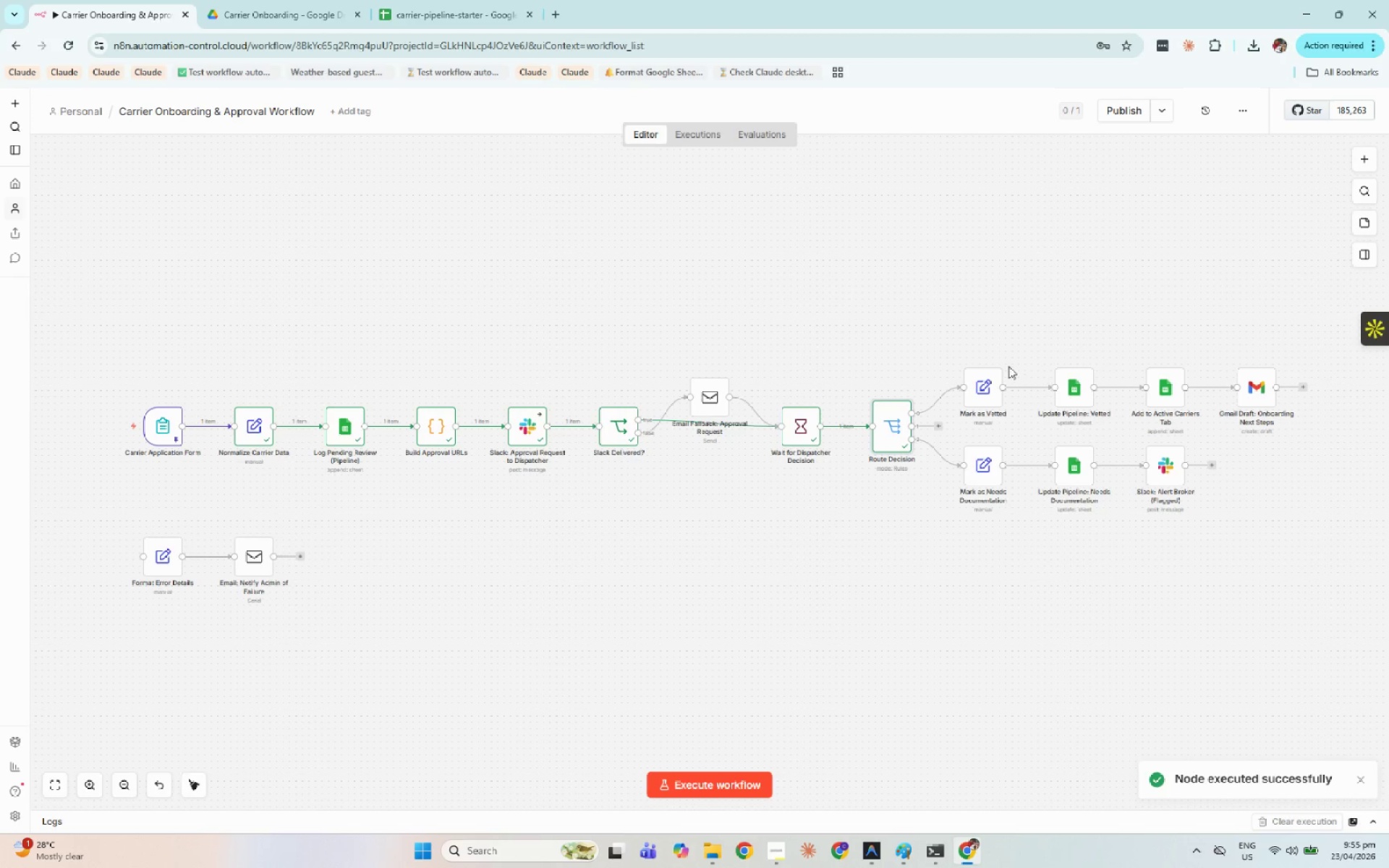 
double_click([982, 386])
 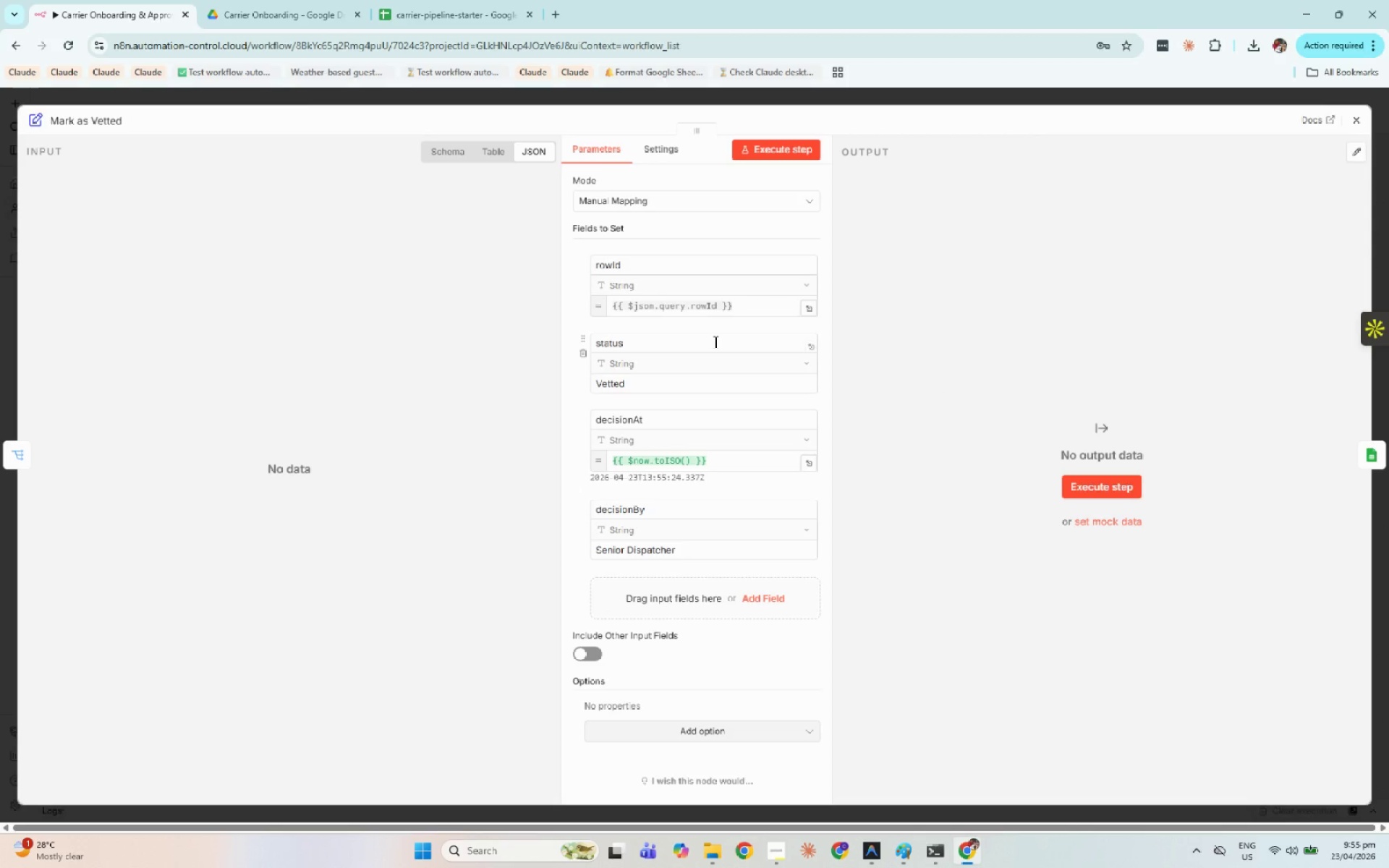 
left_click([1353, 120])
 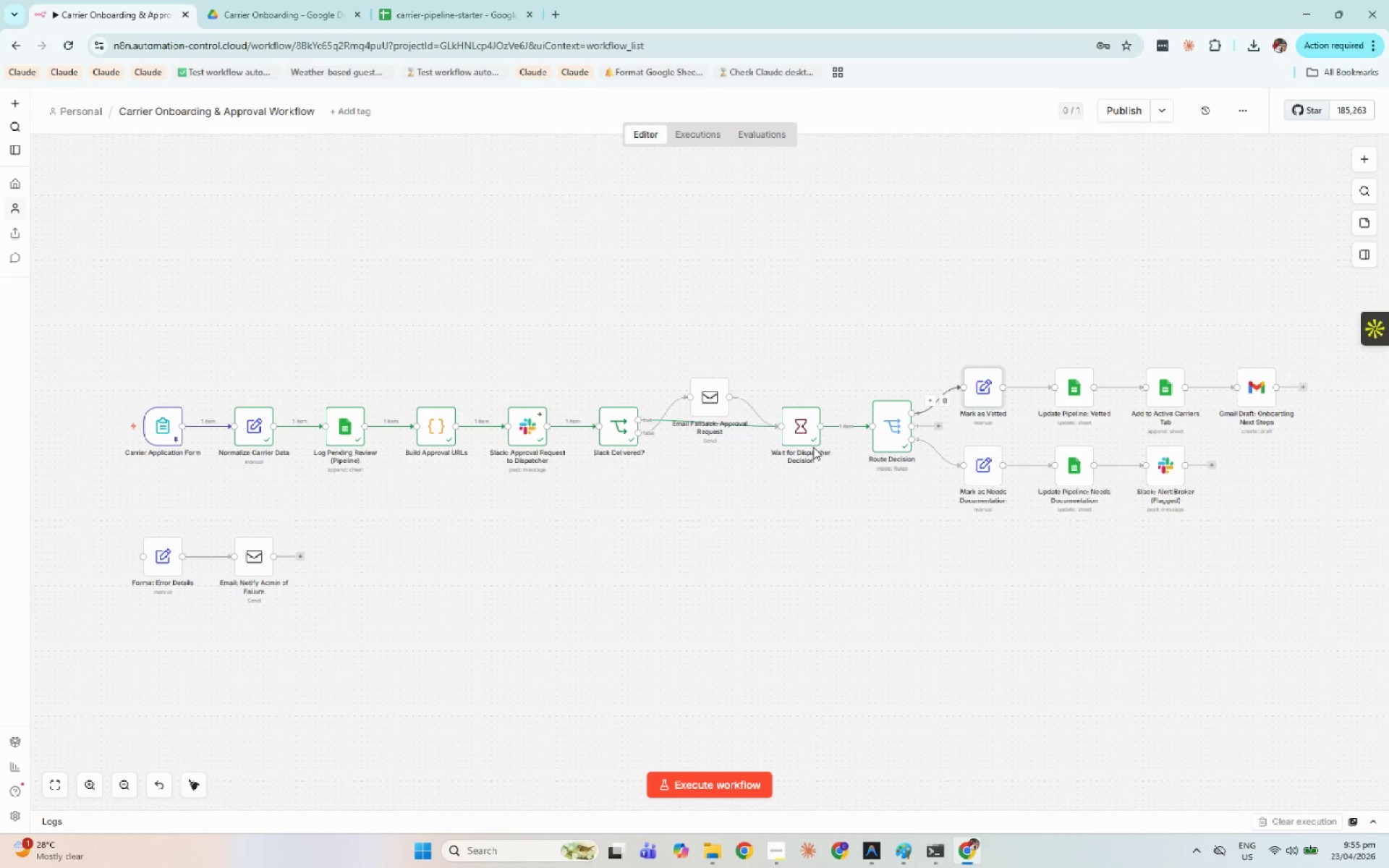 
double_click([810, 437])
 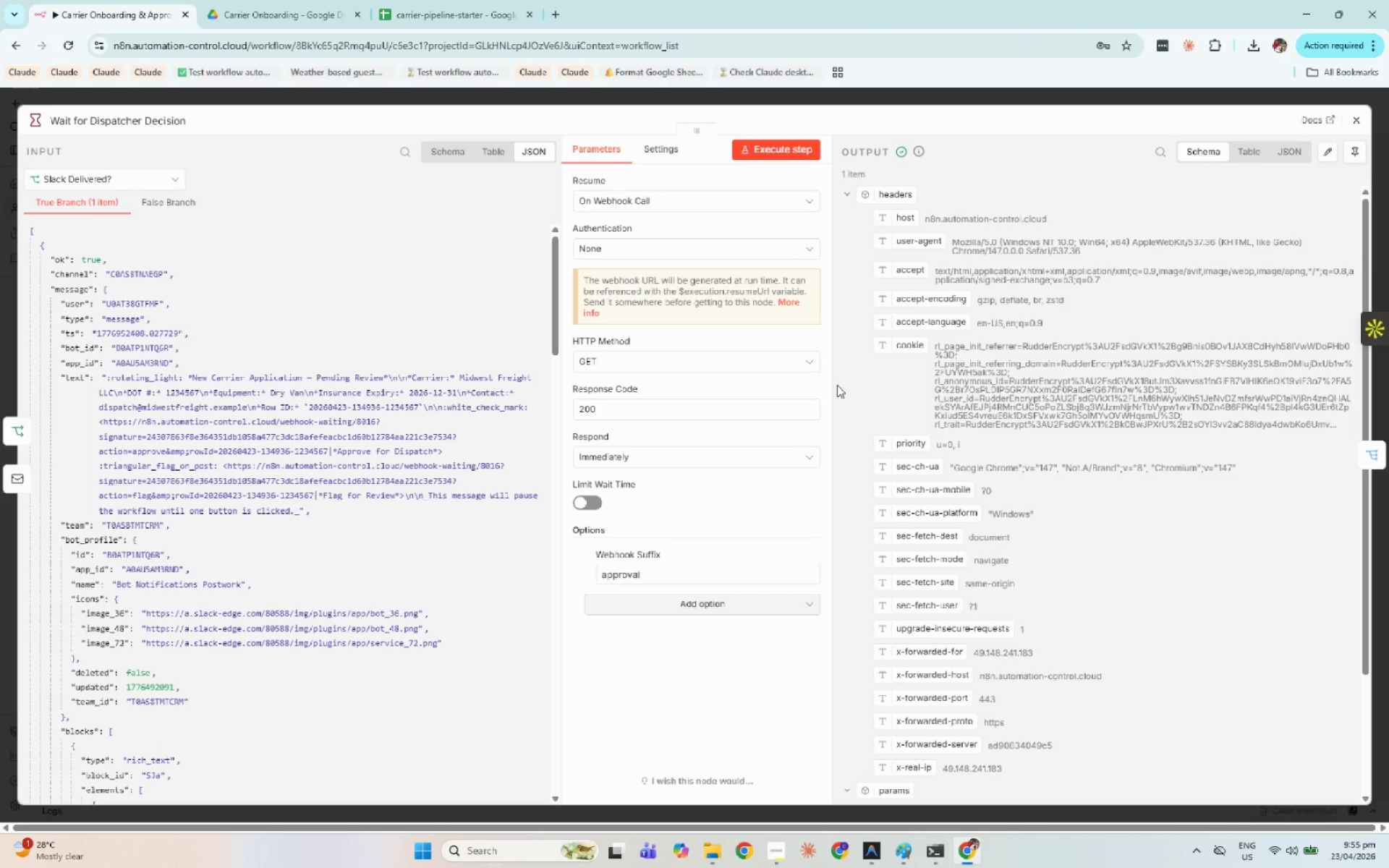 
left_click([801, 153])
 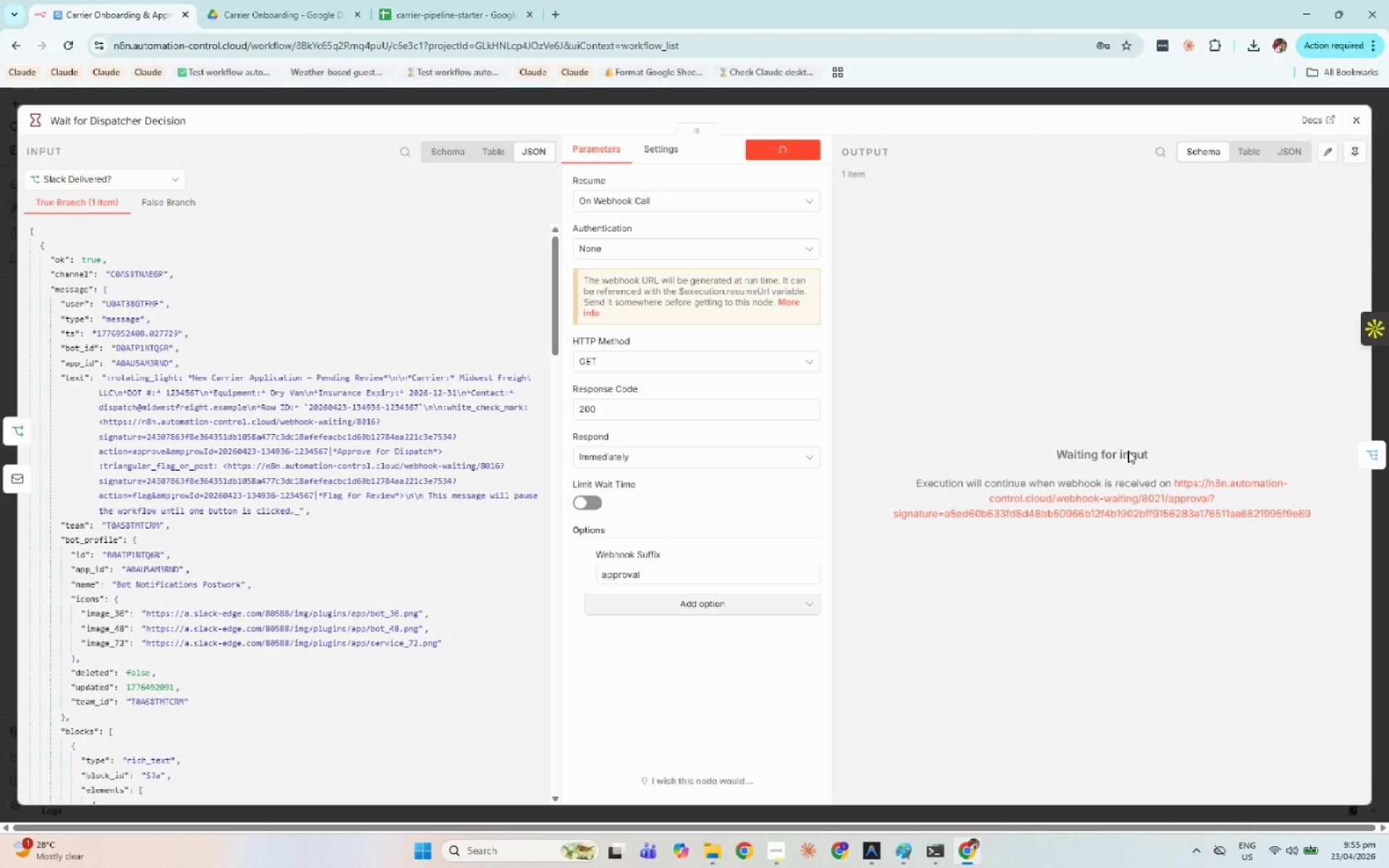 
left_click([1137, 509])
 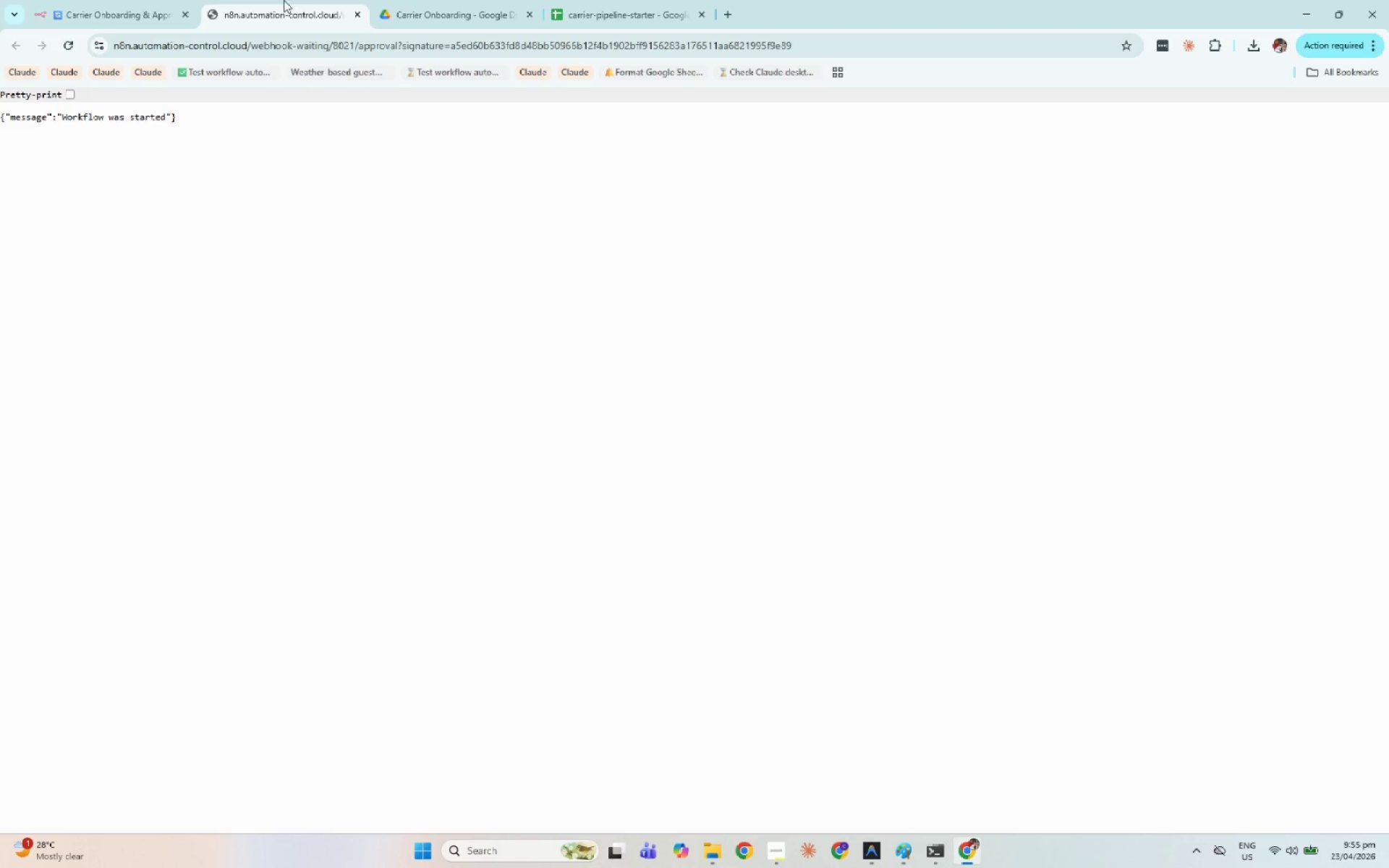 
left_click([122, 0])
 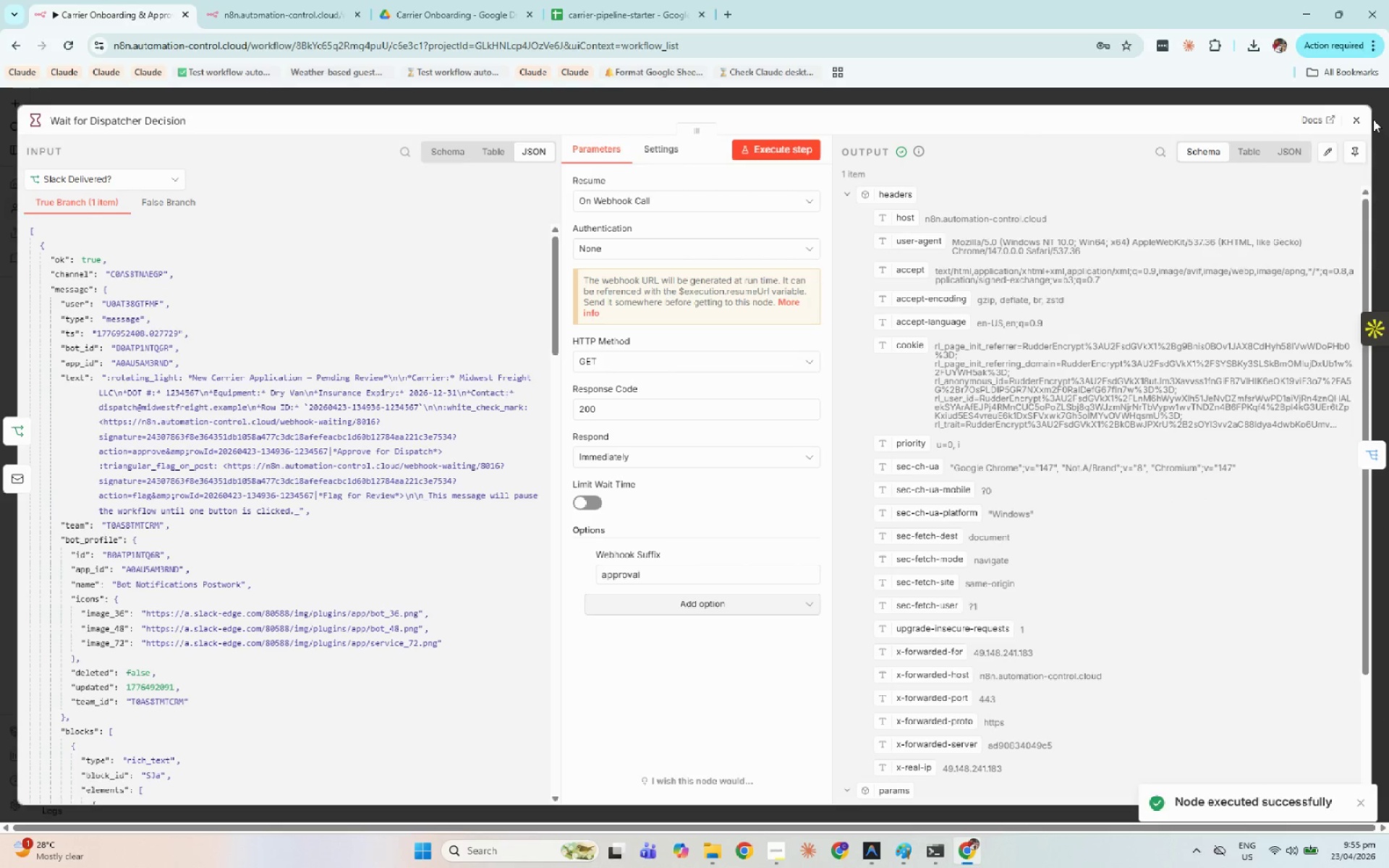 
left_click([1363, 118])
 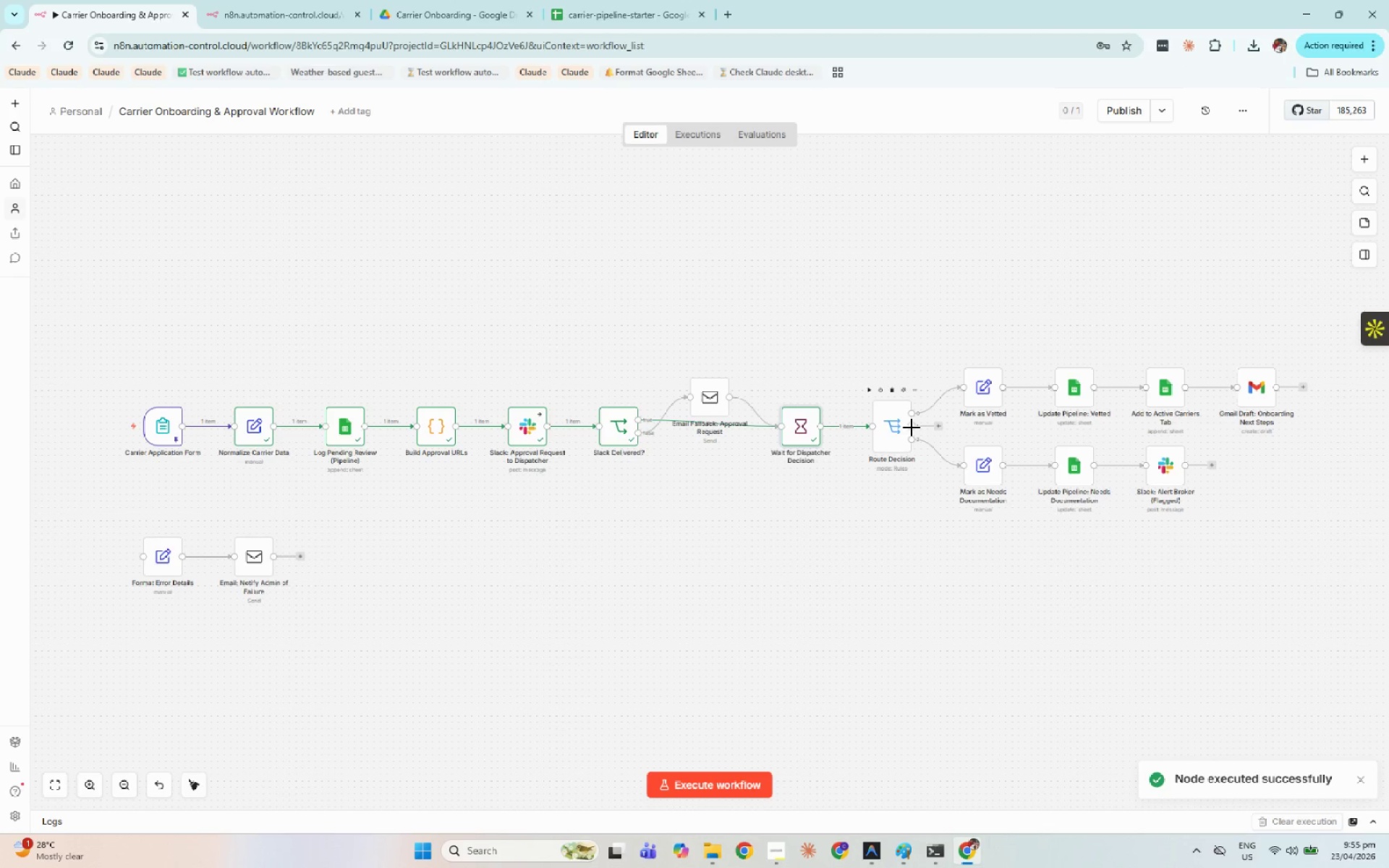 
double_click([886, 440])
 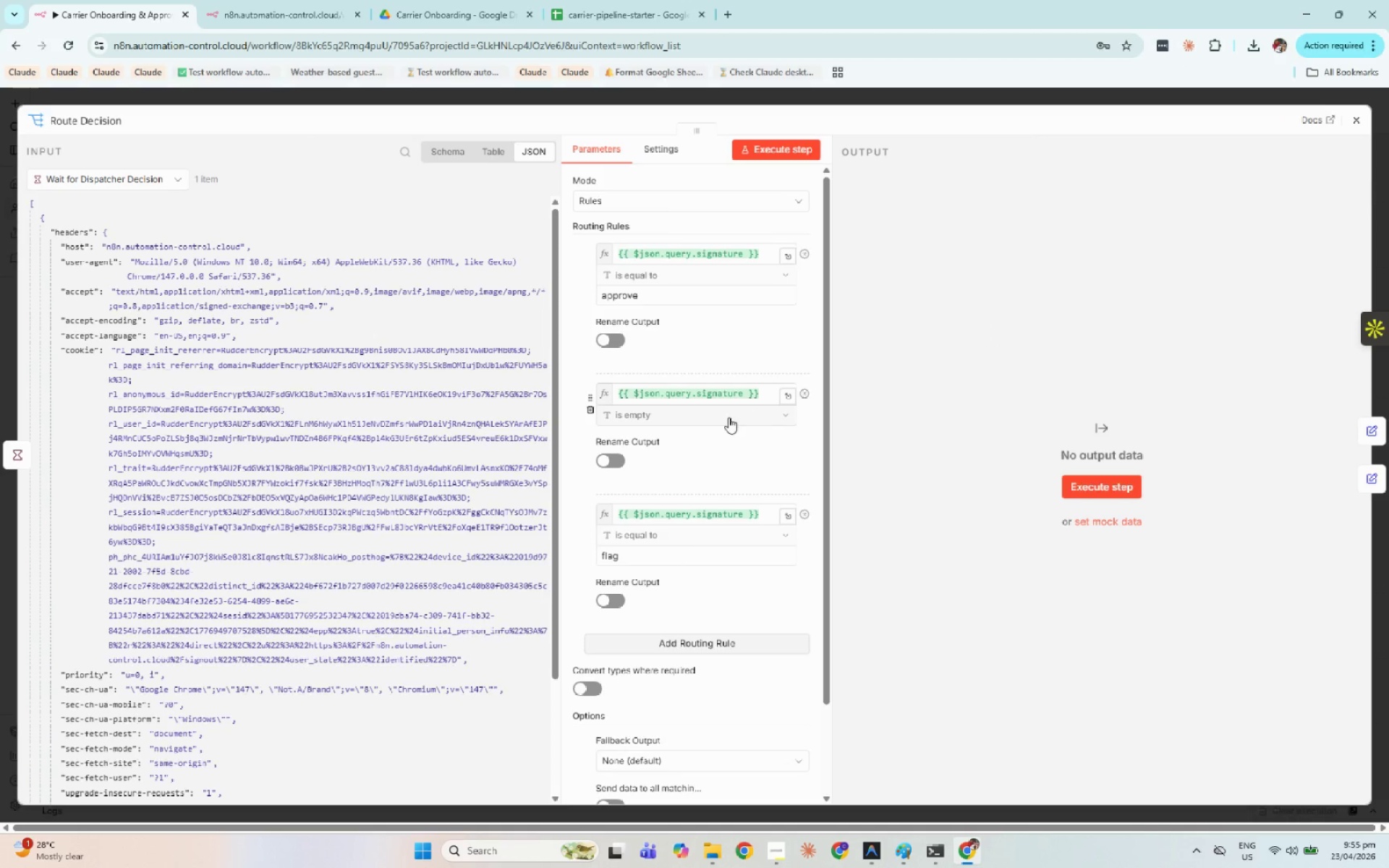 
scroll: coordinate [406, 512], scroll_direction: down, amount: 5.0
 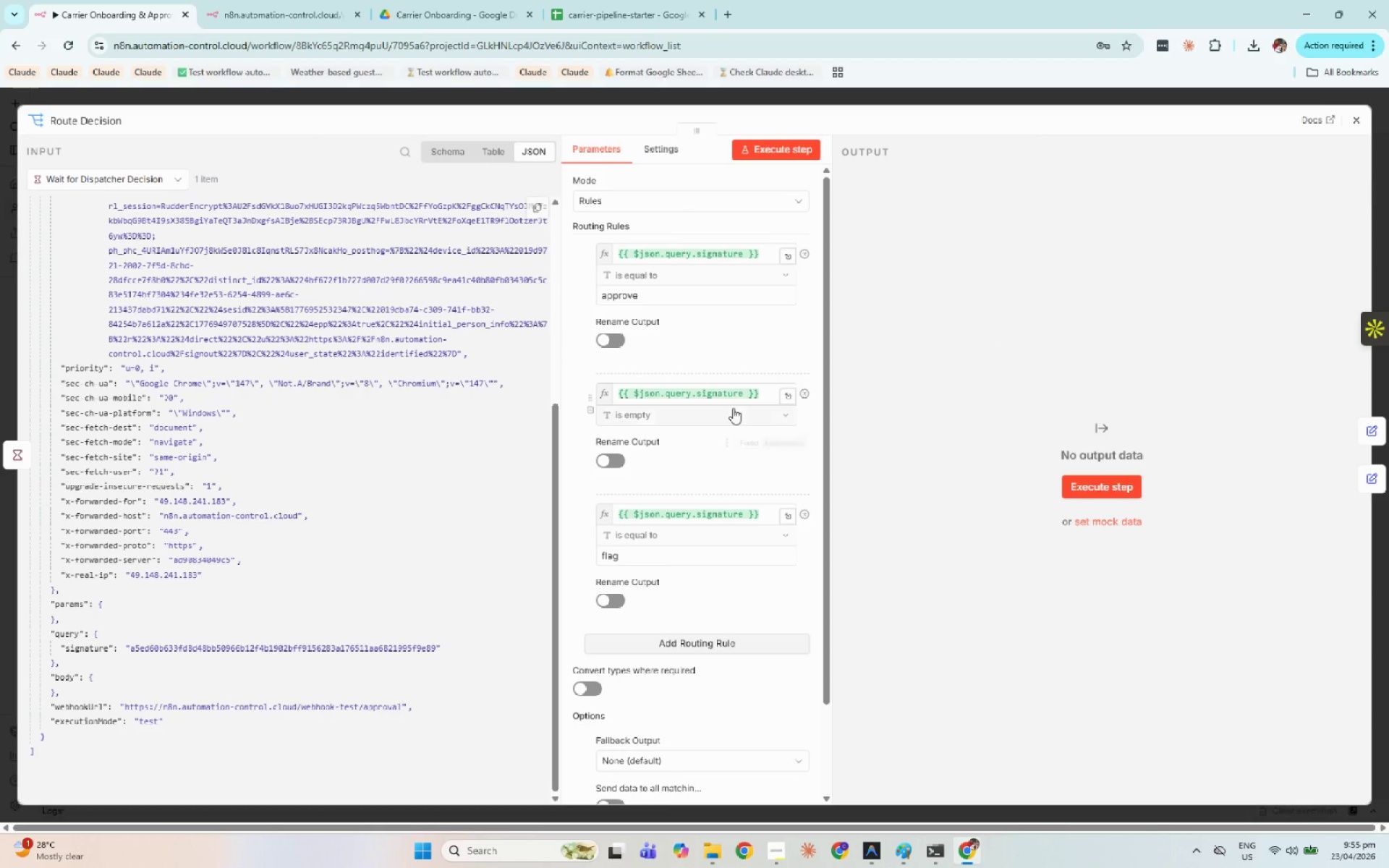 
wait(5.22)
 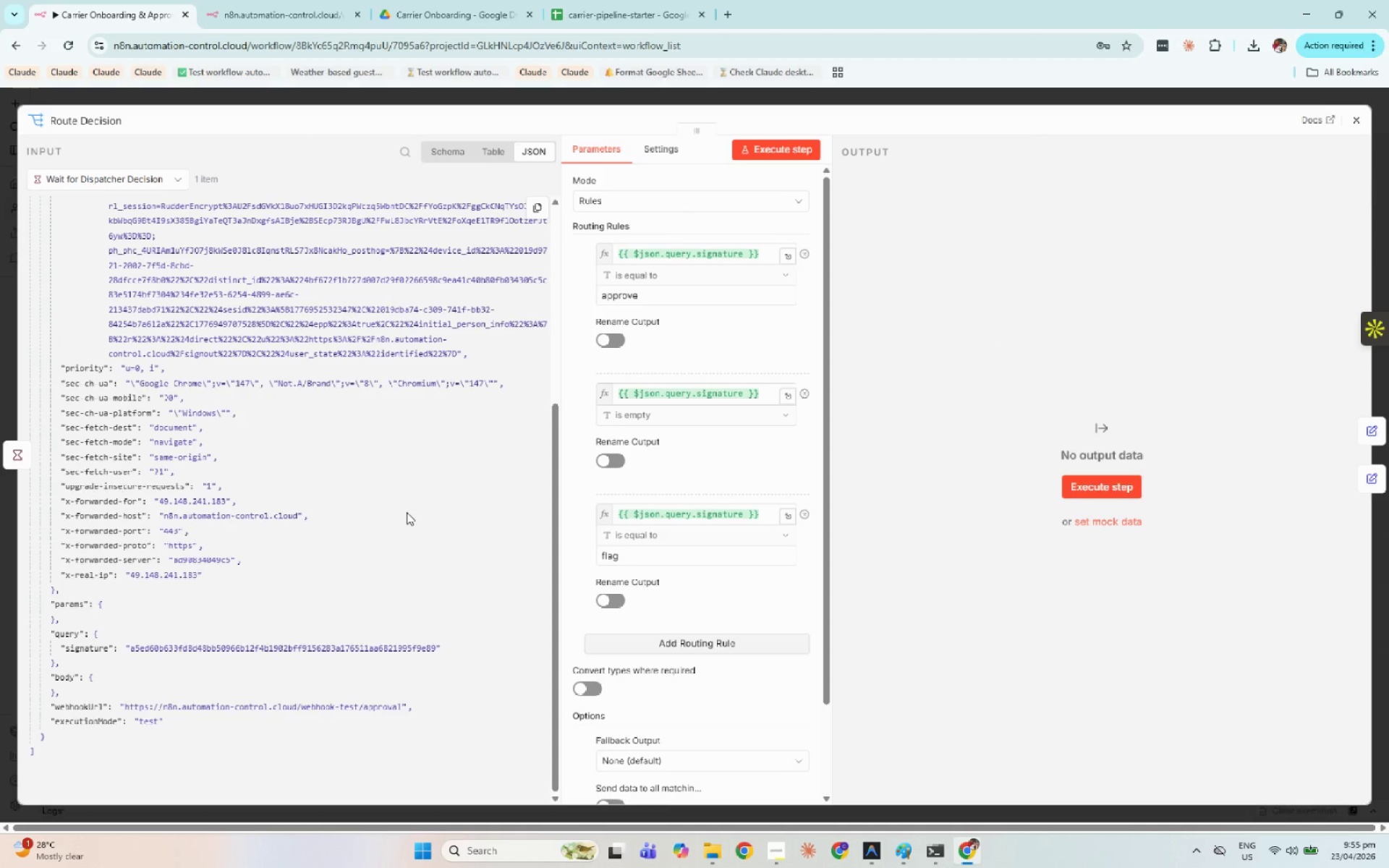 
left_click([681, 256])
 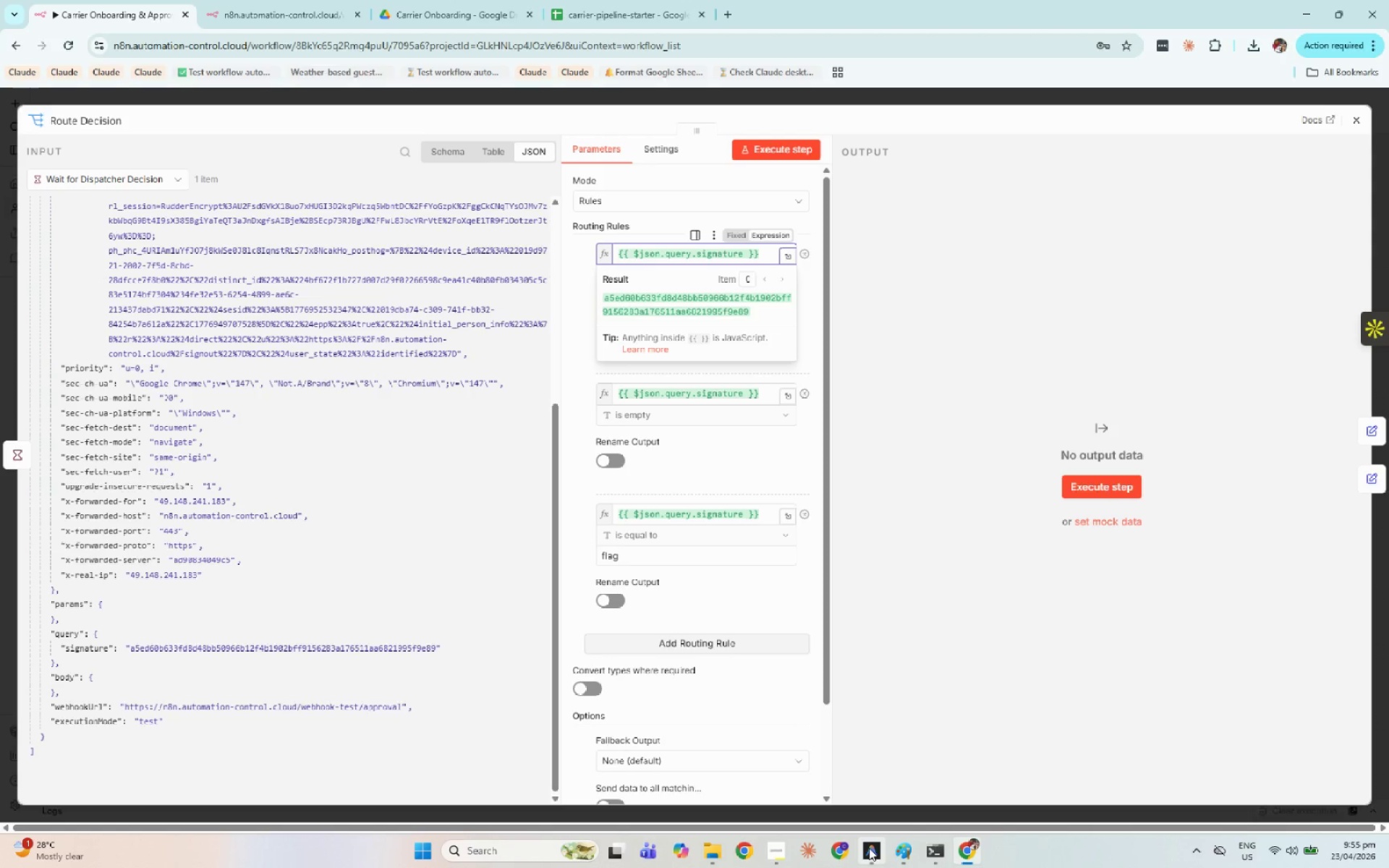 
left_click([872, 850])
 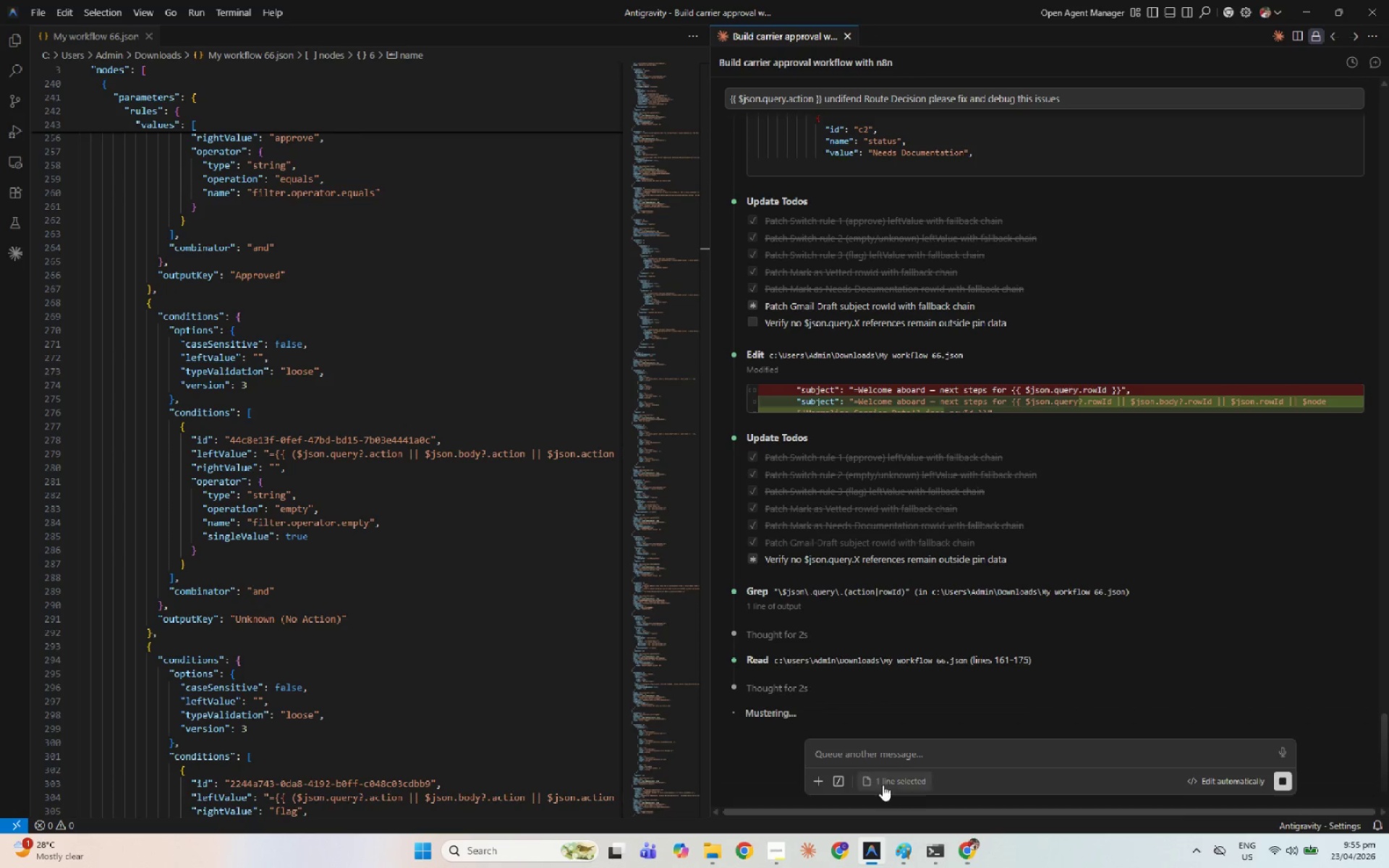 
left_click([871, 850])
 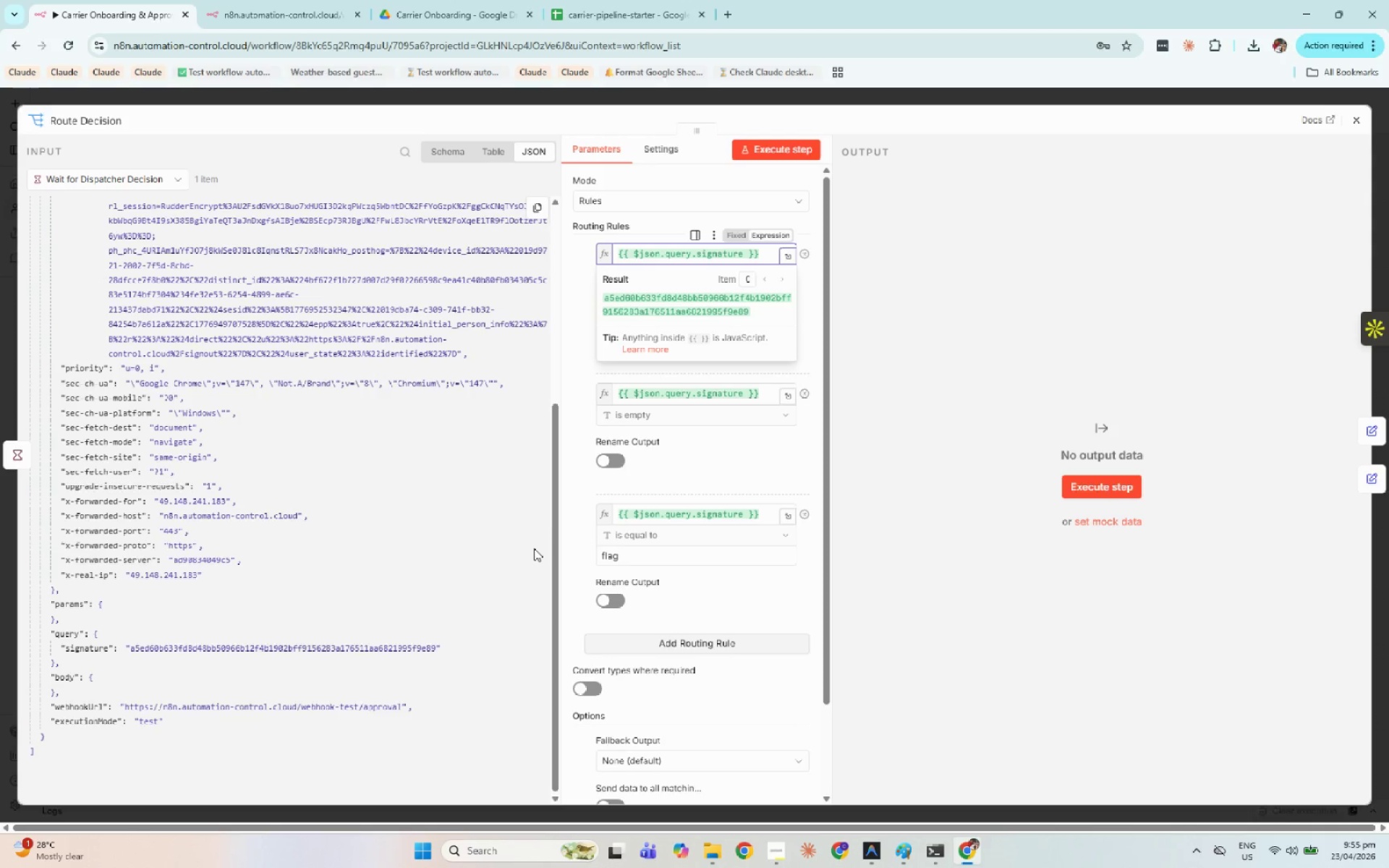 
scroll: coordinate [534, 548], scroll_direction: up, amount: 1.0
 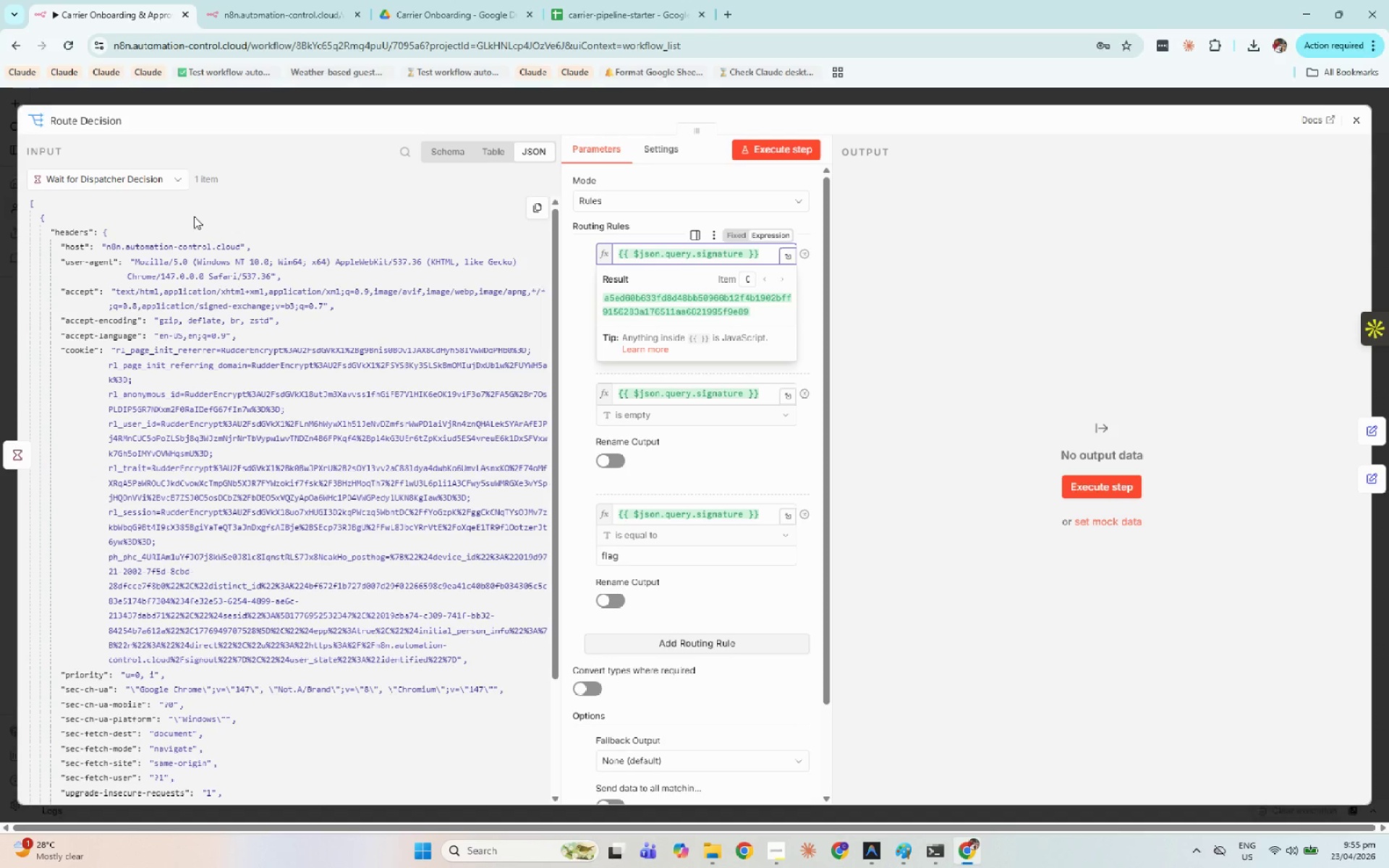 
left_click([98, 183])
 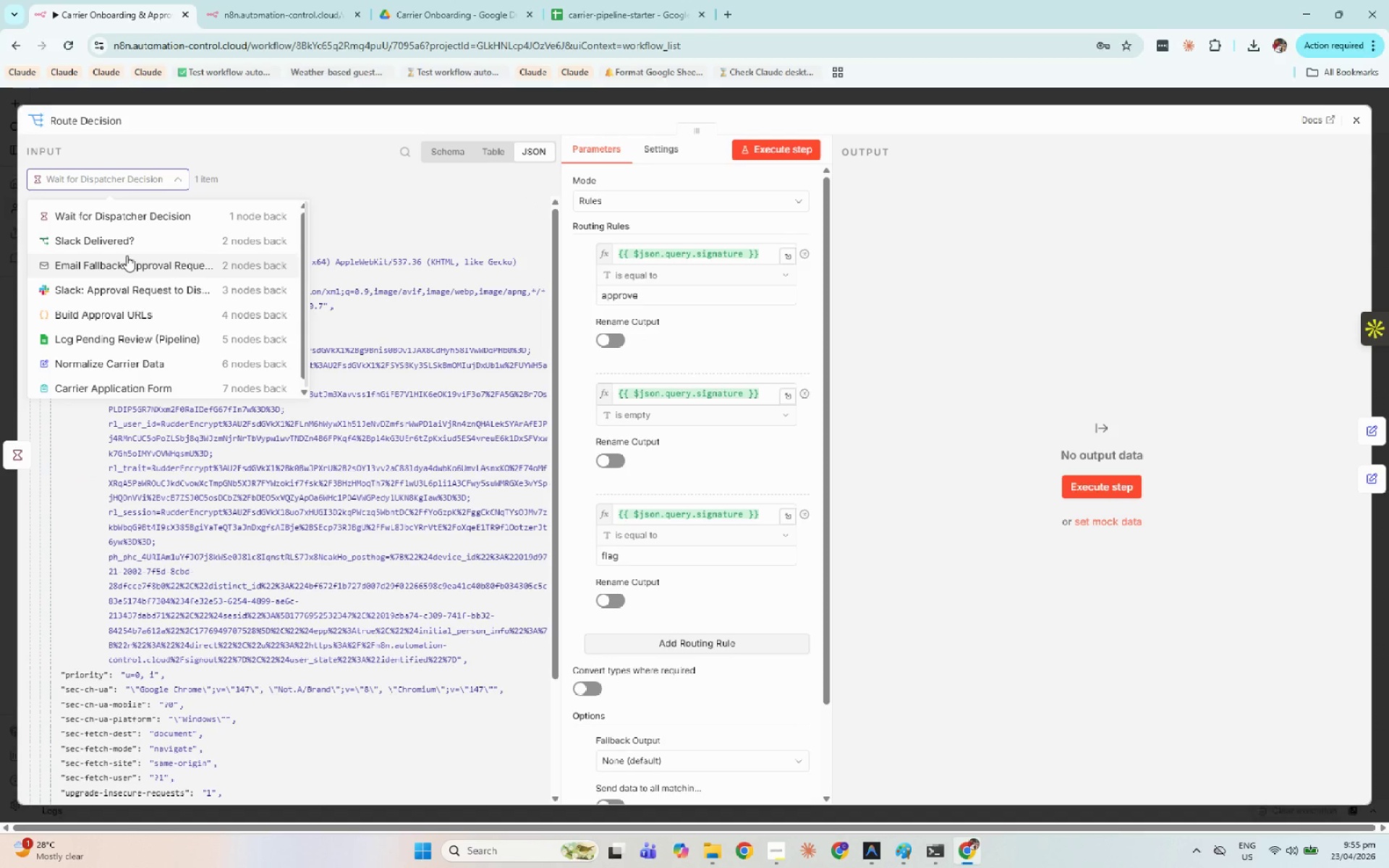 
left_click([129, 243])
 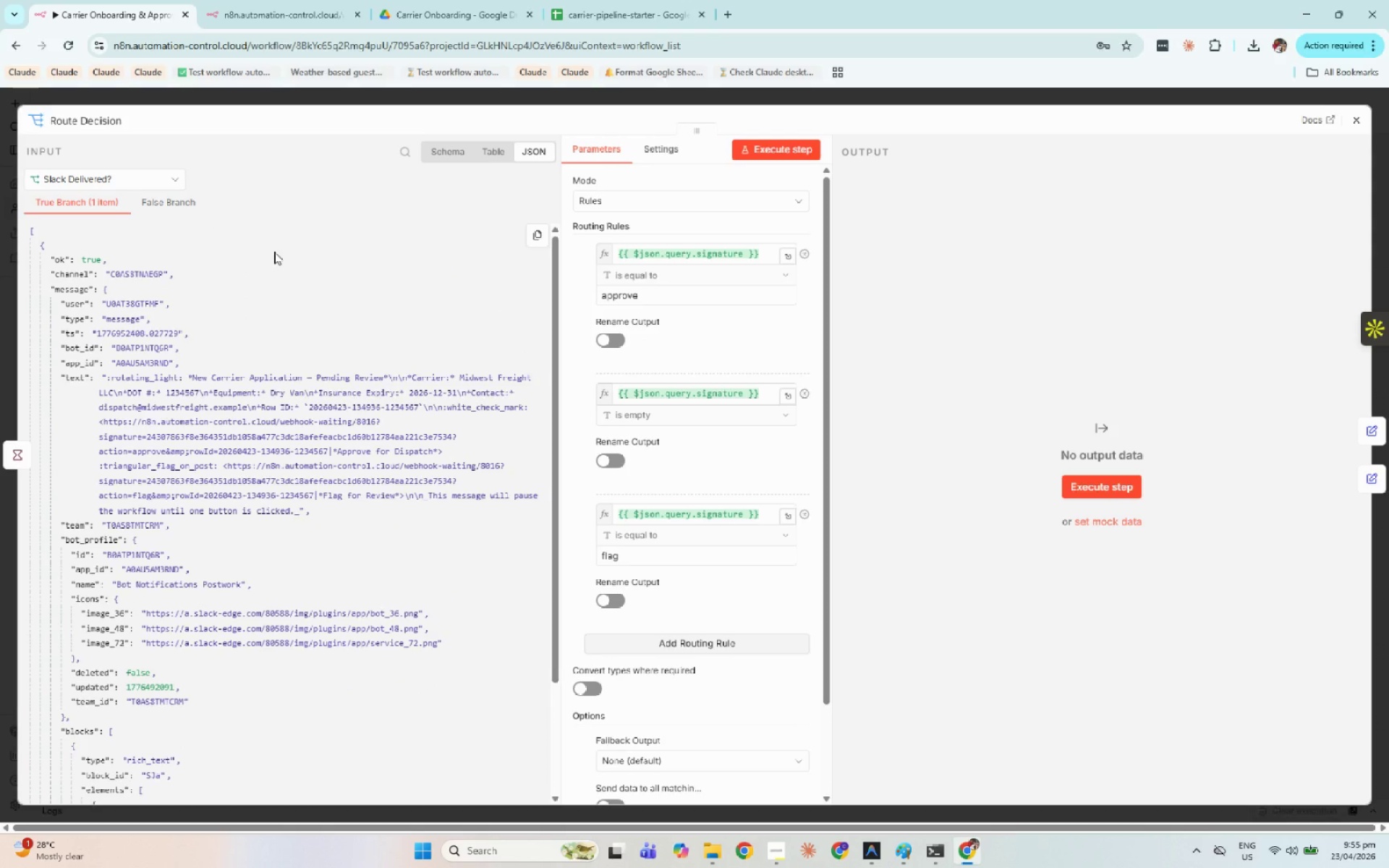 
scroll: coordinate [274, 252], scroll_direction: down, amount: 3.0
 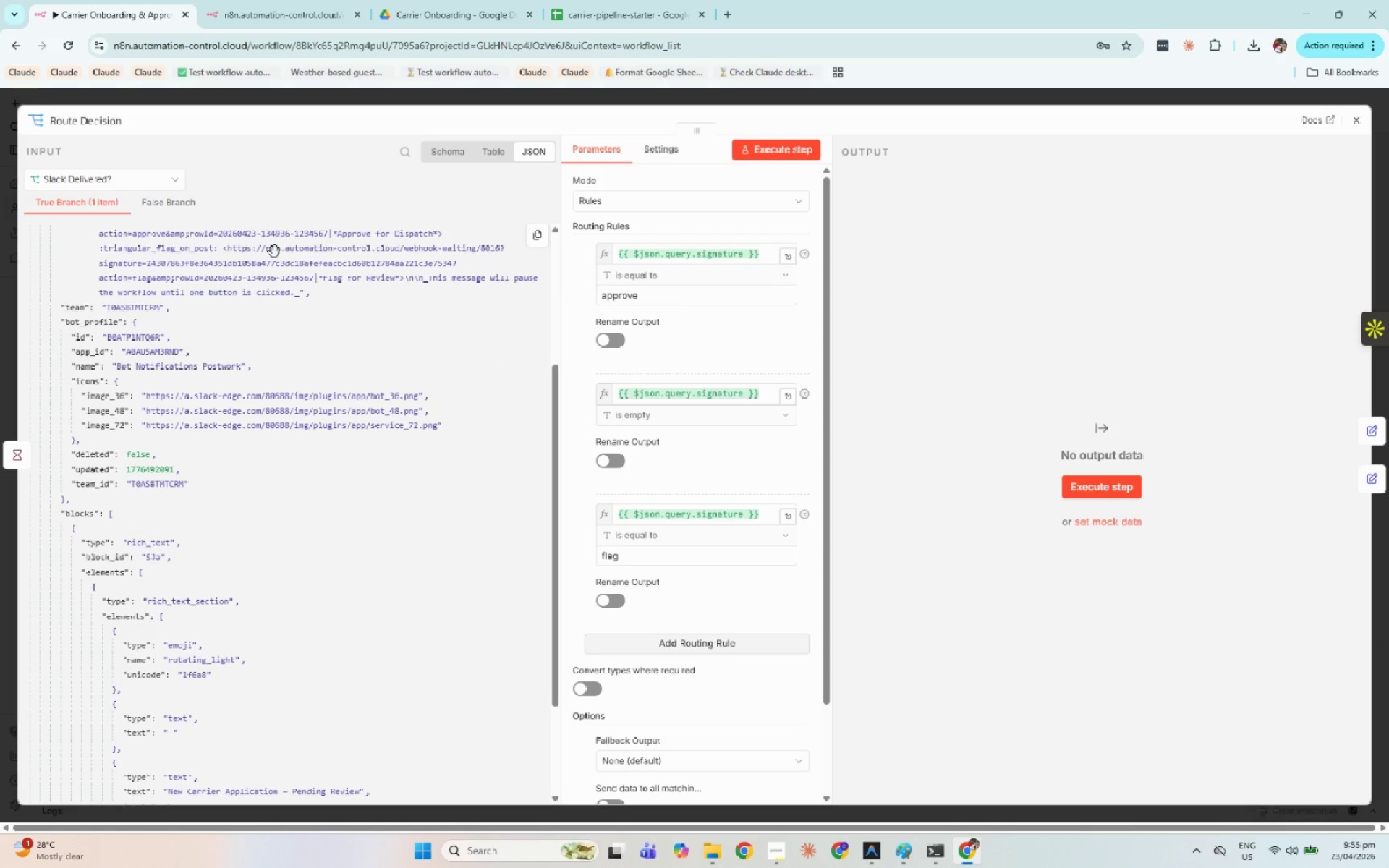 
scroll: coordinate [274, 252], scroll_direction: up, amount: 3.0
 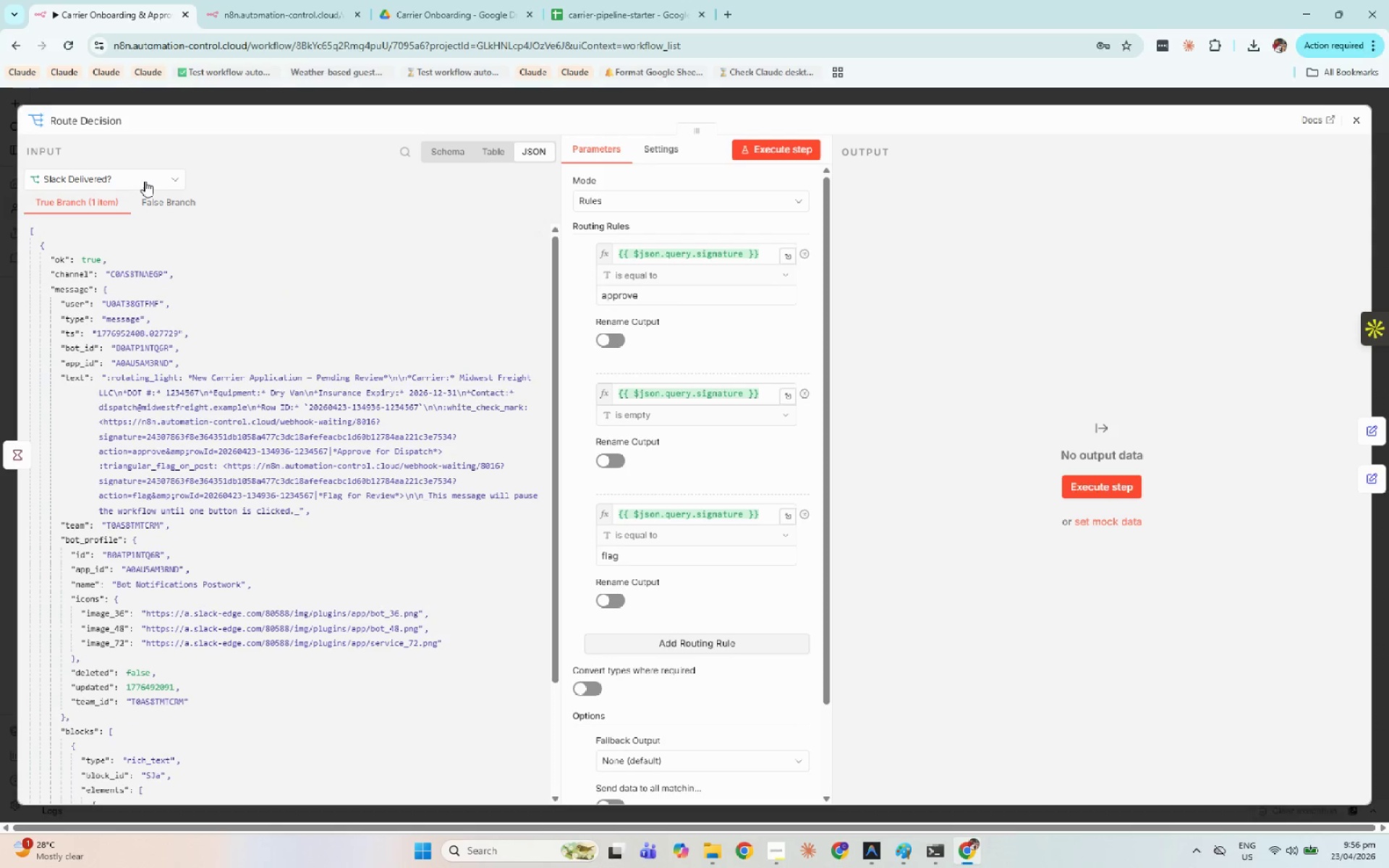 
left_click([145, 181])
 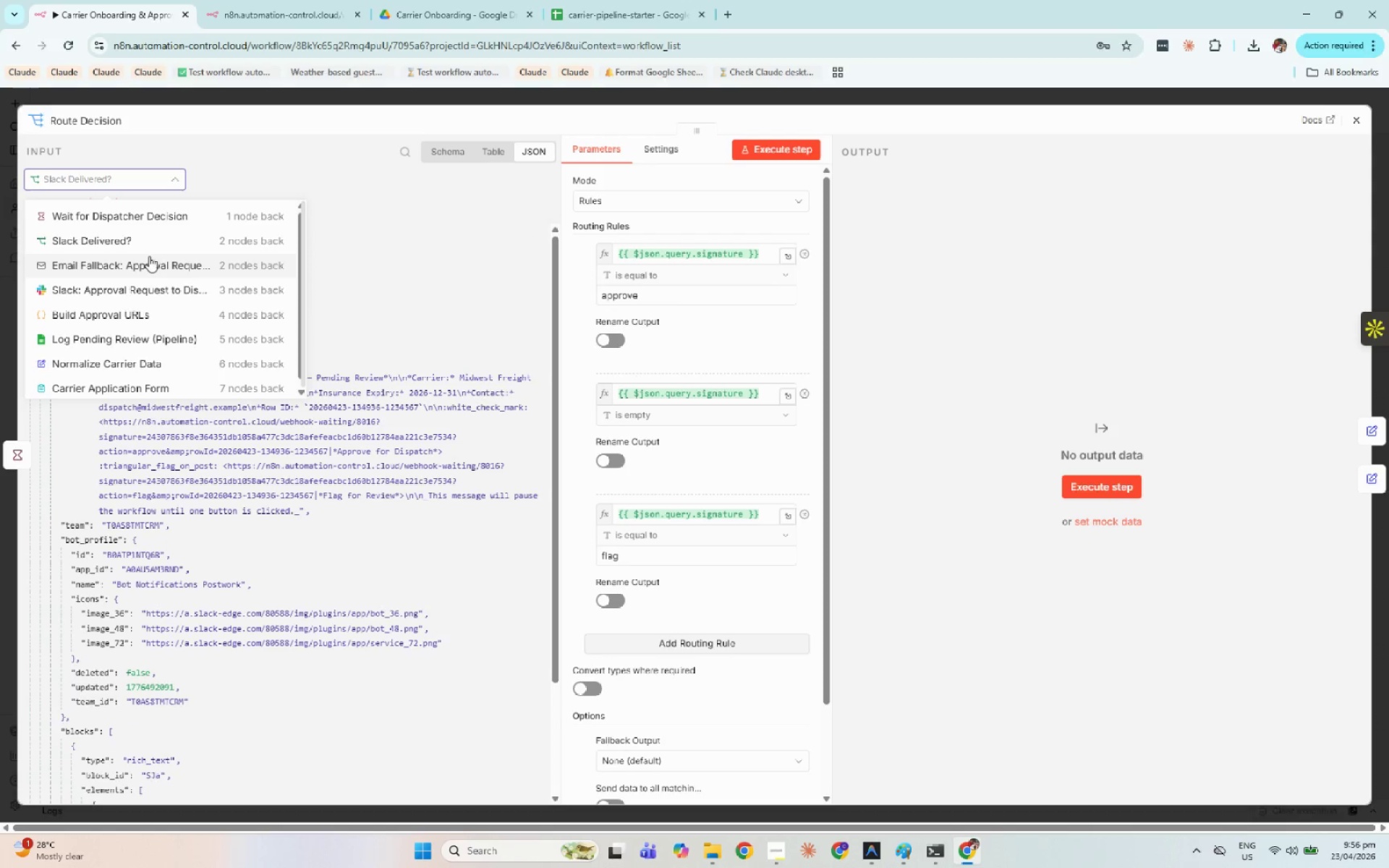 
left_click([147, 260])
 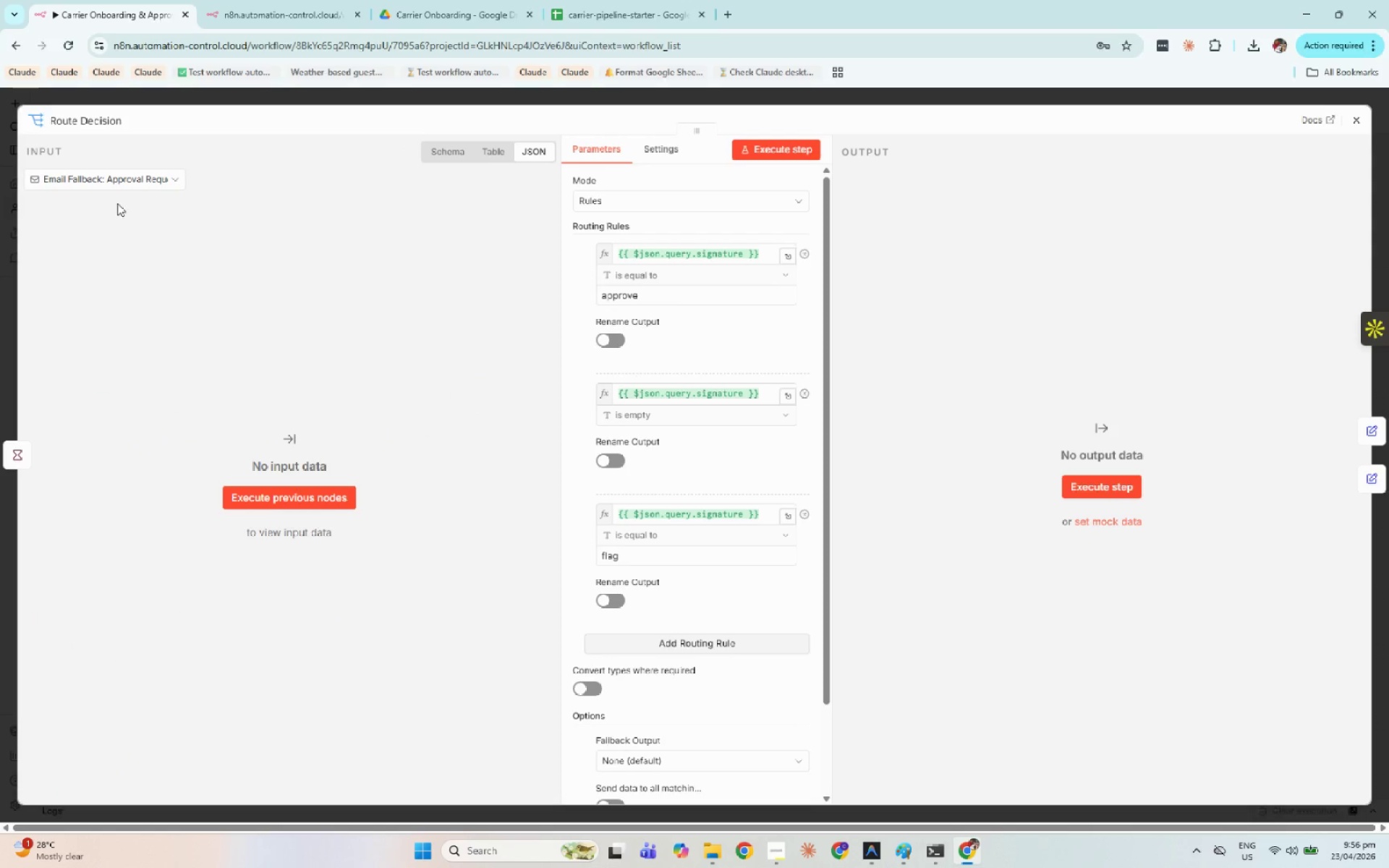 
left_click([125, 177])
 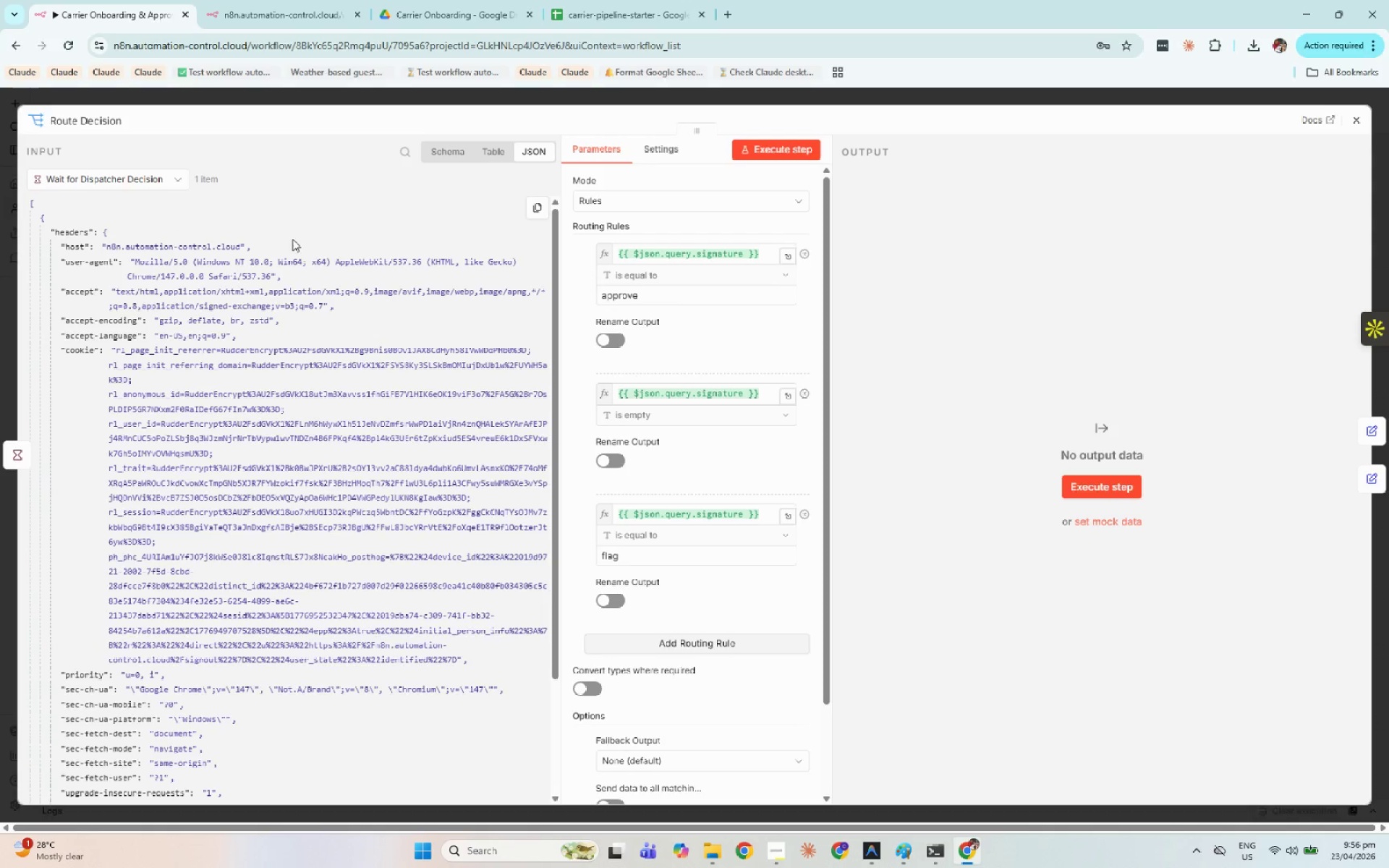 
scroll: coordinate [371, 243], scroll_direction: down, amount: 8.0
 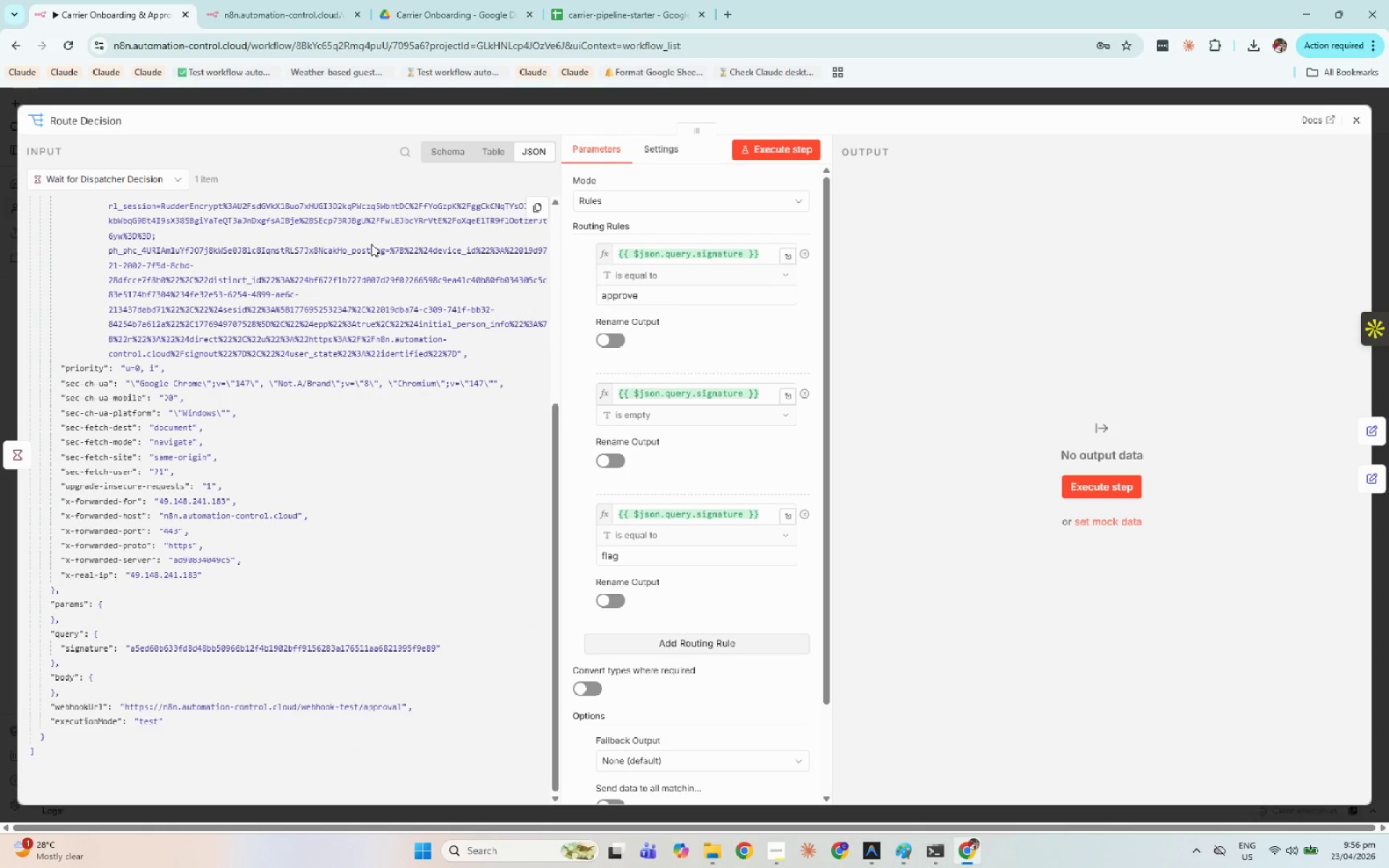 
wait(7.41)
 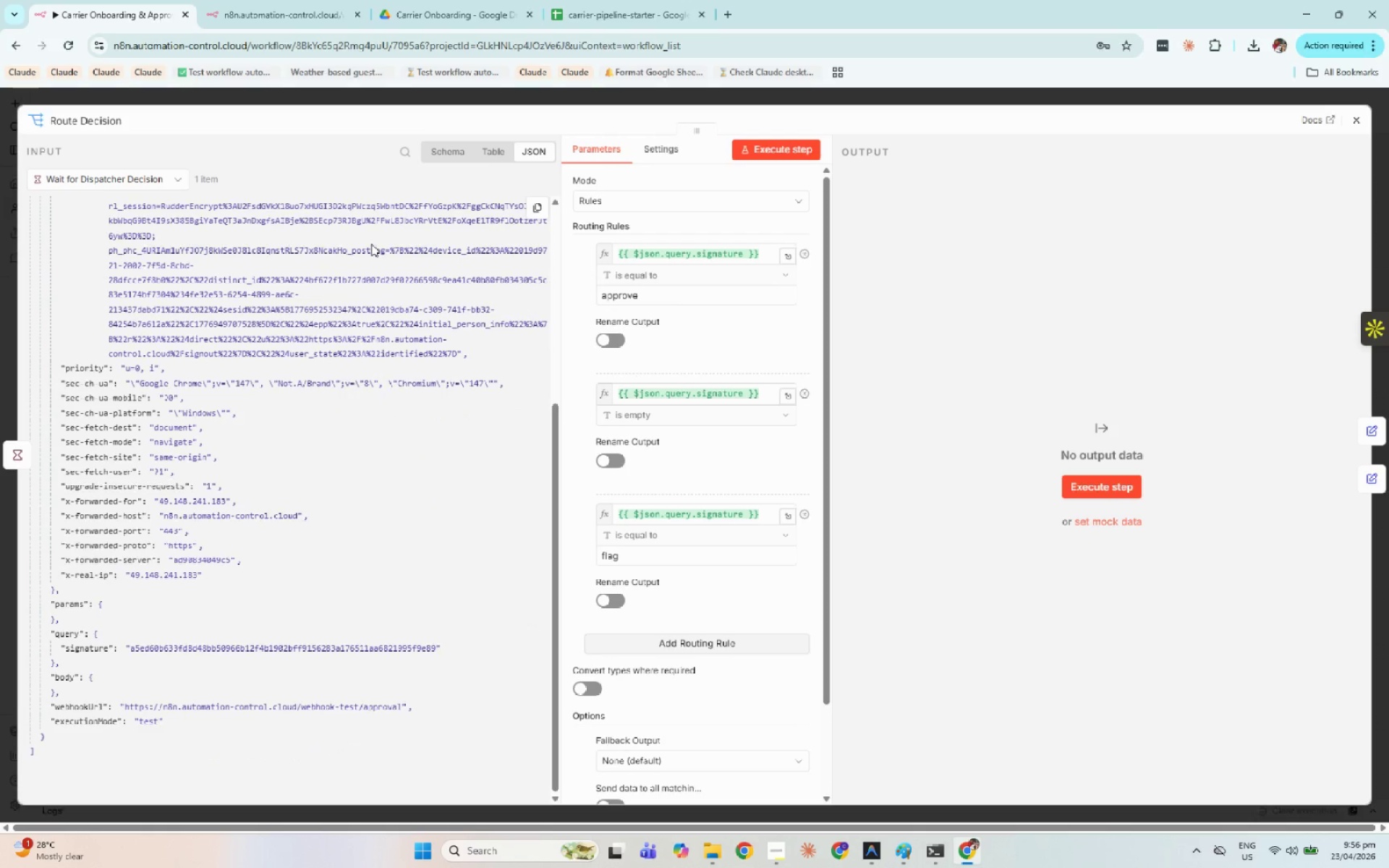 
mouse_move([659, 260])
 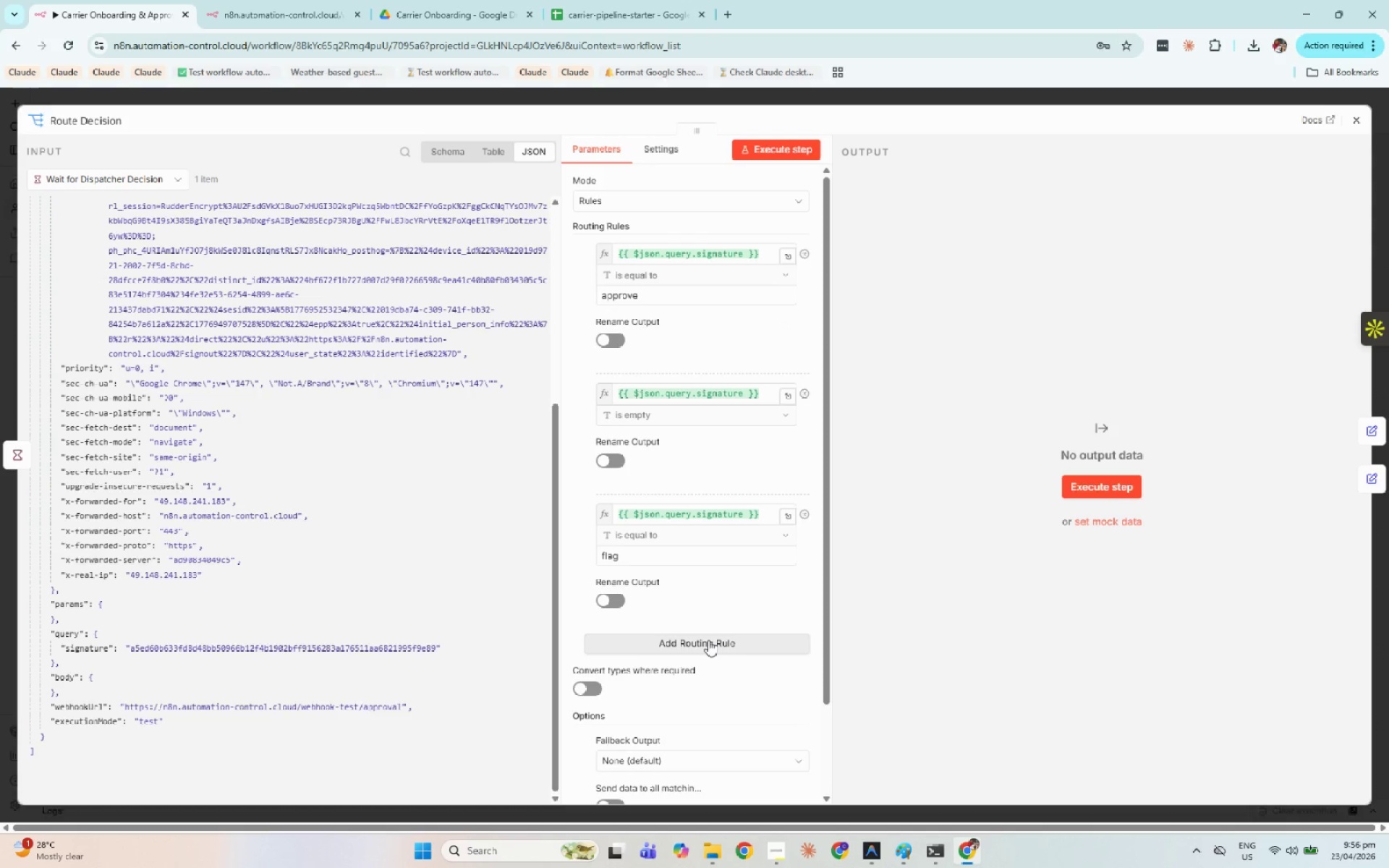 
mouse_move([692, 595])
 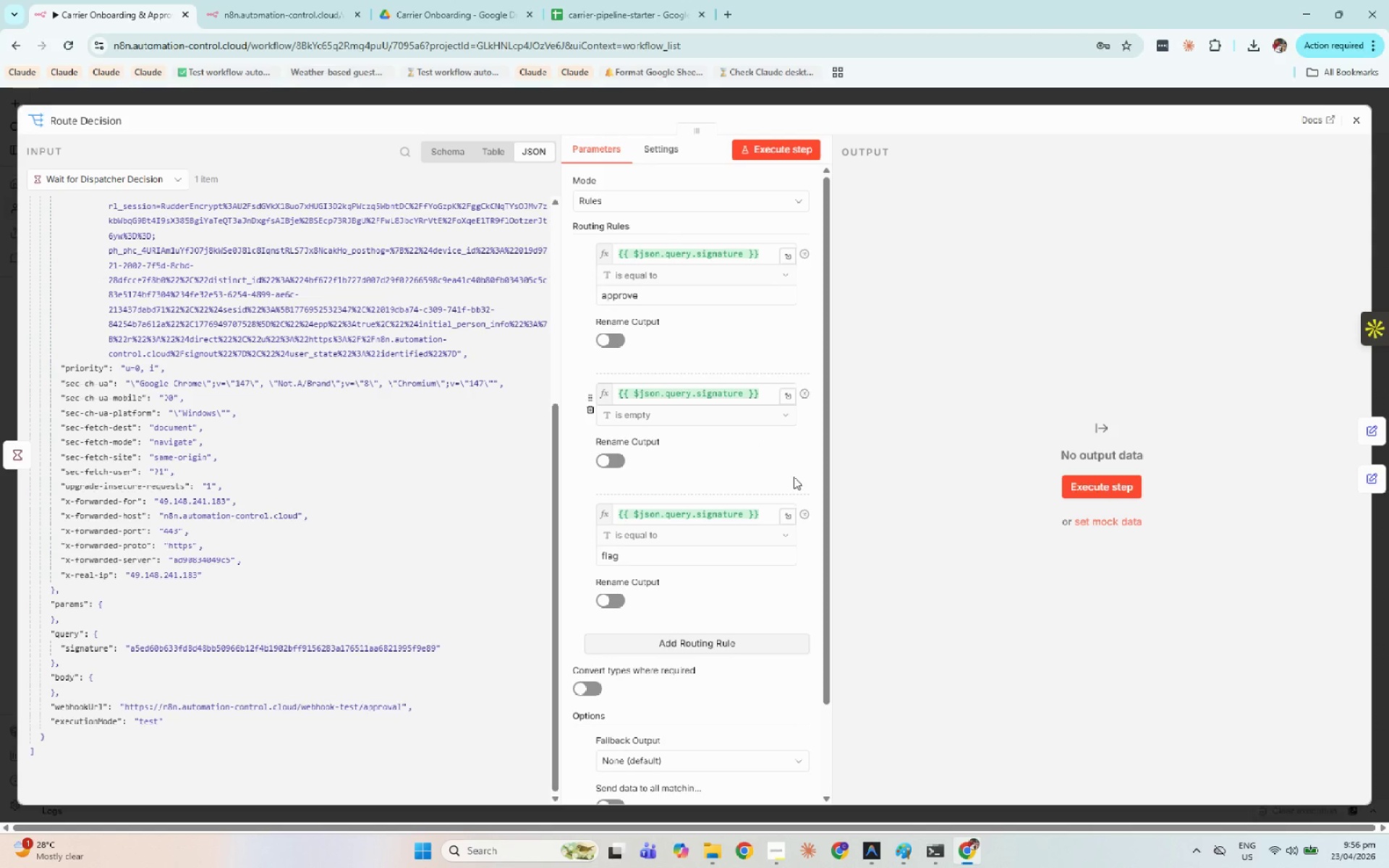 
wait(14.1)
 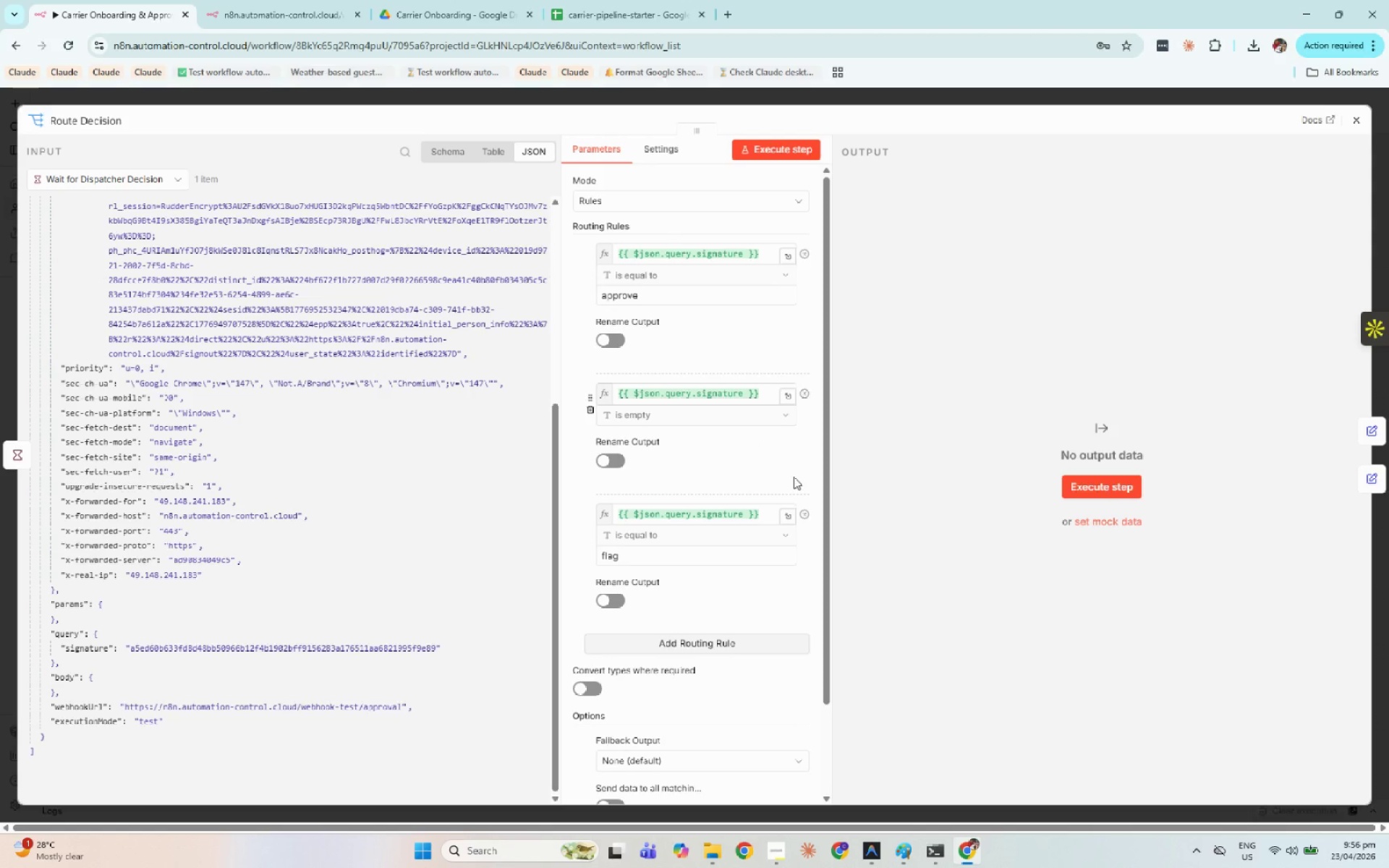 
mouse_move([616, 410])
 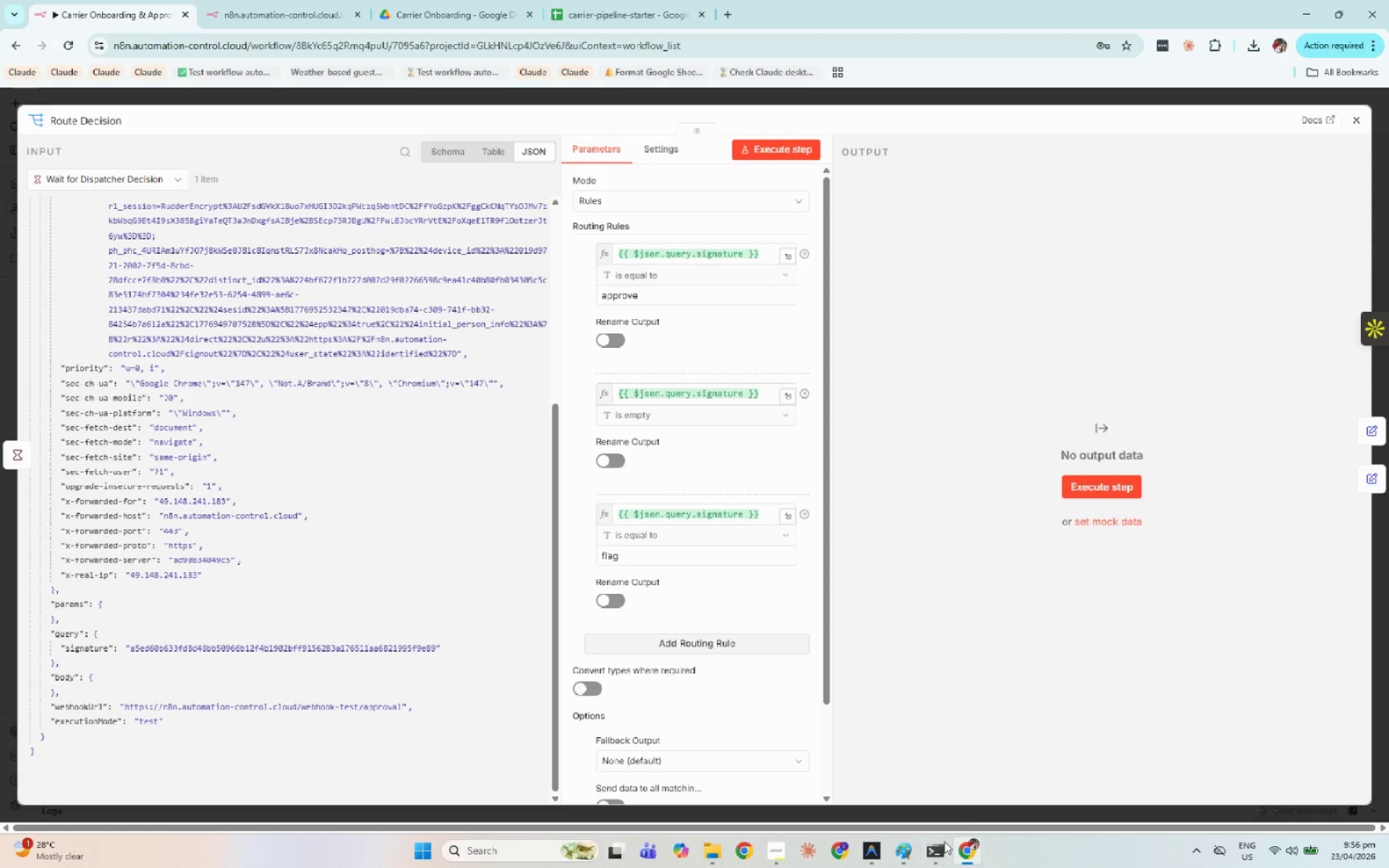 
left_click([936, 851])
 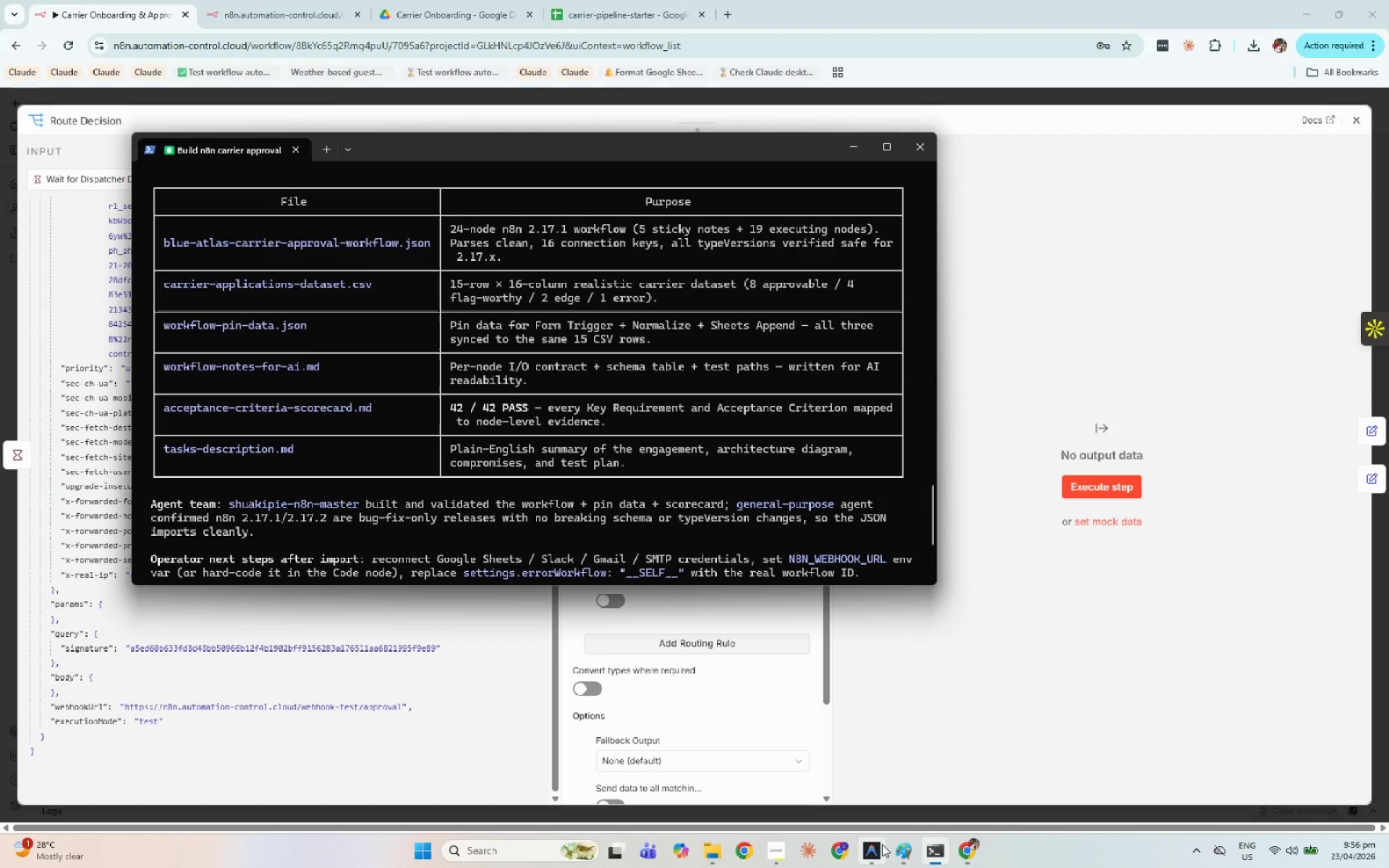 
left_click([878, 846])
 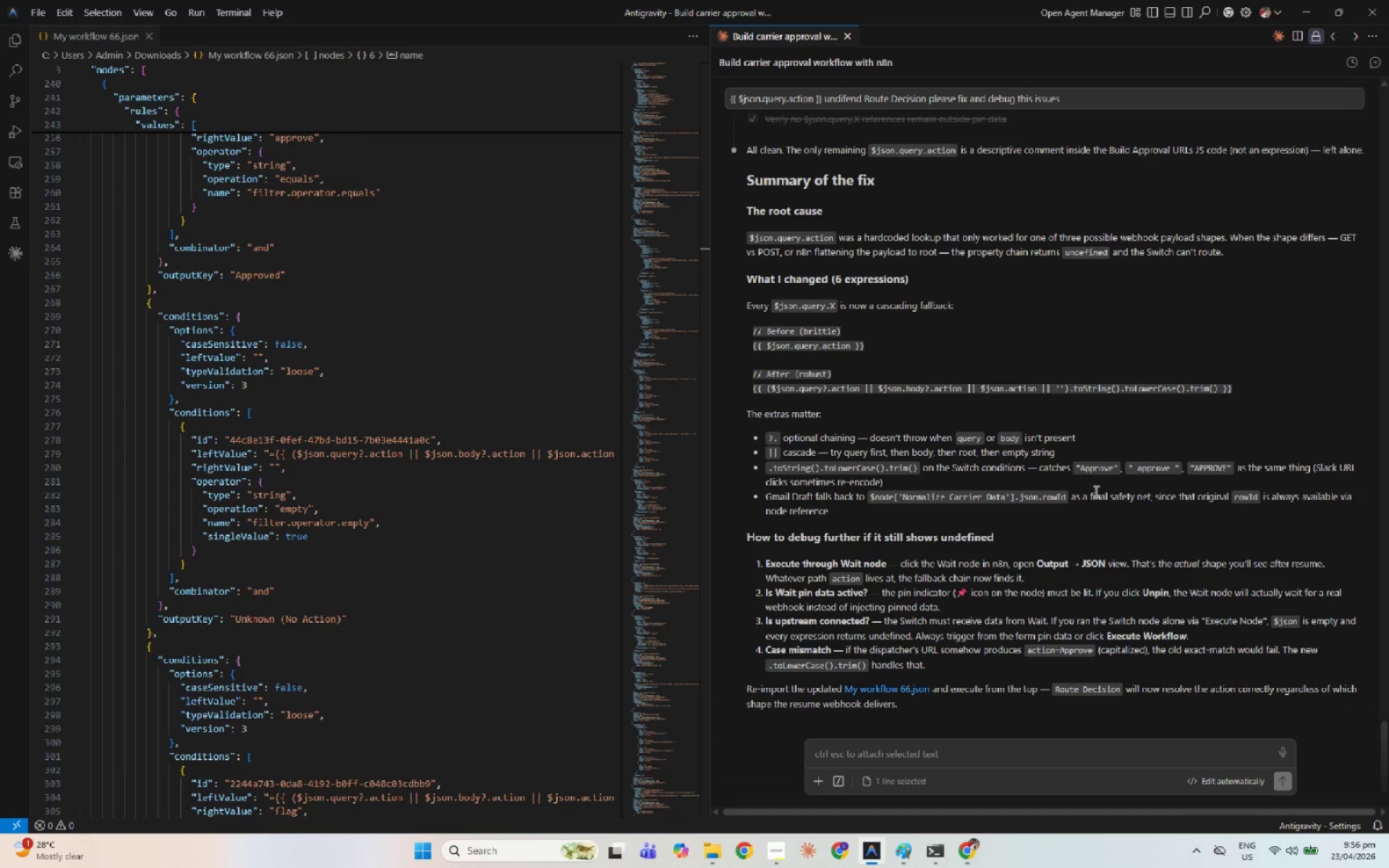 
scroll: coordinate [1095, 490], scroll_direction: up, amount: 2.0
 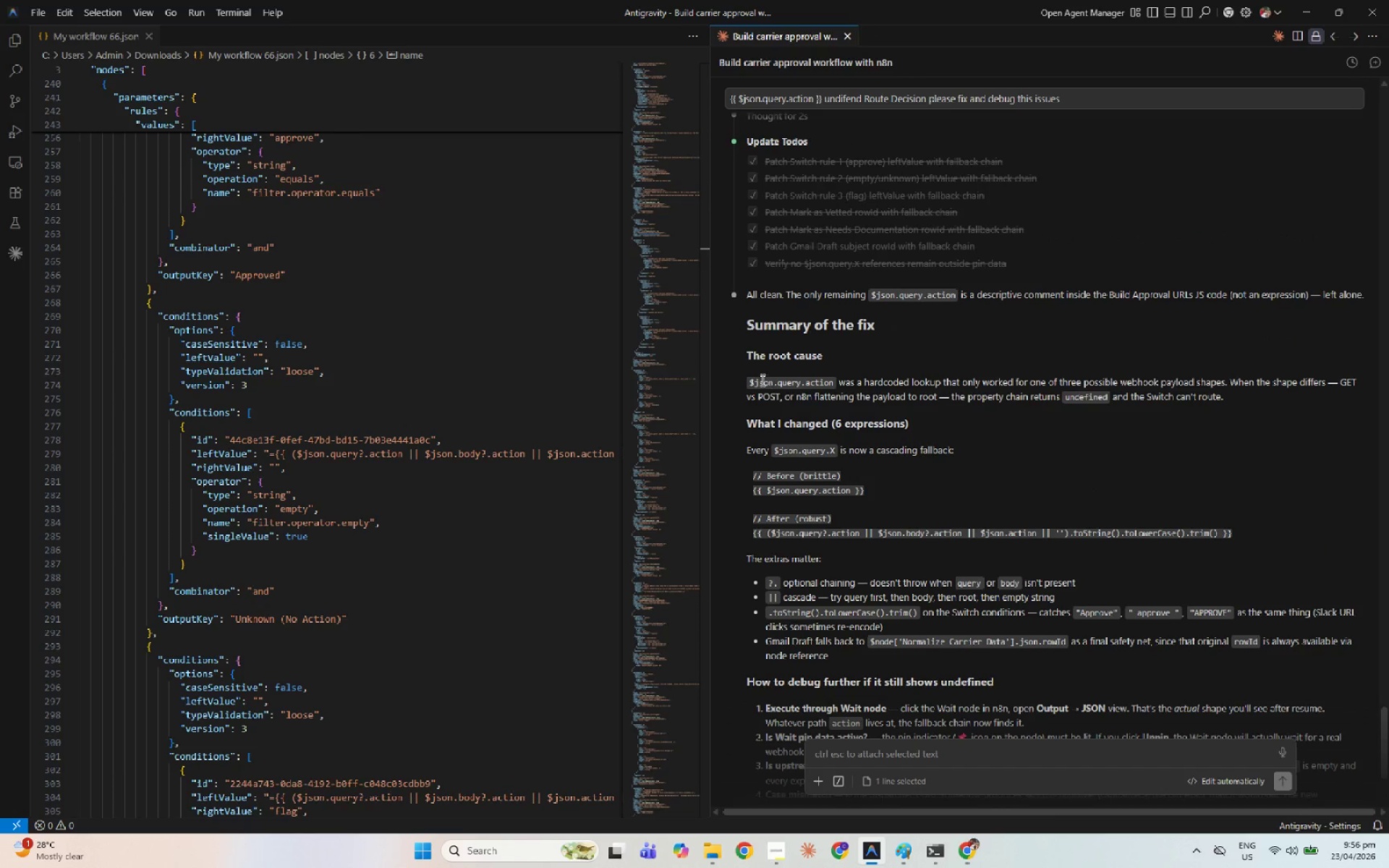 
wait(7.7)
 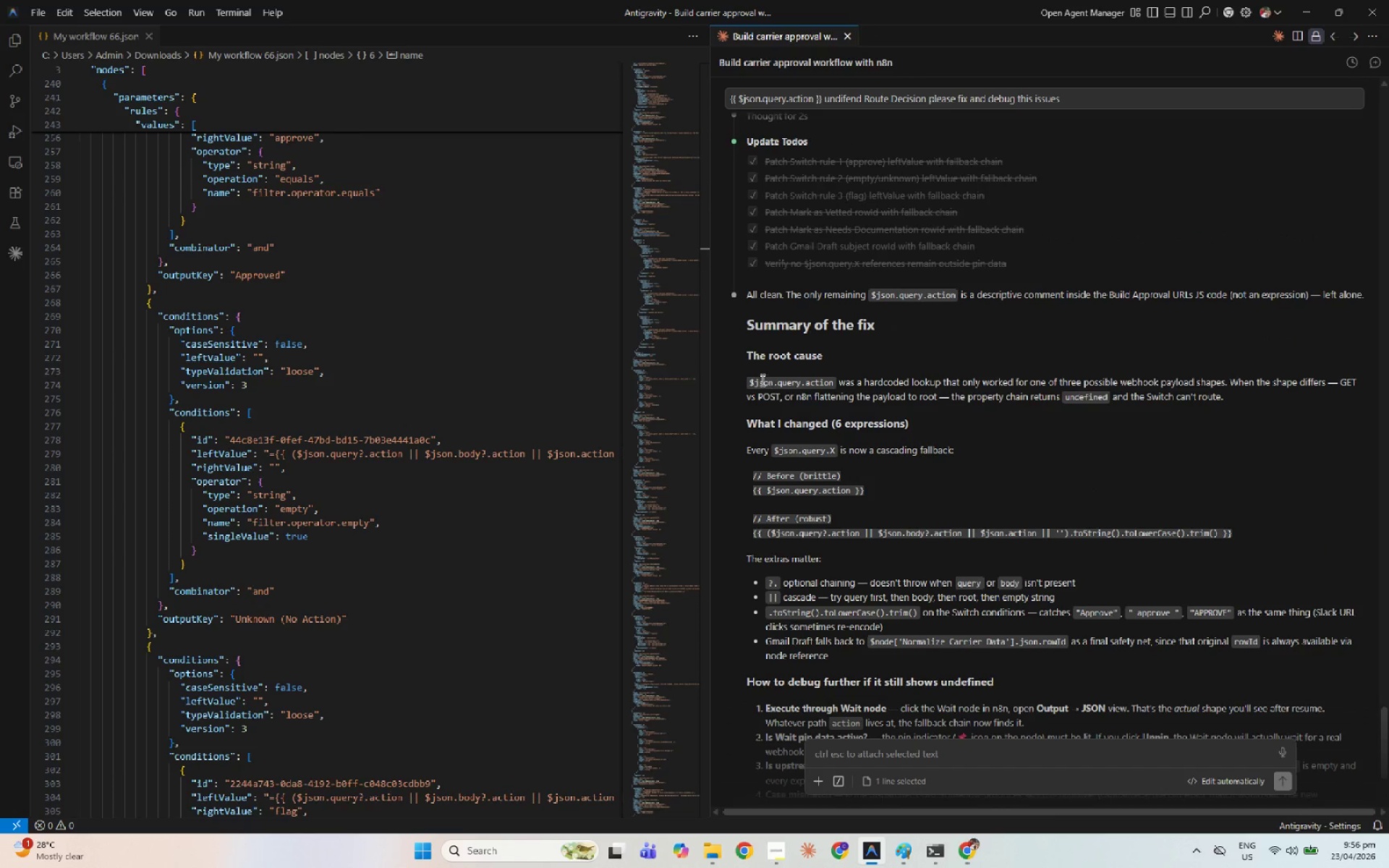 
left_click_drag(start_coordinate=[749, 535], to_coordinate=[852, 535])
 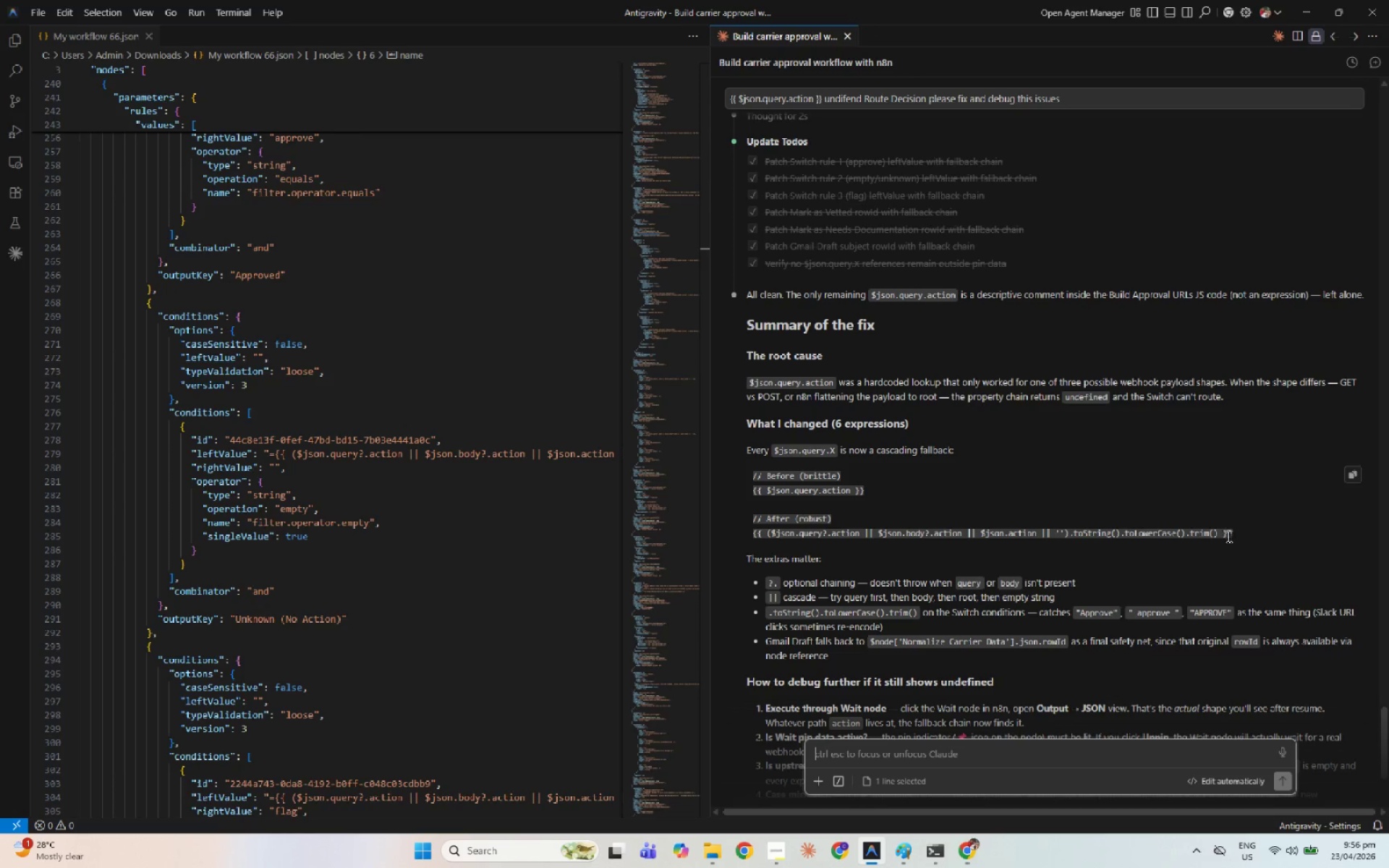 
left_click_drag(start_coordinate=[1236, 530], to_coordinate=[753, 537])
 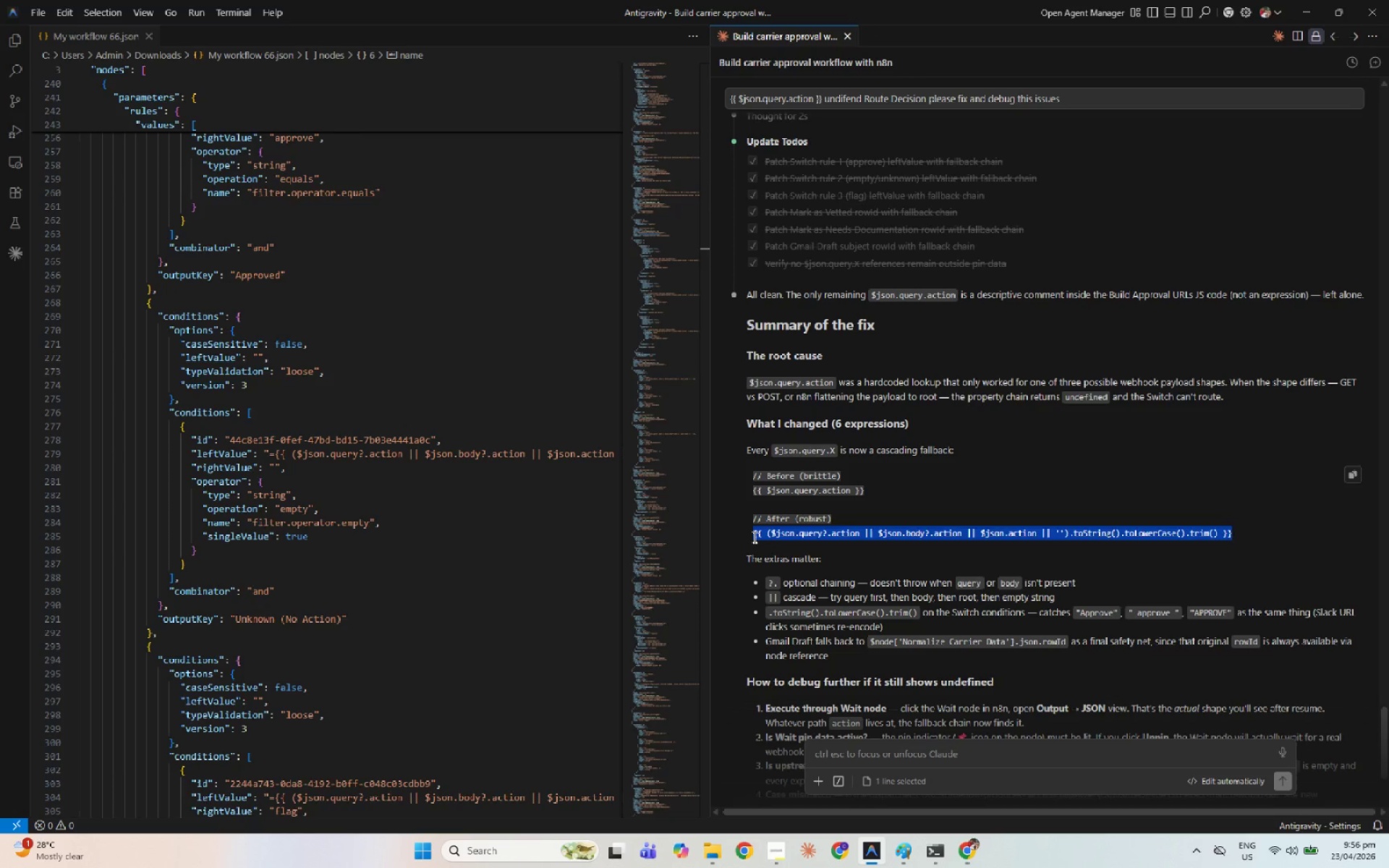 
key(Control+C)
 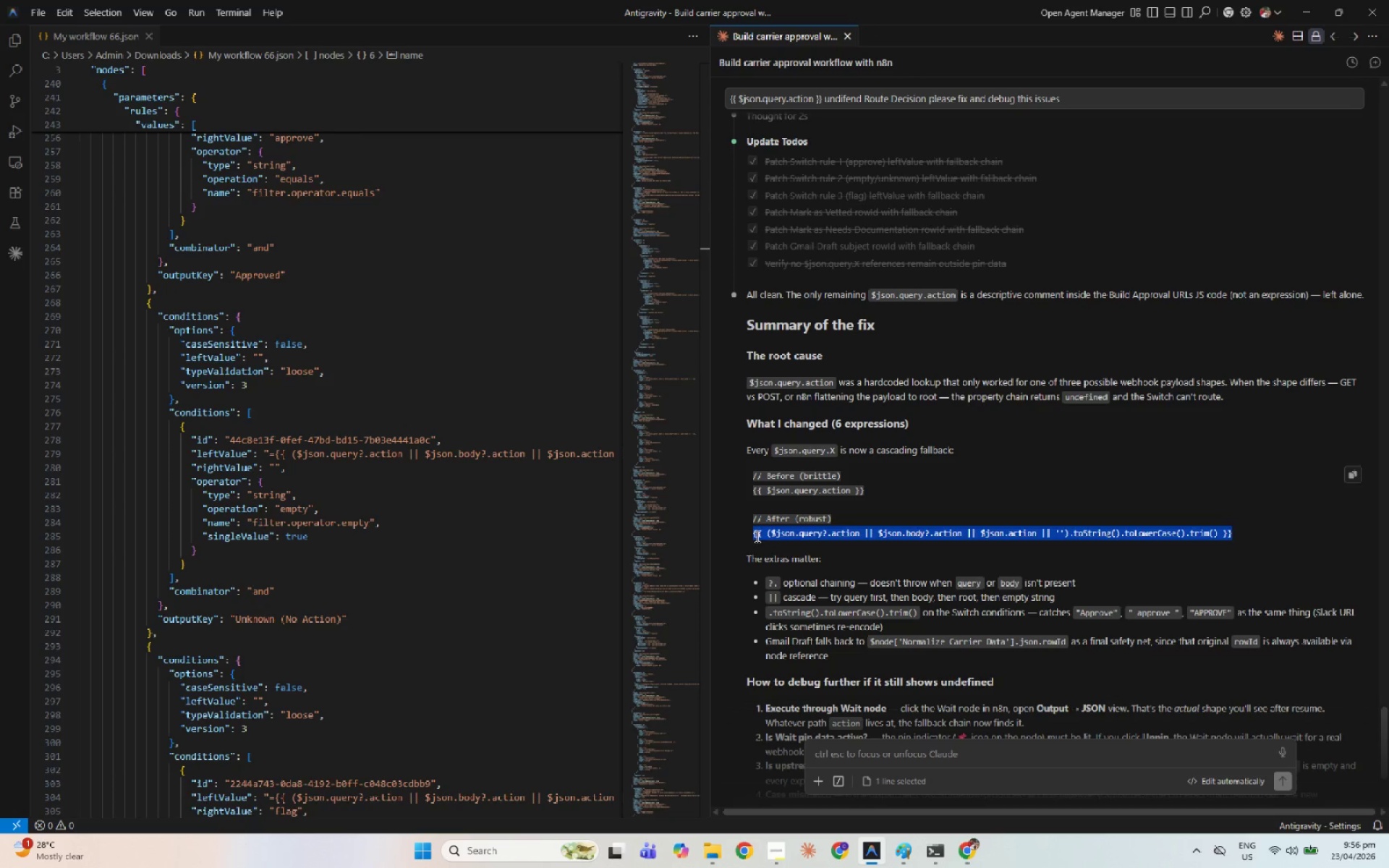 
key(Alt+AltLeft)
 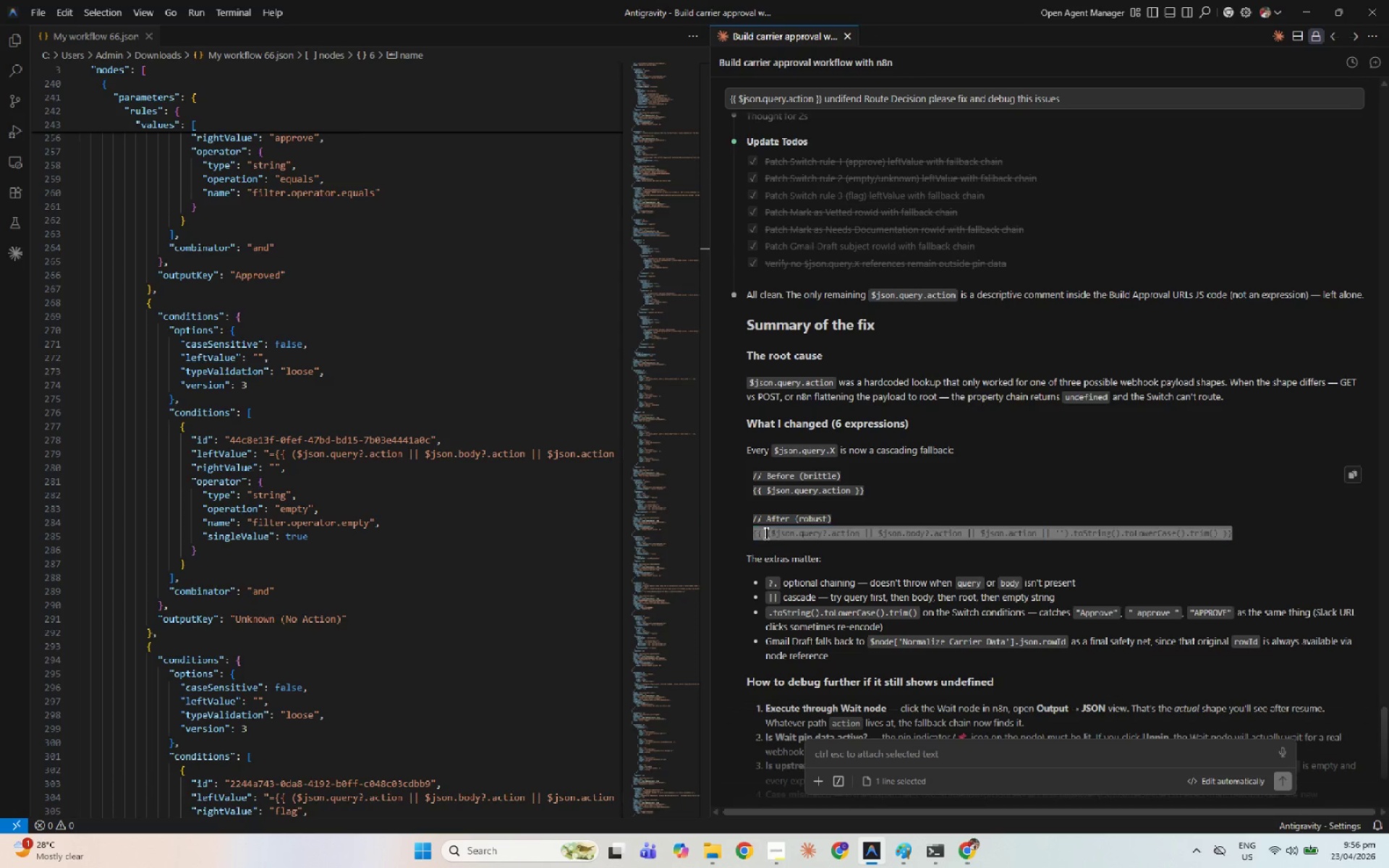 
key(Alt+Tab)
 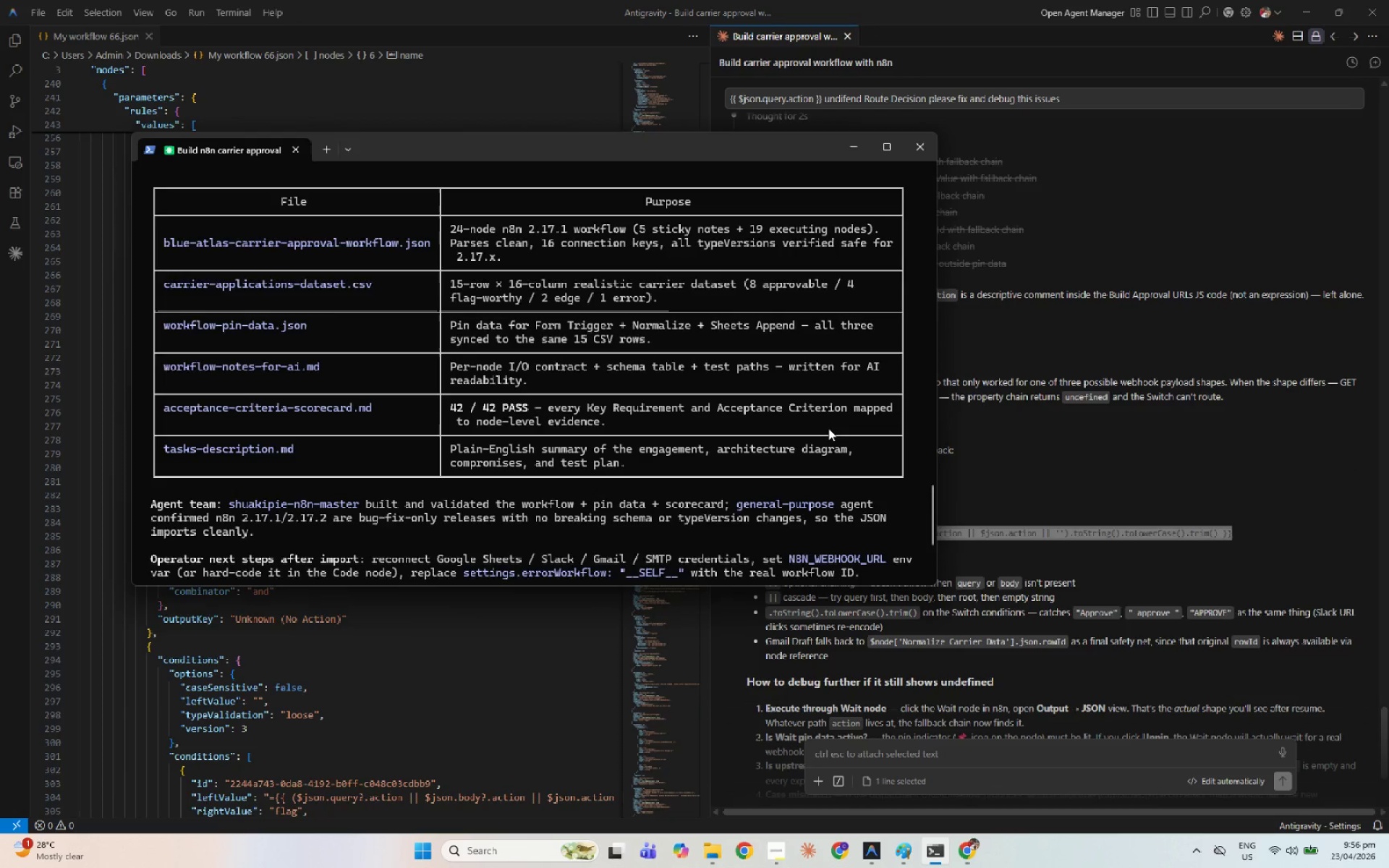 
key(Alt+Tab)
 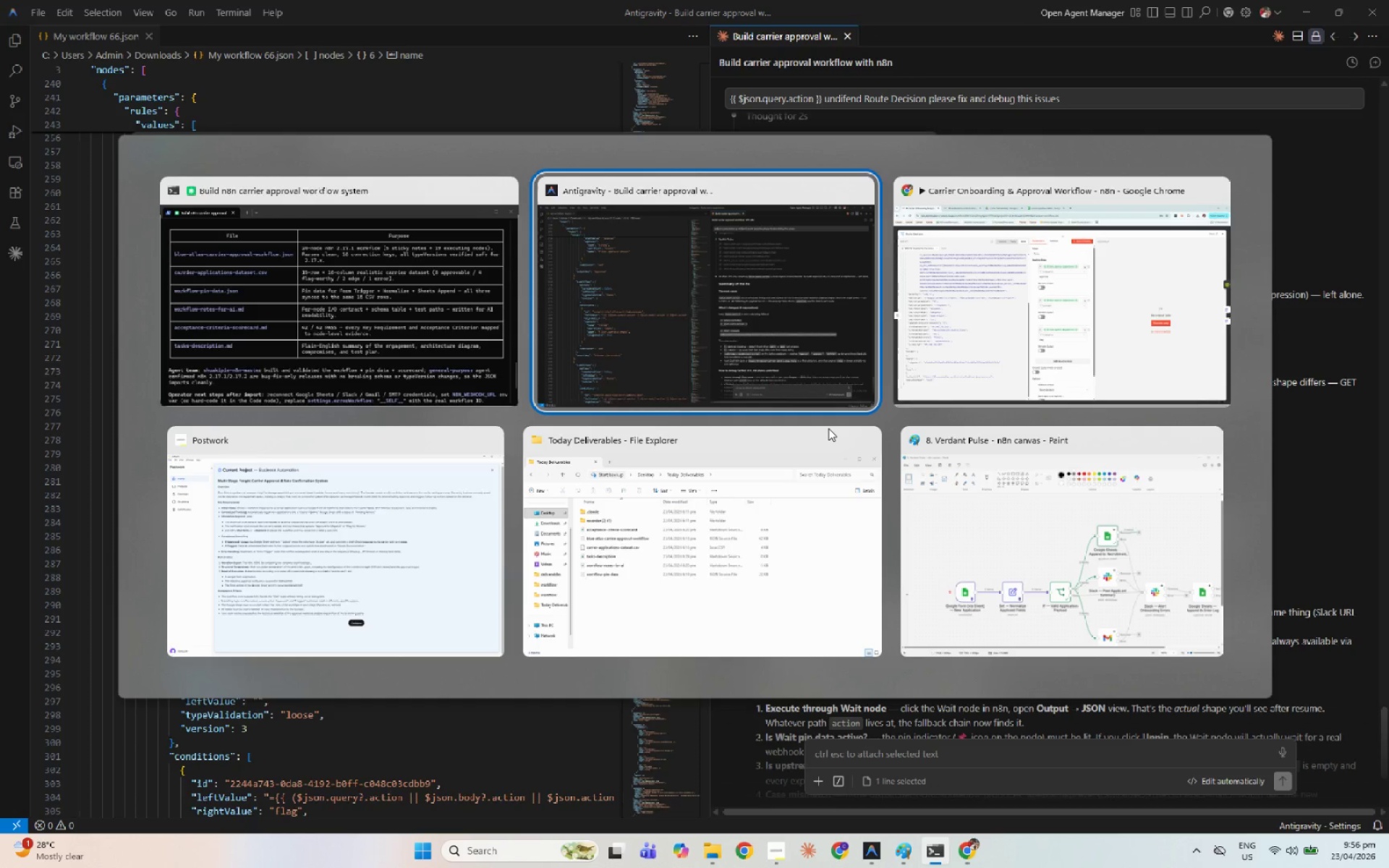 
key(Alt+Tab)
 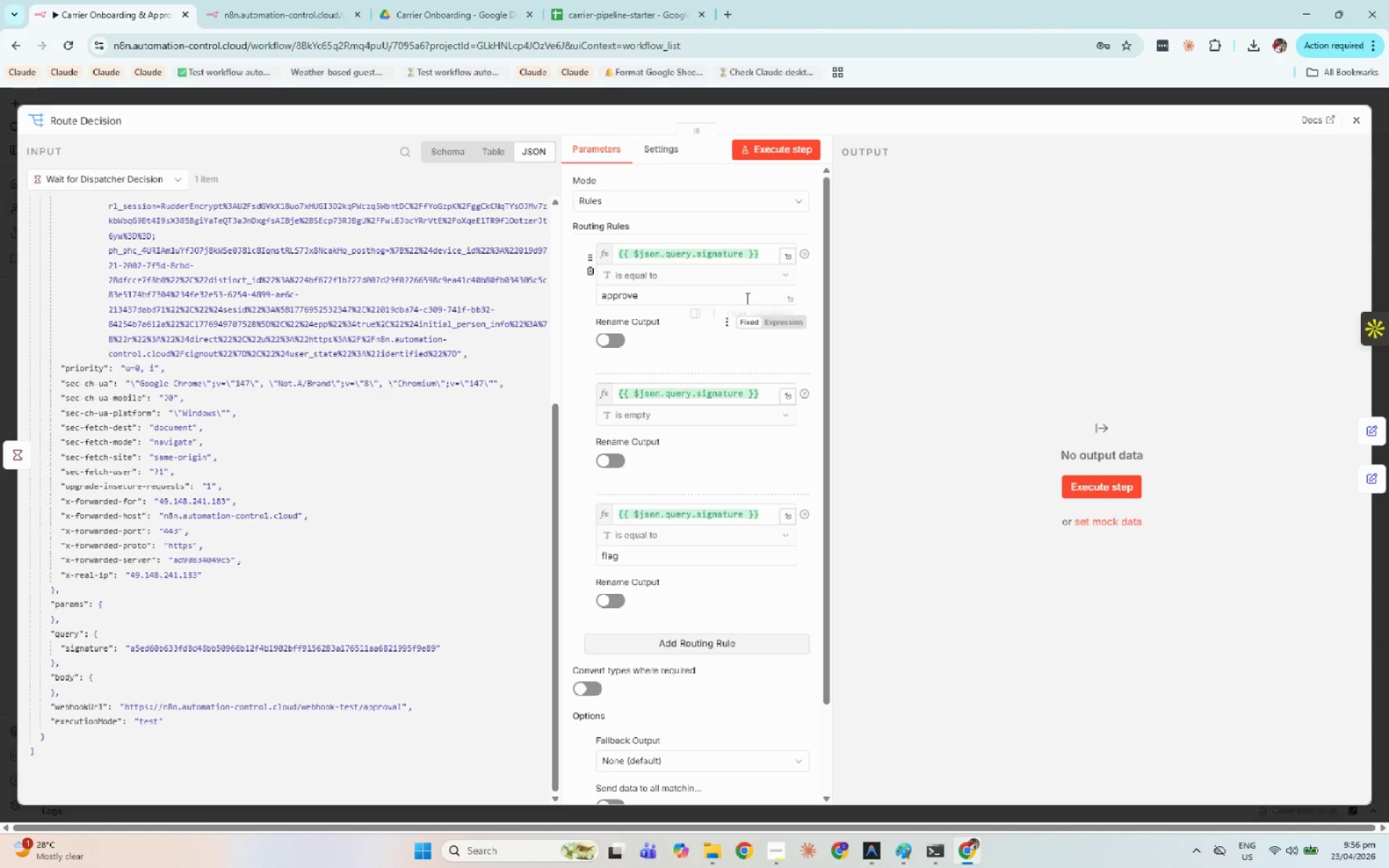 
left_click([743, 263])
 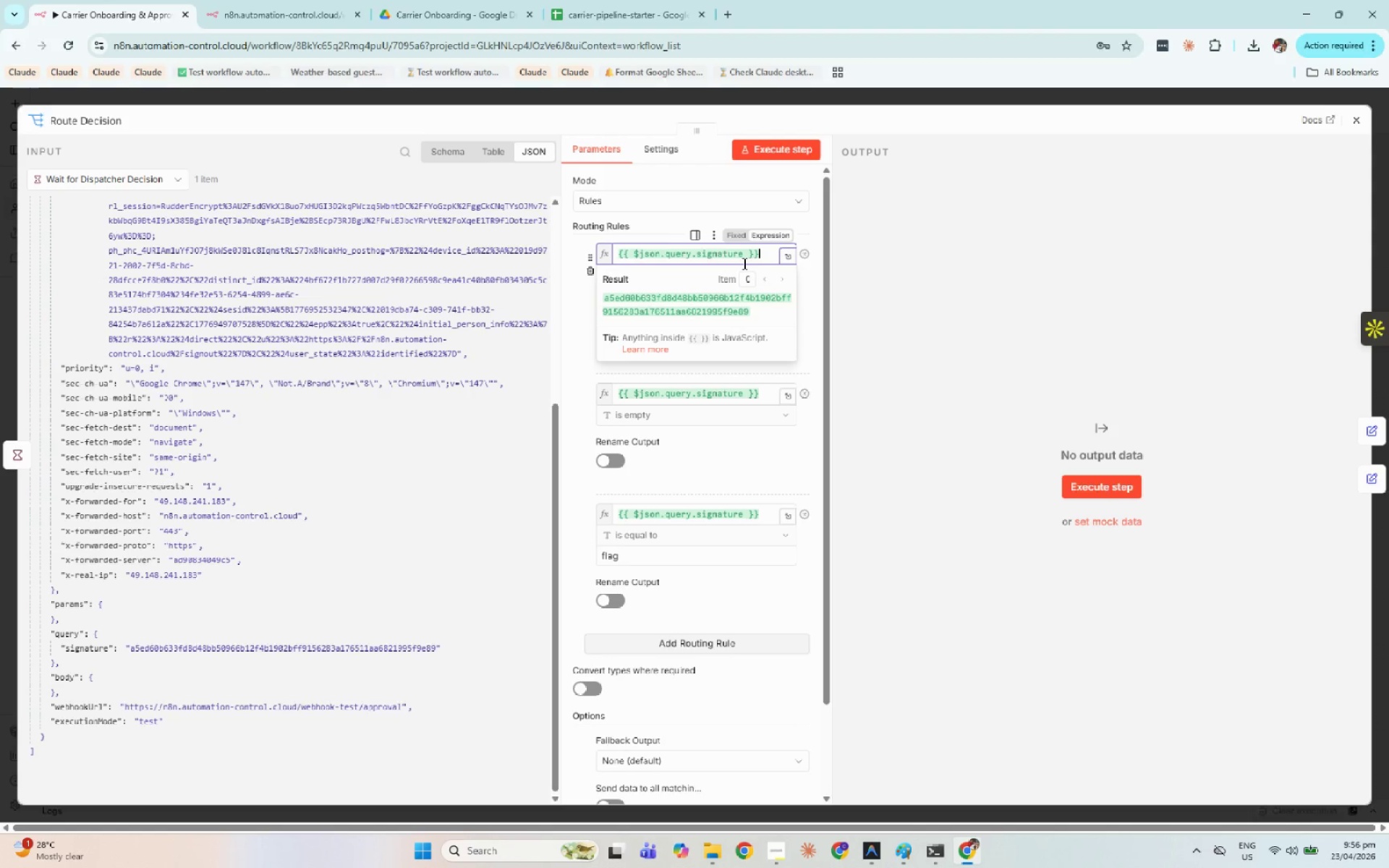 
key(Control+A)
 